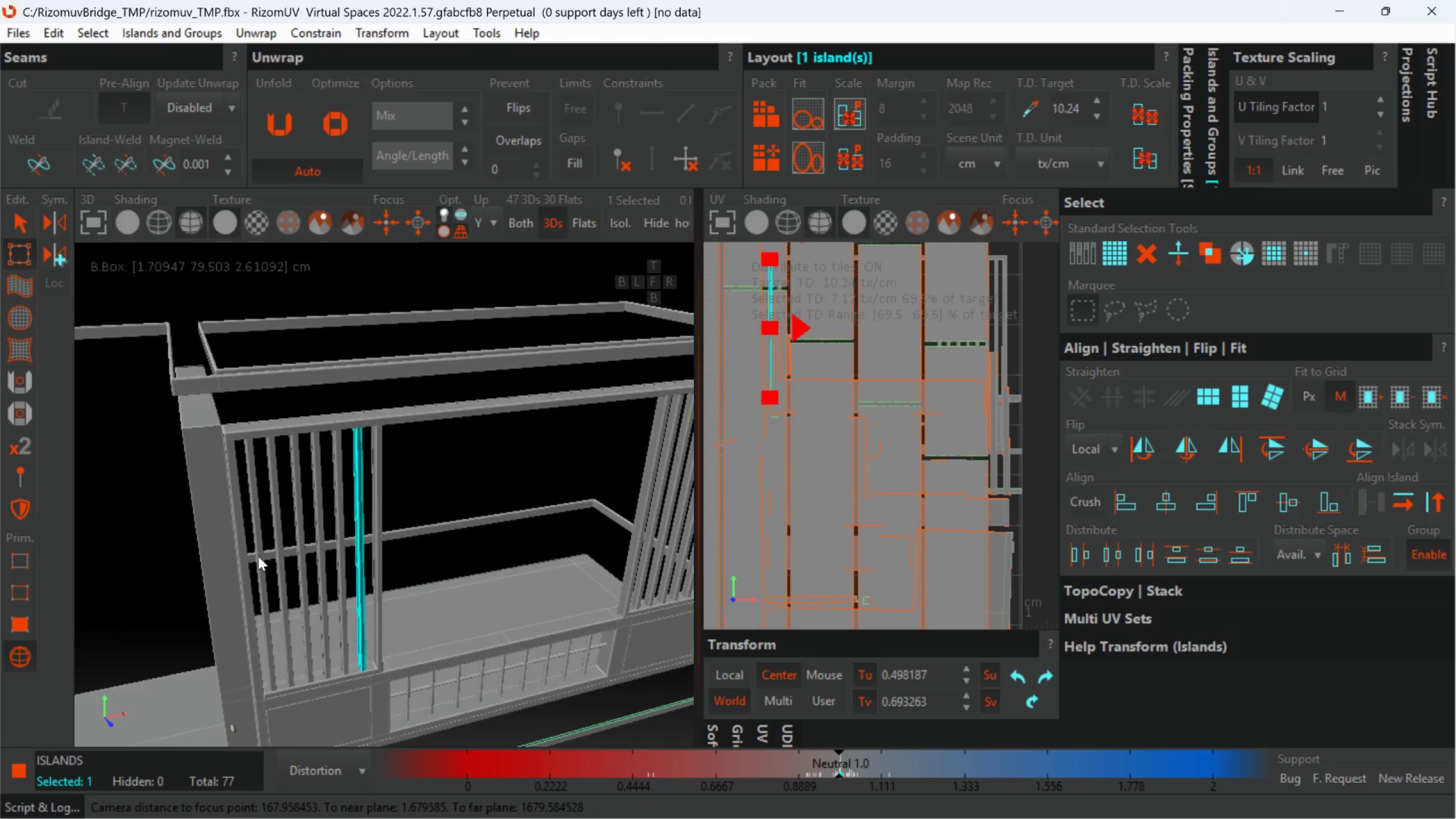 
scroll: coordinate [337, 479], scroll_direction: up, amount: 2.0
 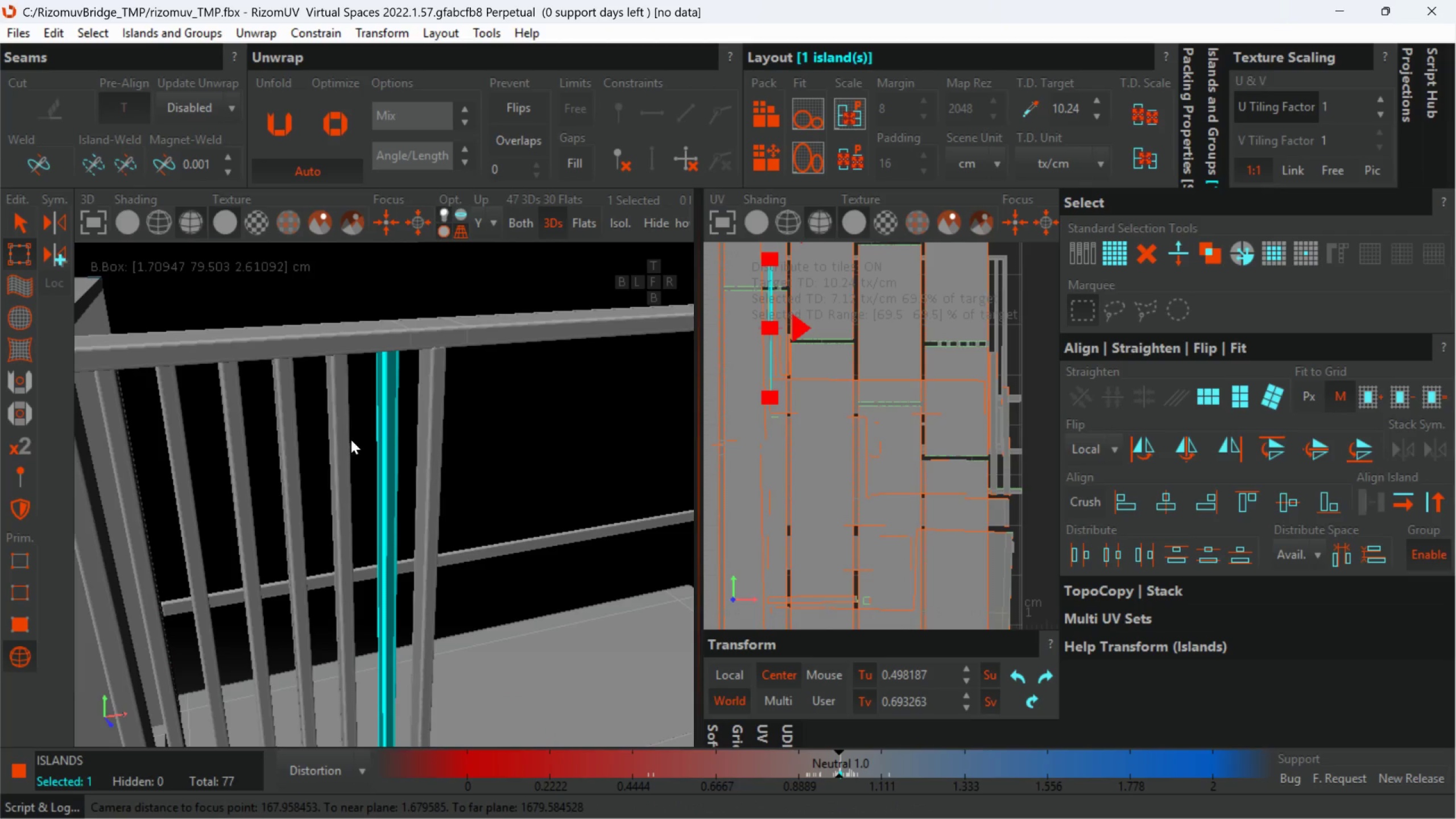 
hold_key(key=AltLeft, duration=1.38)
 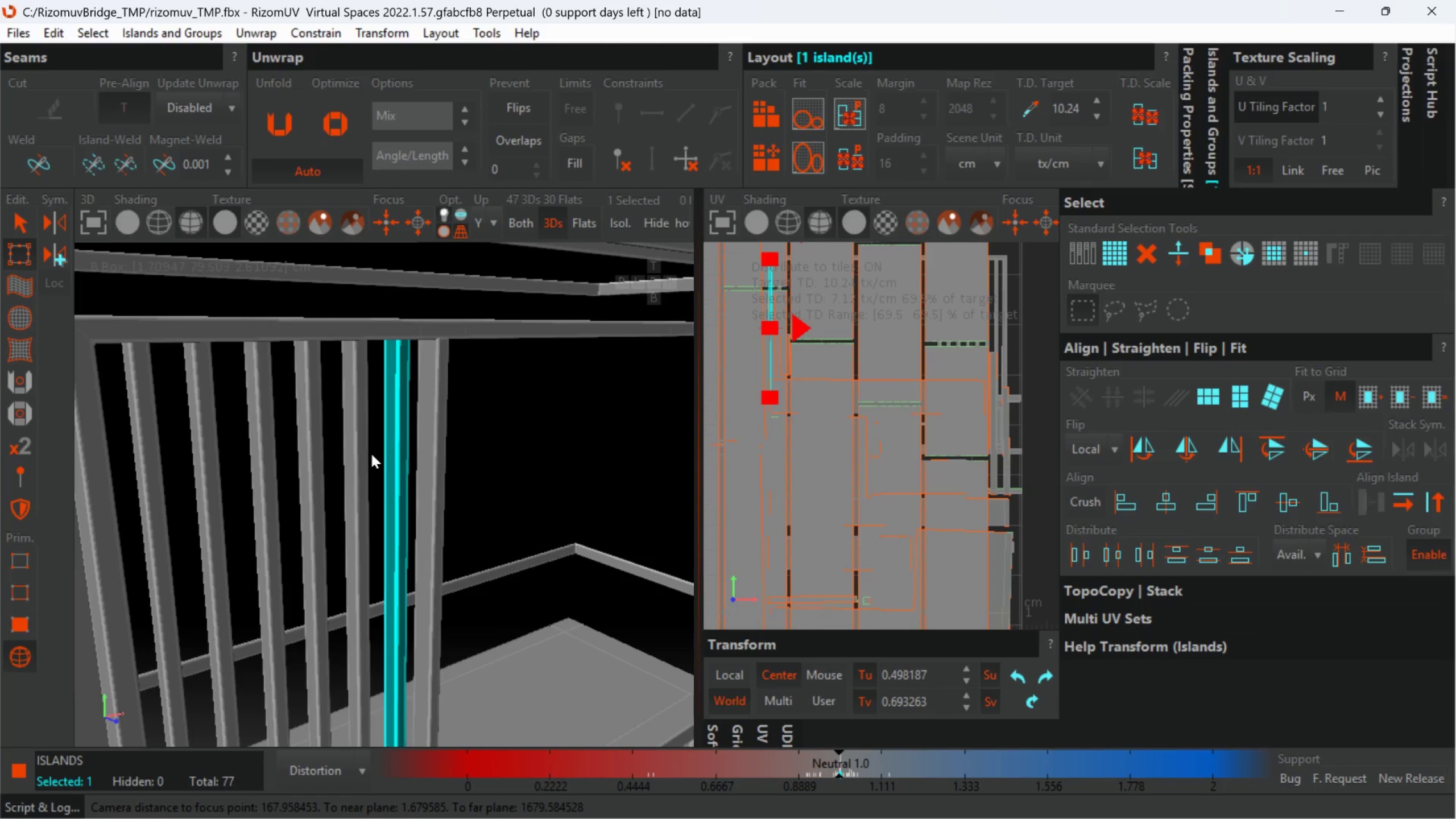 
hold_key(key=ControlLeft, duration=2.59)
left_click([358, 458])
 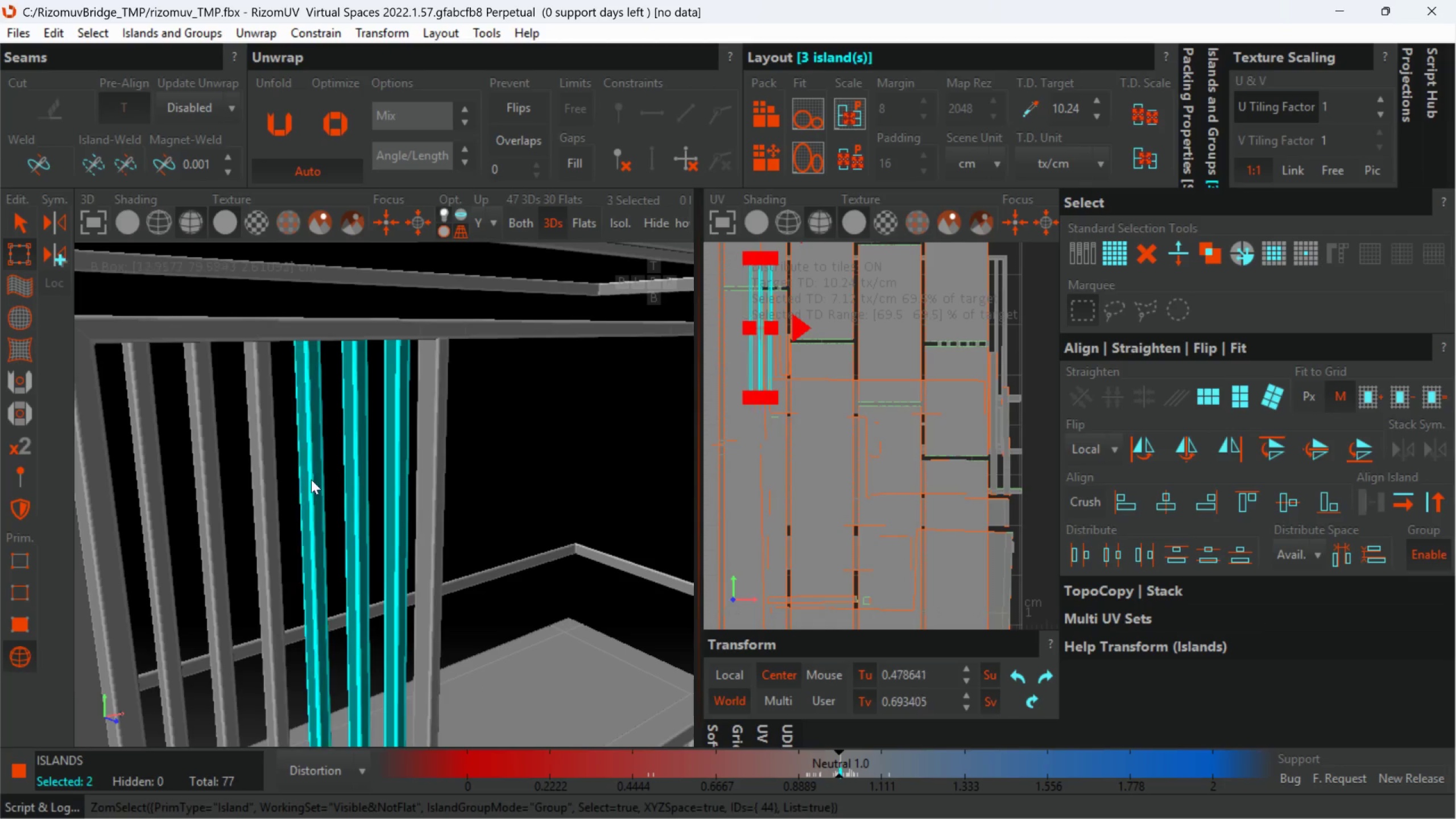 
left_click([267, 493])
 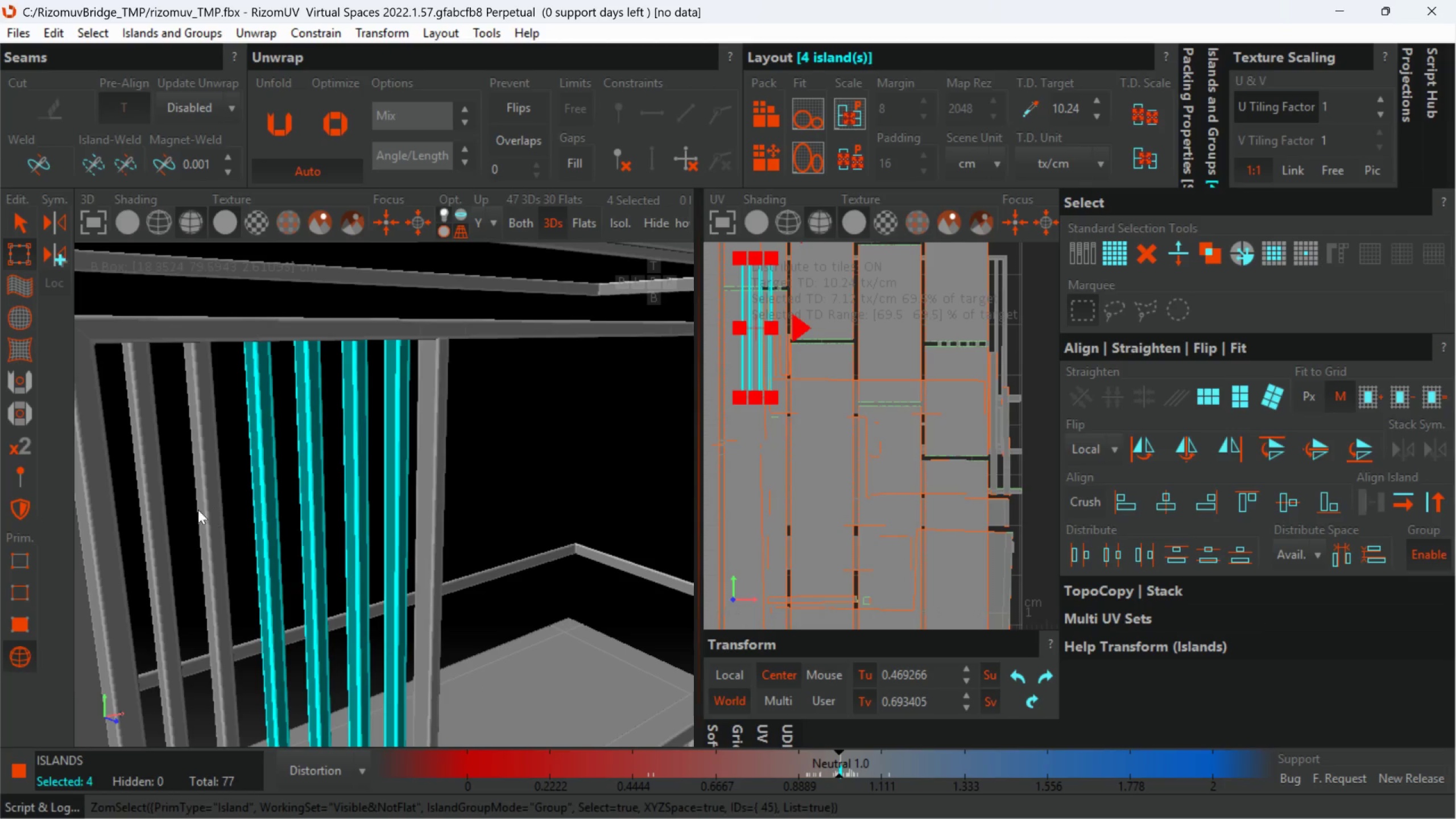 
double_click([199, 507])
 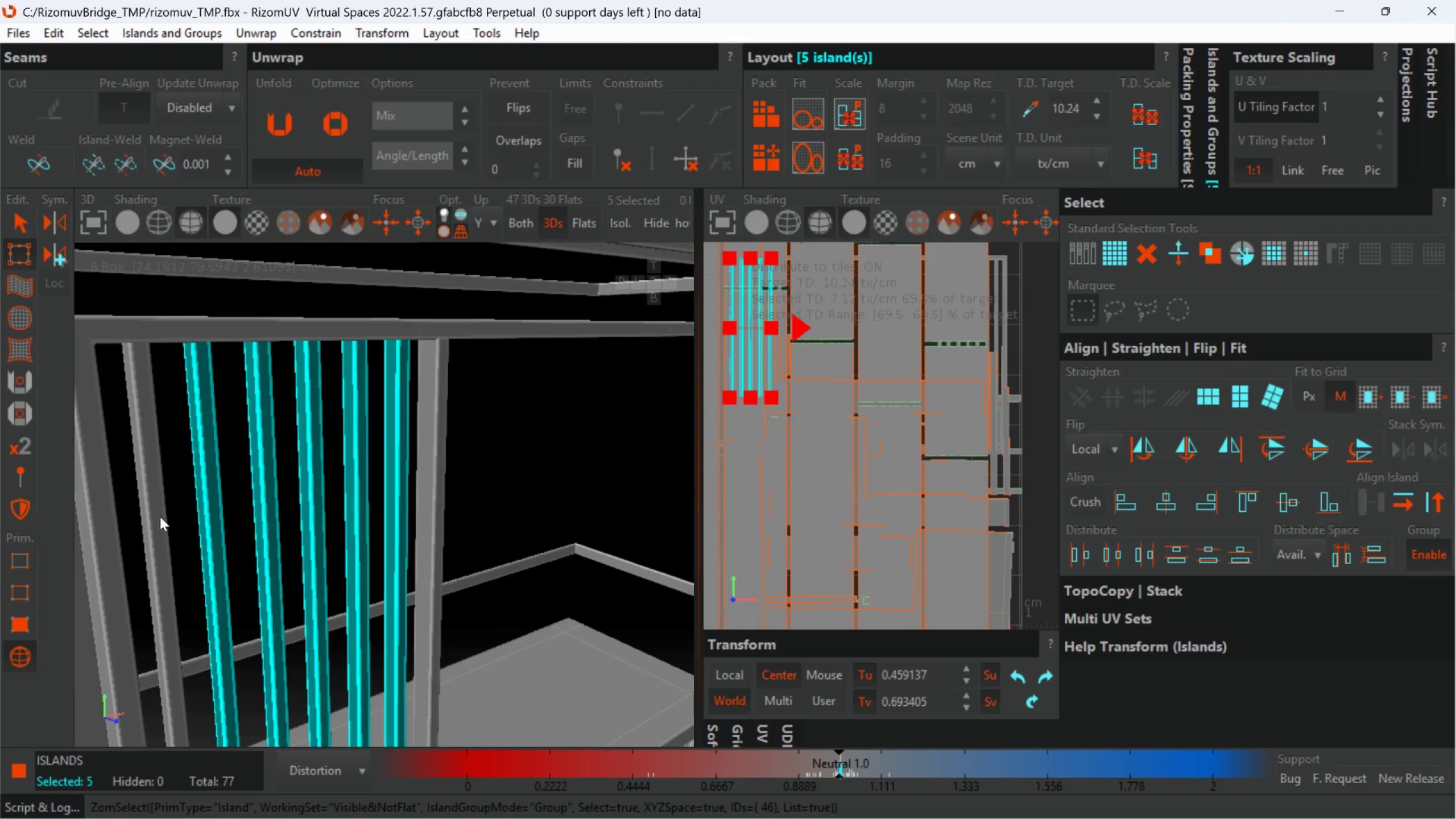 
left_click([158, 516])
 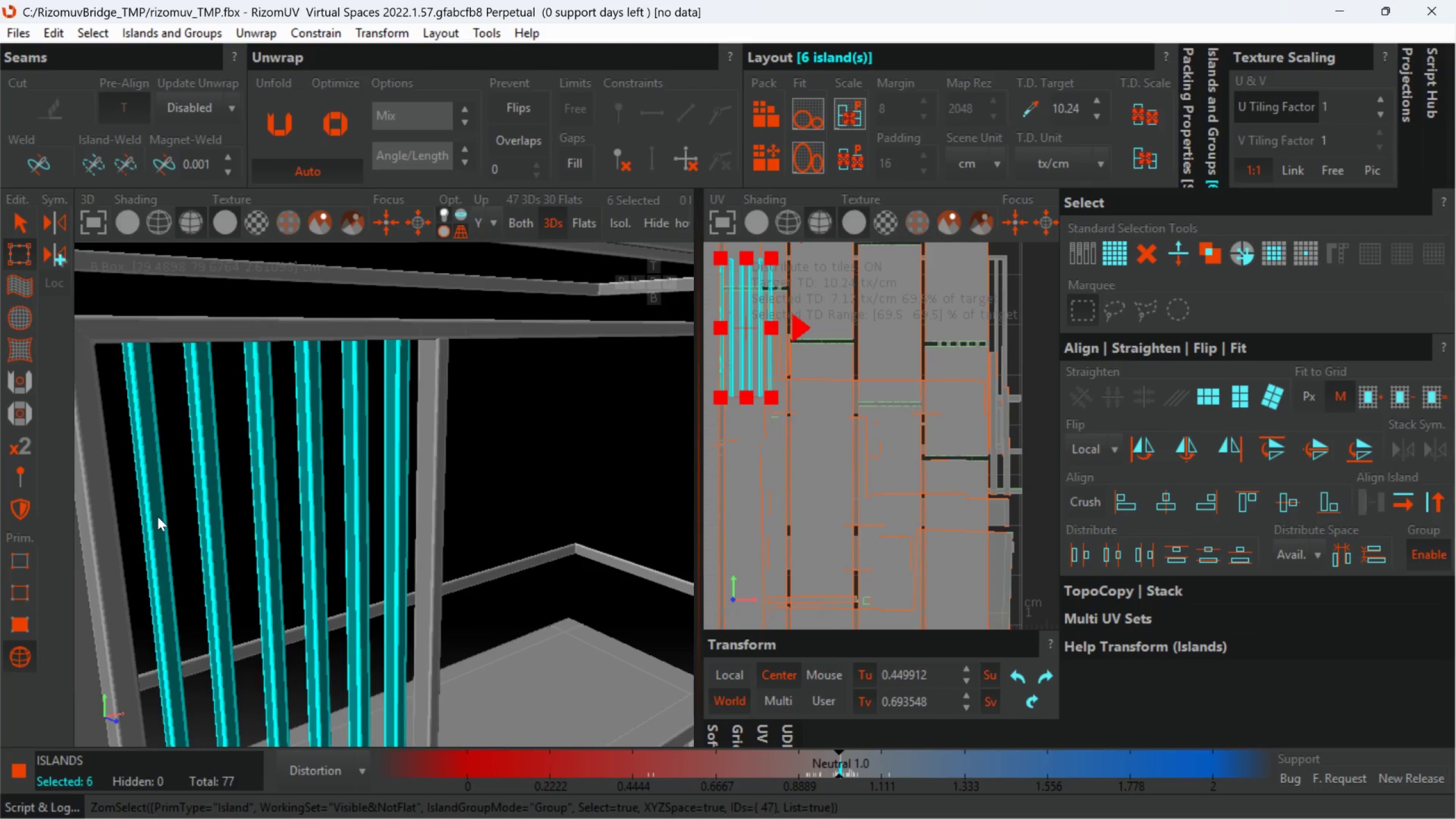 
scroll: coordinate [158, 516], scroll_direction: down, amount: 3.0
 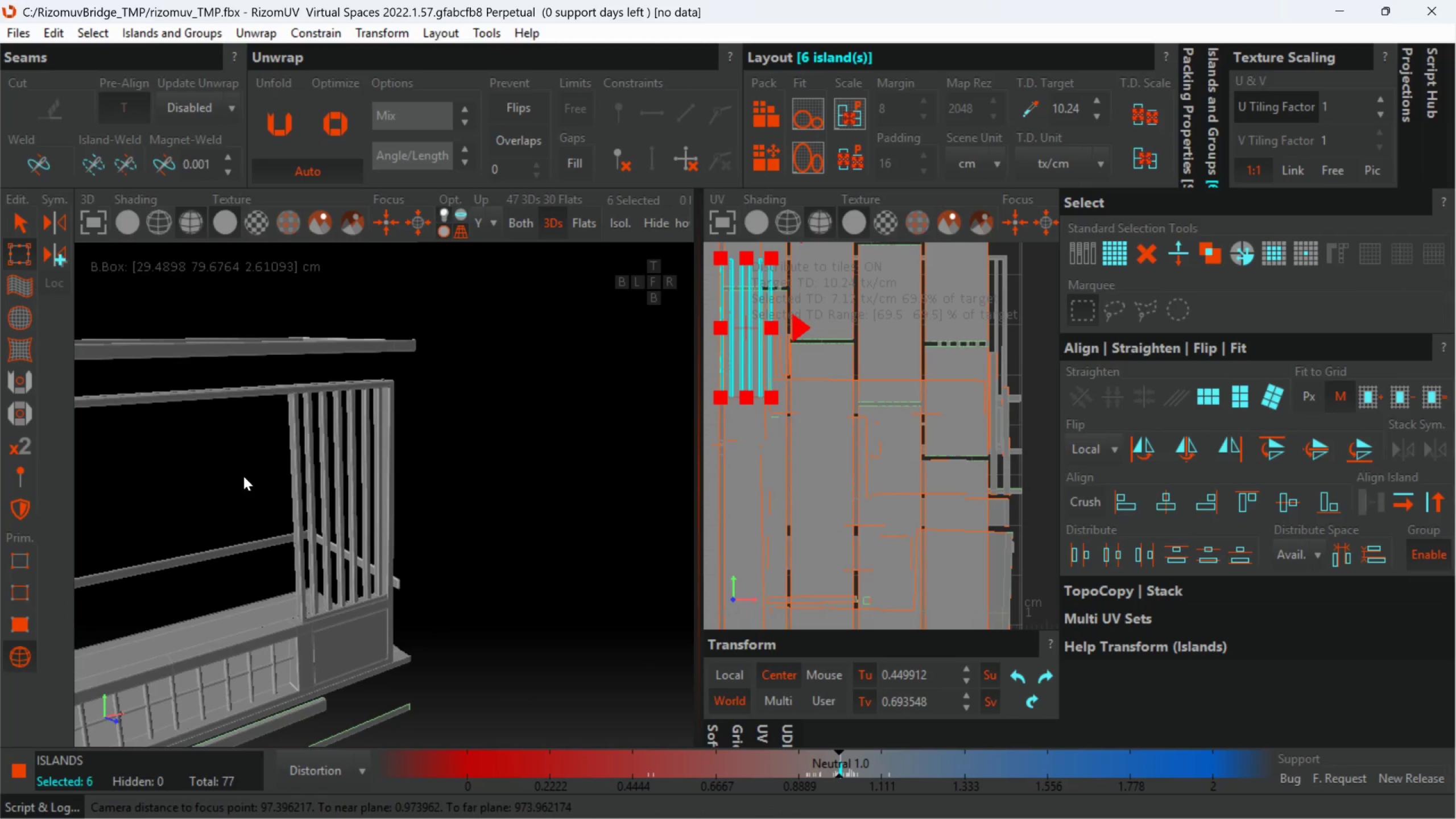 
scroll: coordinate [276, 476], scroll_direction: up, amount: 2.0
 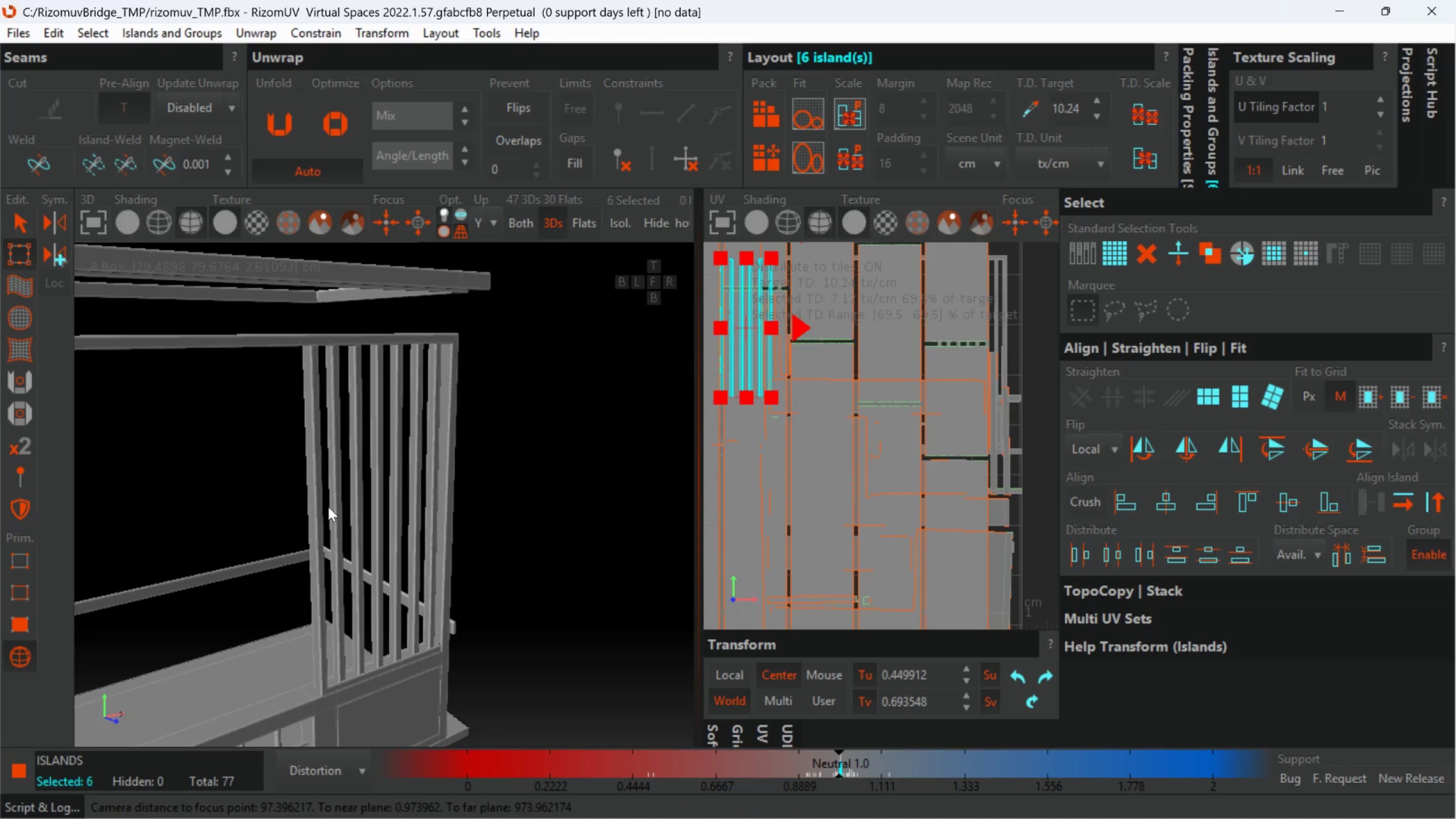 
hold_key(key=ControlLeft, duration=5.18)
left_click([321, 516])
 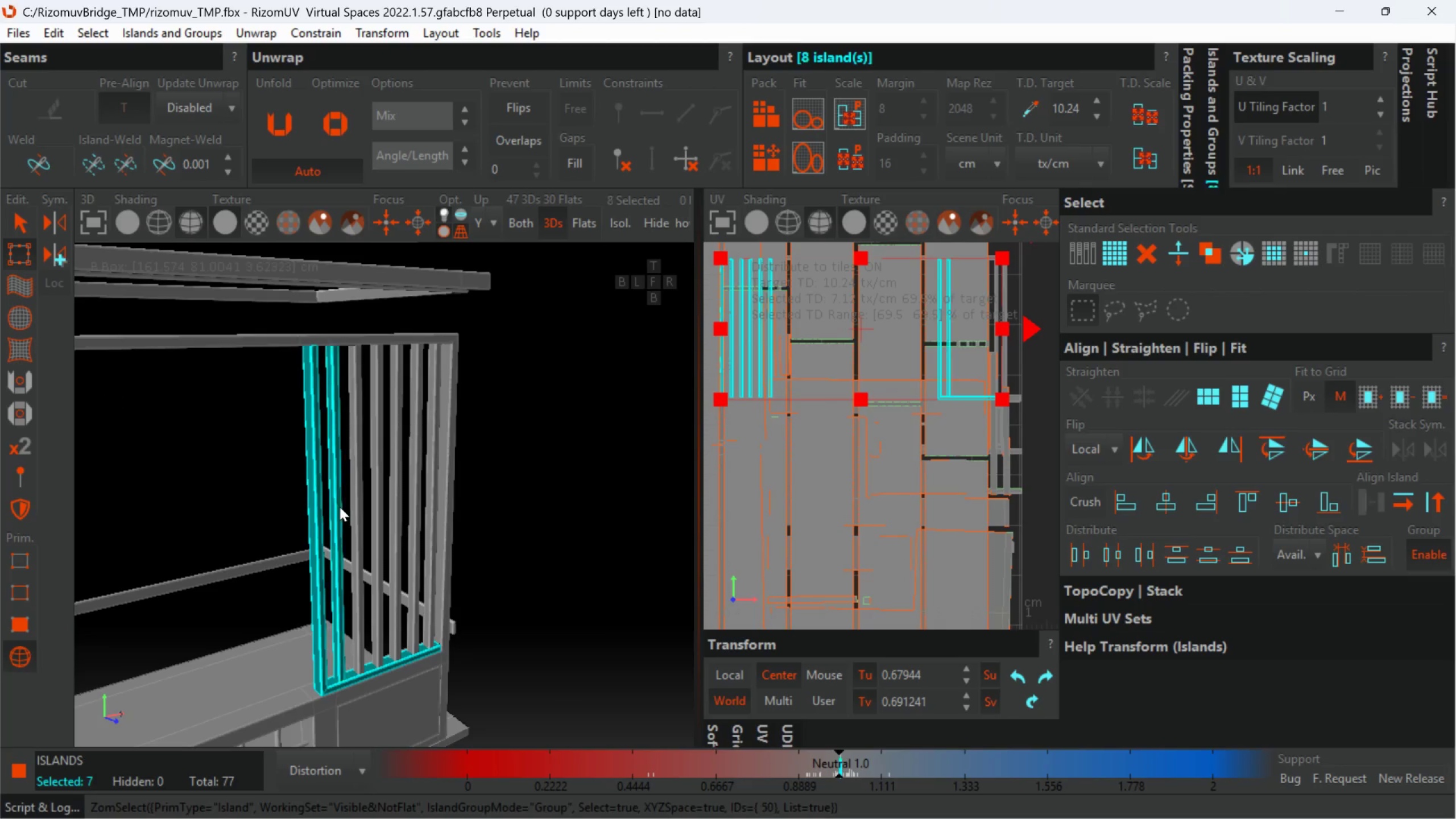 
left_click([356, 494])
 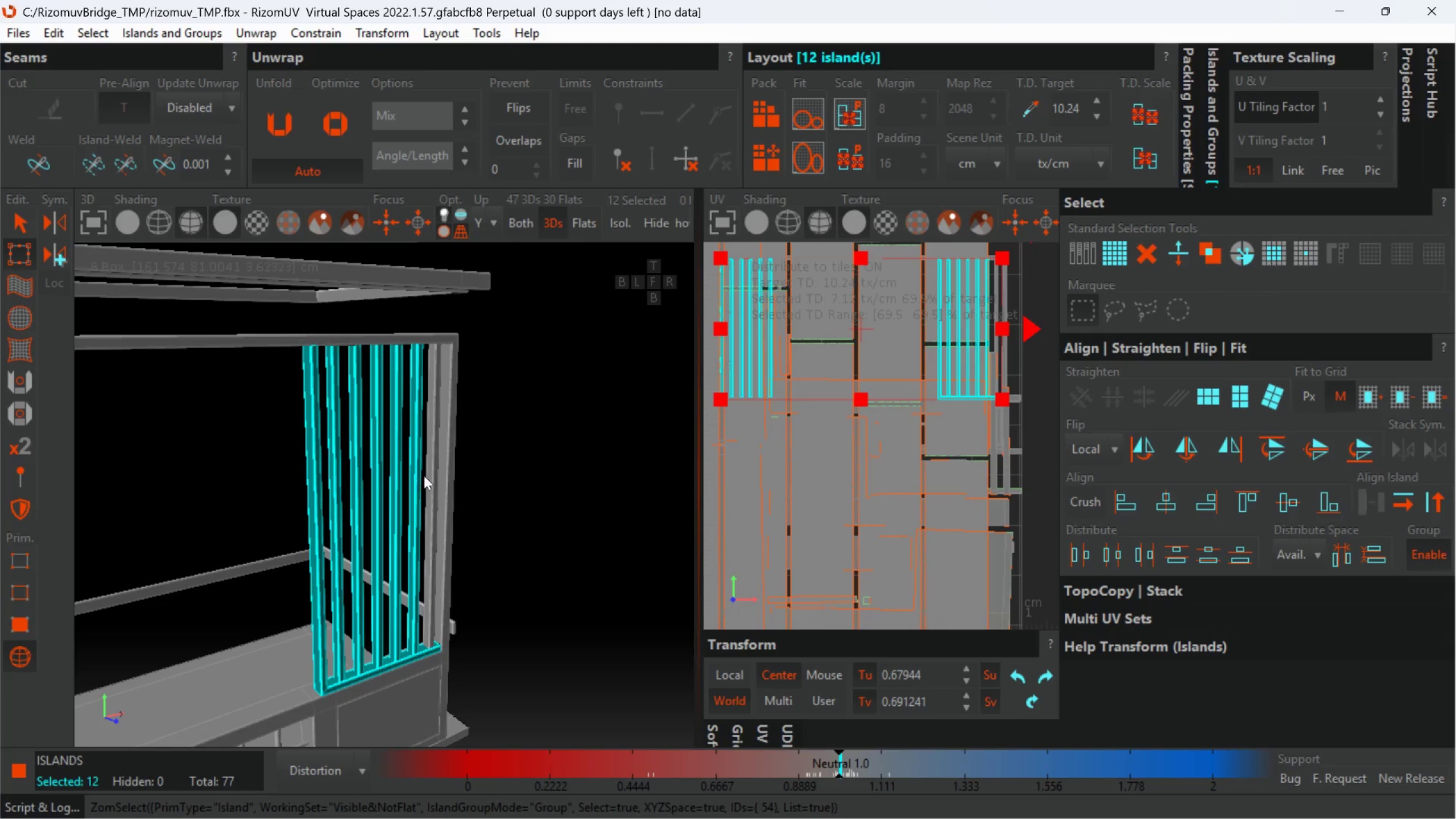 
scroll: coordinate [405, 491], scroll_direction: down, amount: 2.0
 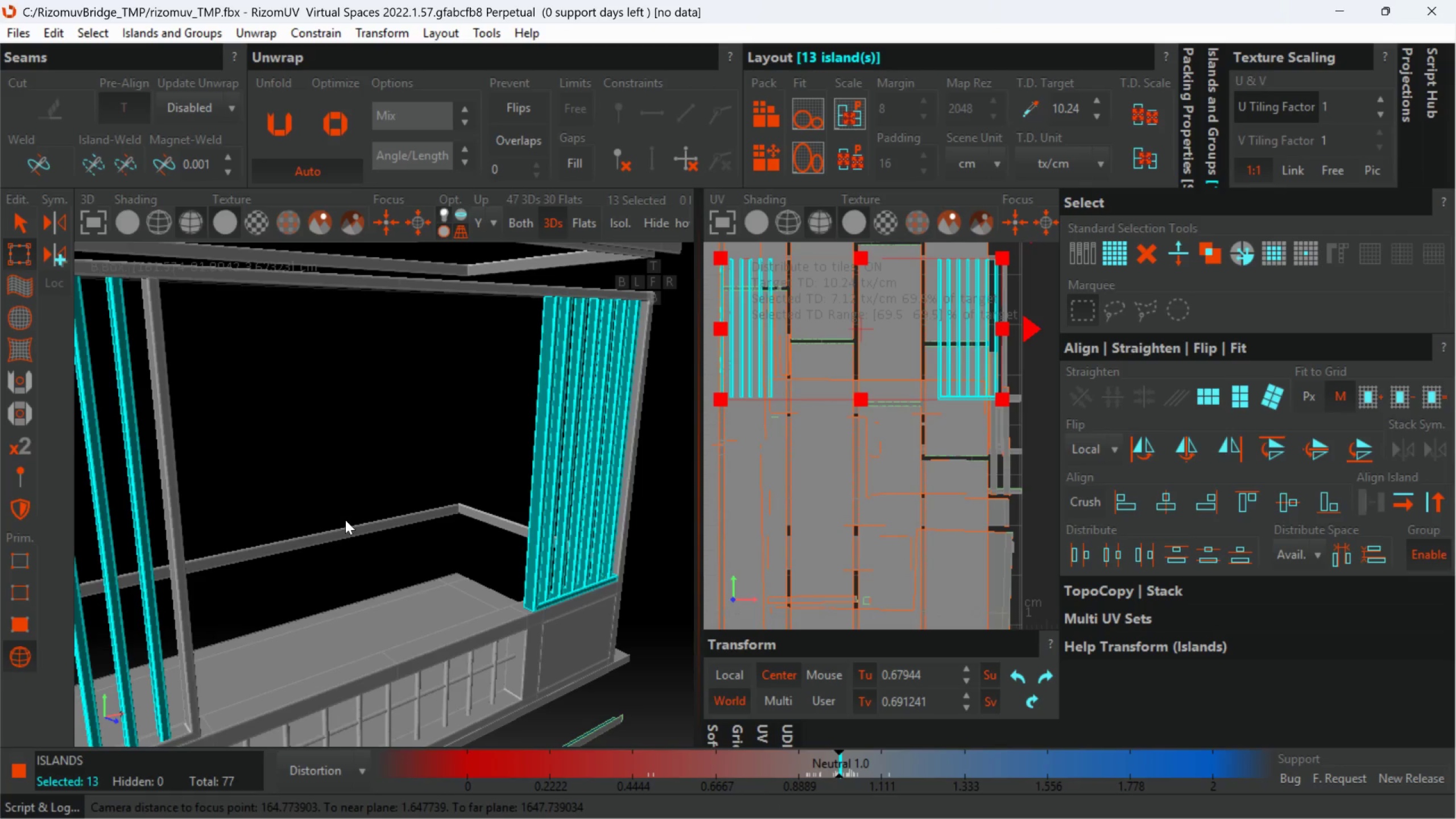 
hold_key(key=ControlLeft, duration=0.82)
left_click([174, 539])
 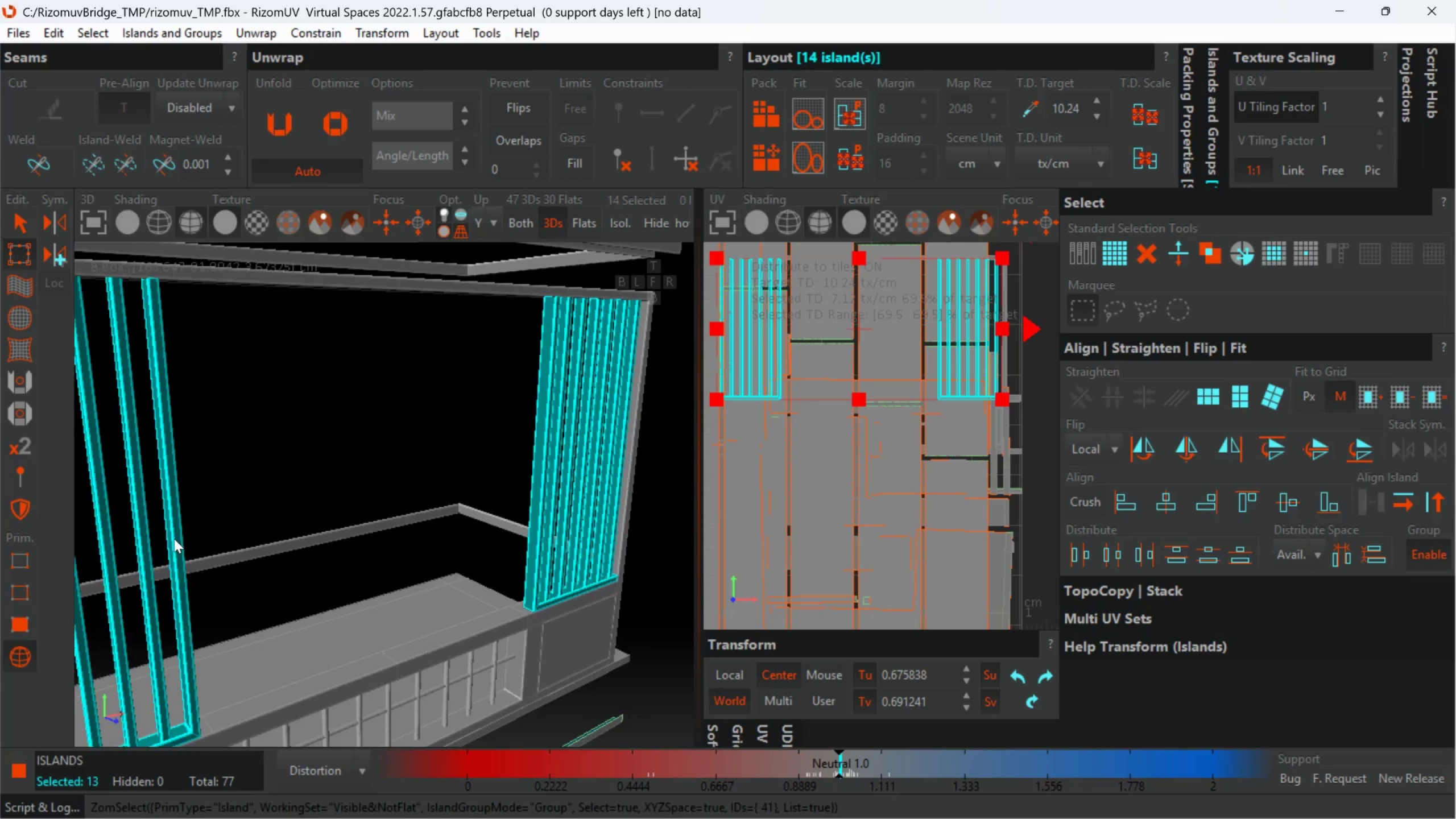 
scroll: coordinate [180, 537], scroll_direction: down, amount: 4.0
 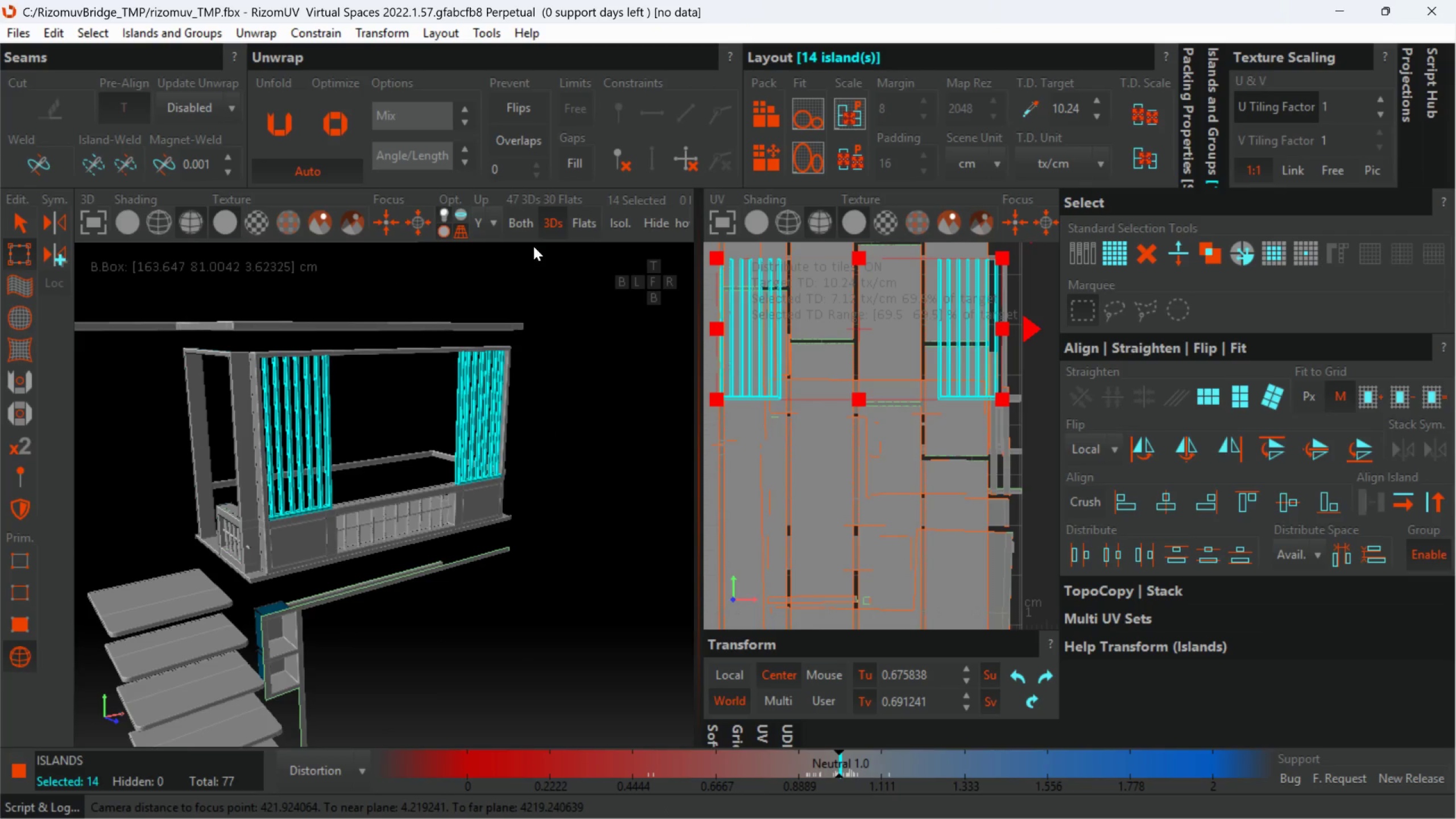 
left_click([617, 228])
 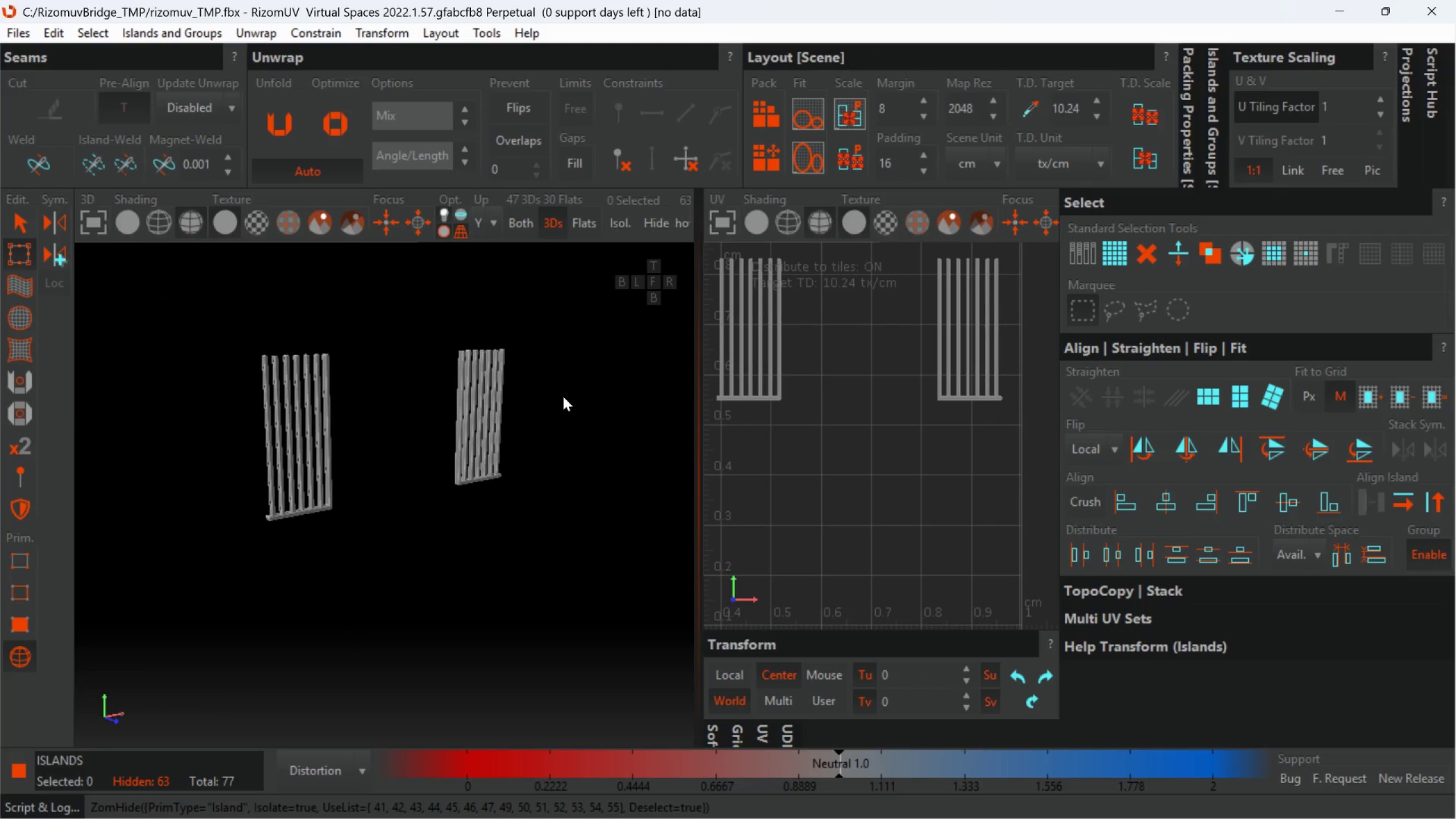 
scroll: coordinate [535, 441], scroll_direction: down, amount: 1.0
 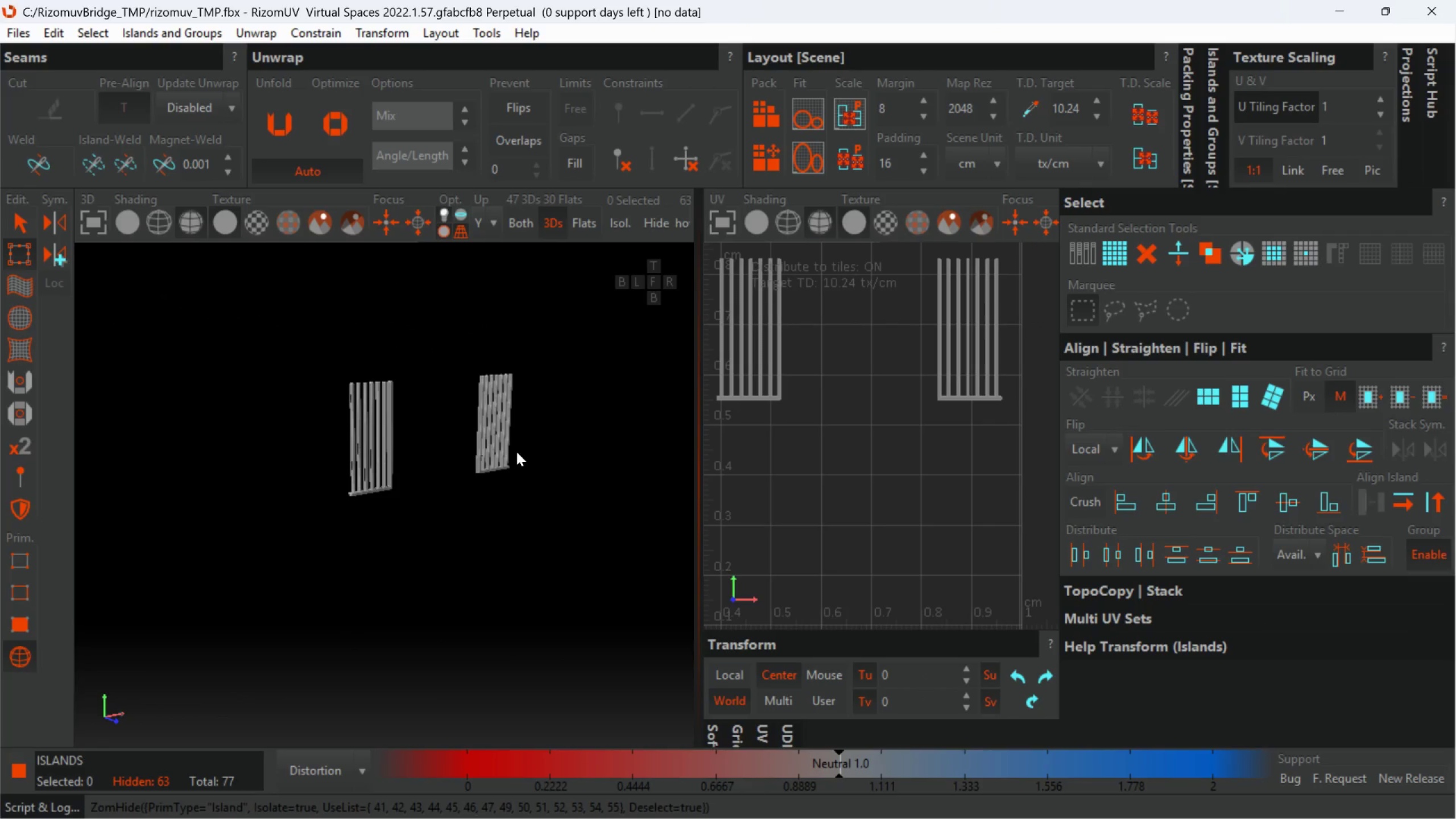 
hold_key(key=AltLeft, duration=0.42)
scroll: coordinate [239, 442], scroll_direction: up, amount: 2.0
 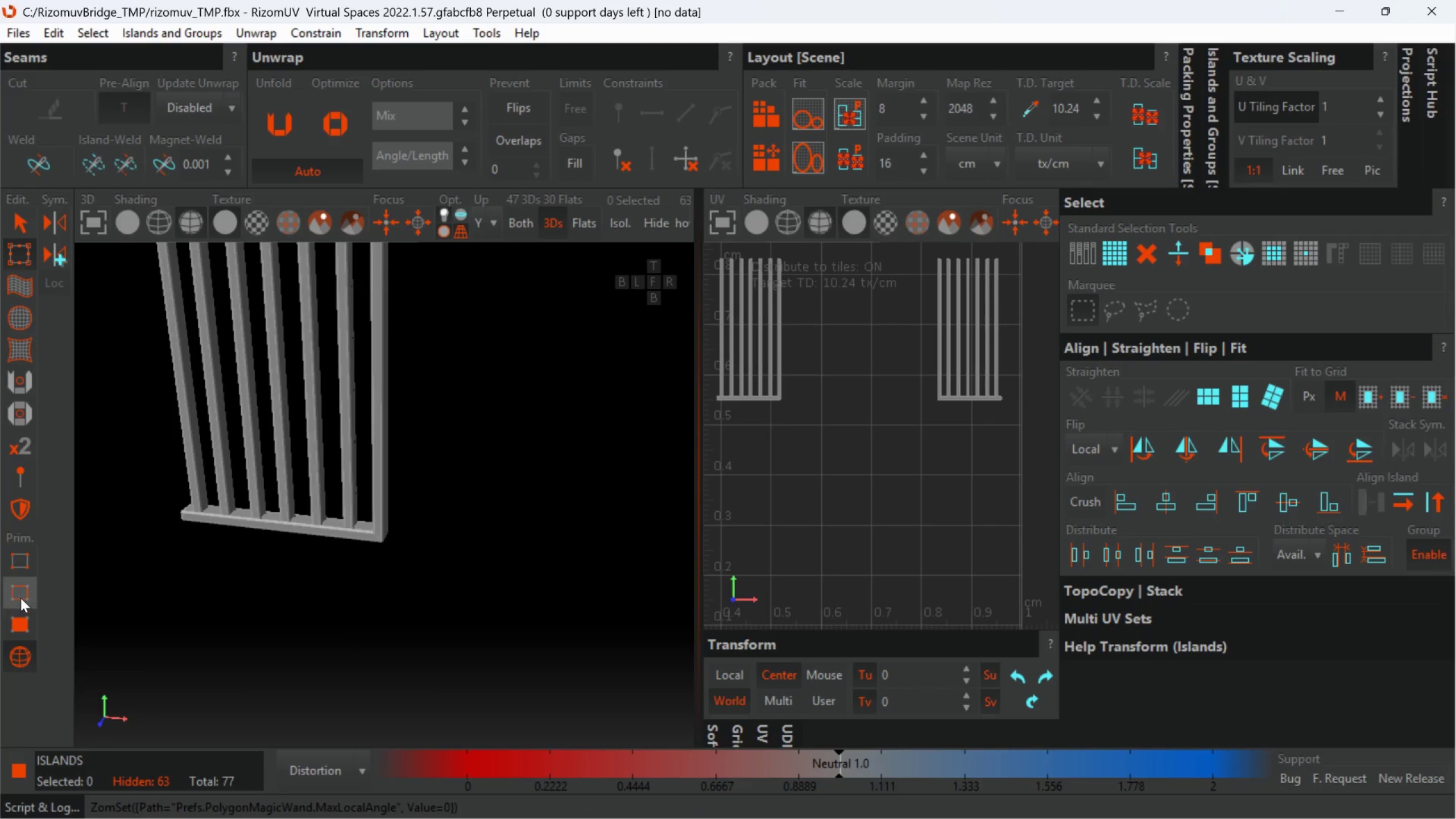 
hold_key(key=AltLeft, duration=0.35)
 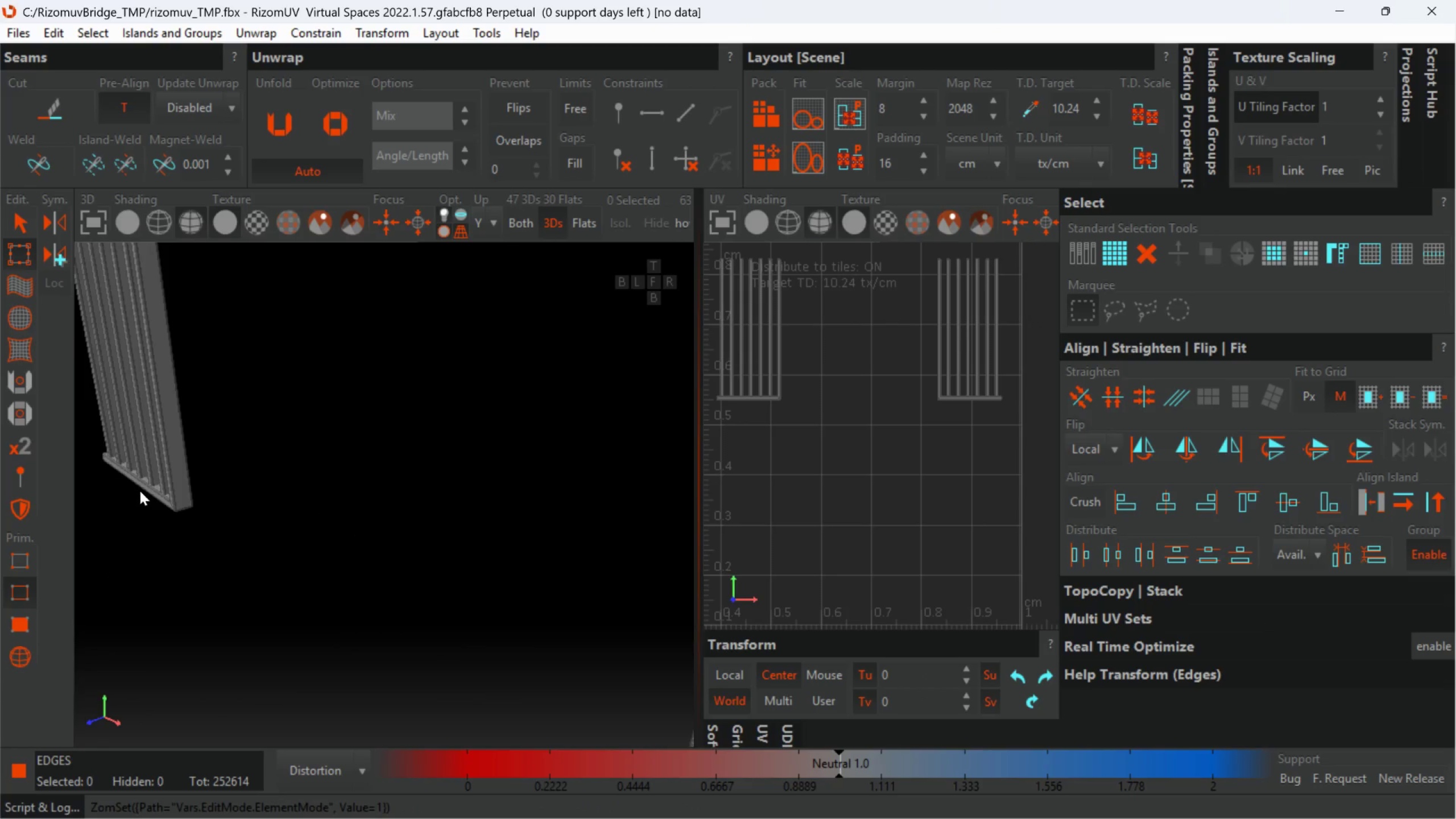 
key(Alt+AltLeft)
 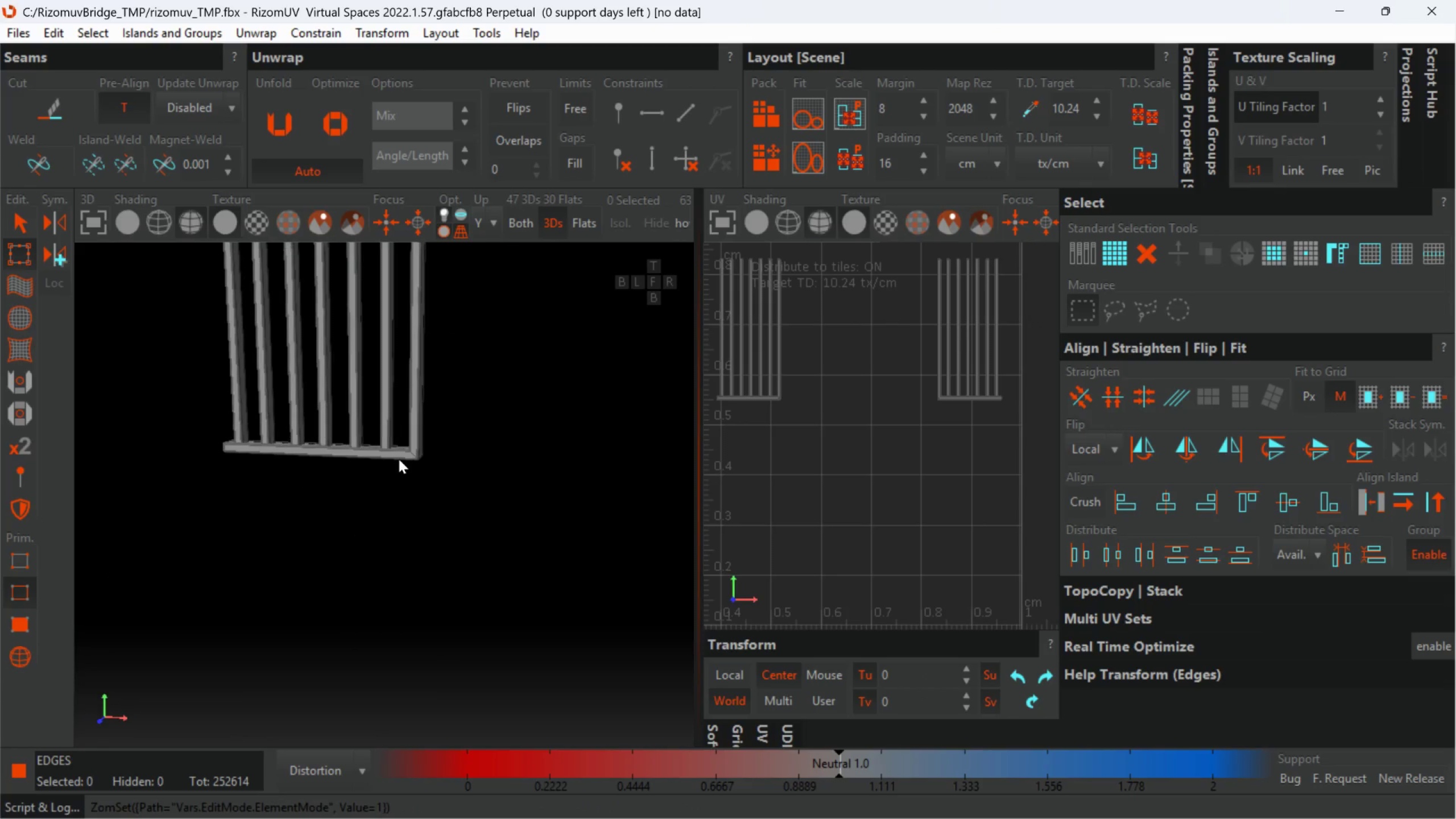 
scroll: coordinate [416, 444], scroll_direction: up, amount: 4.0
 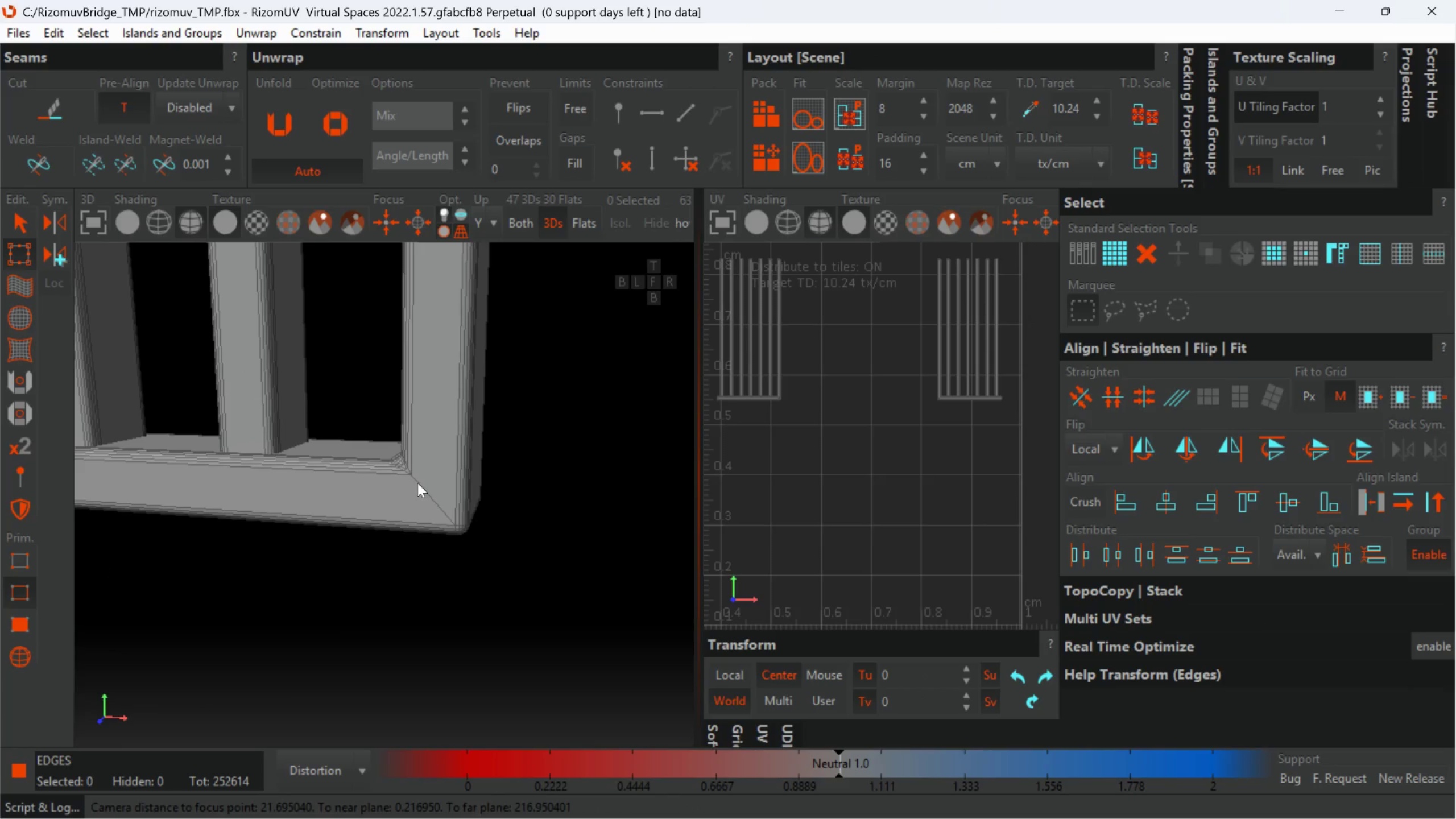 
double_click([418, 483])
 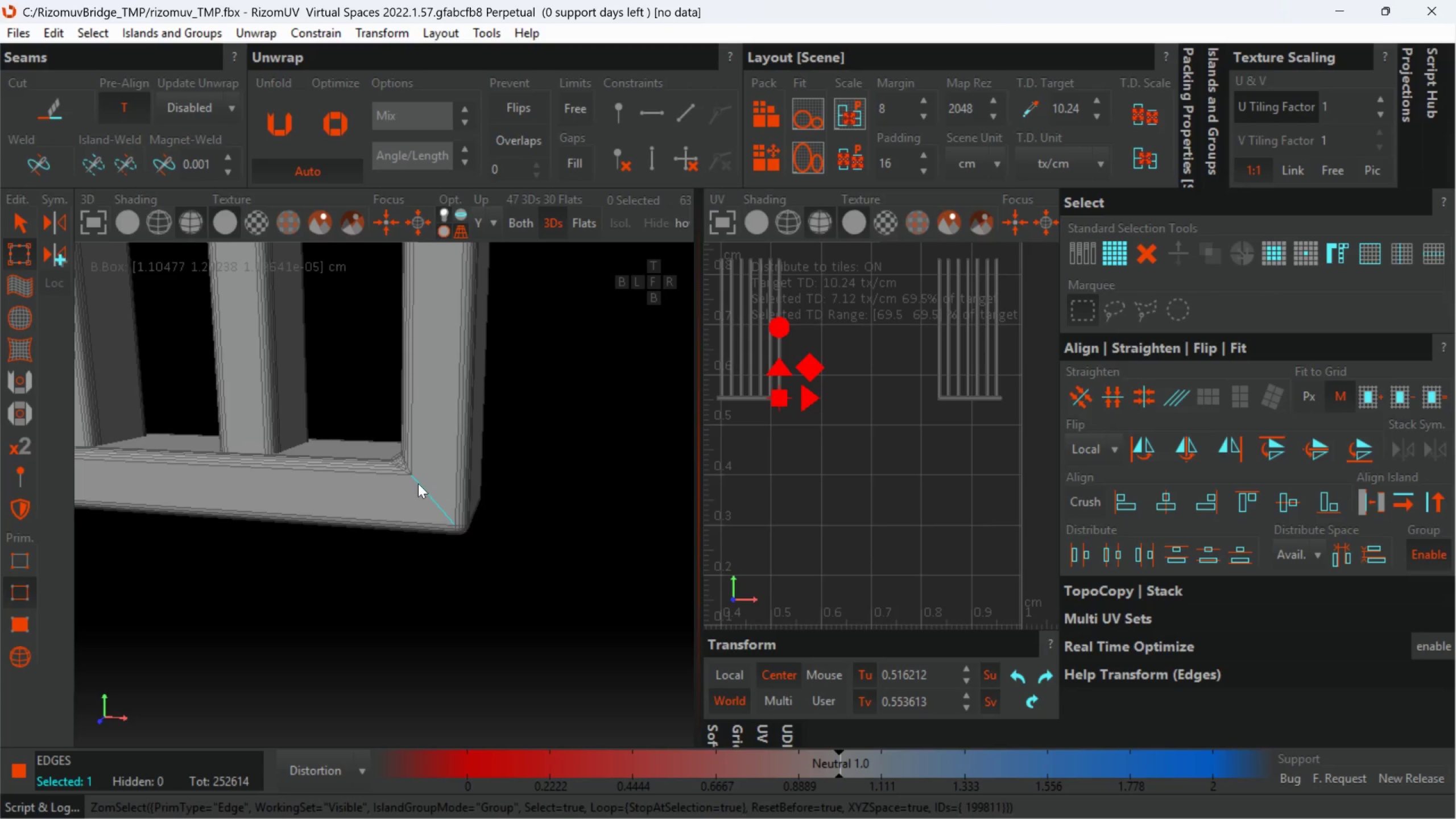 
hold_key(key=AltLeft, duration=0.56)
 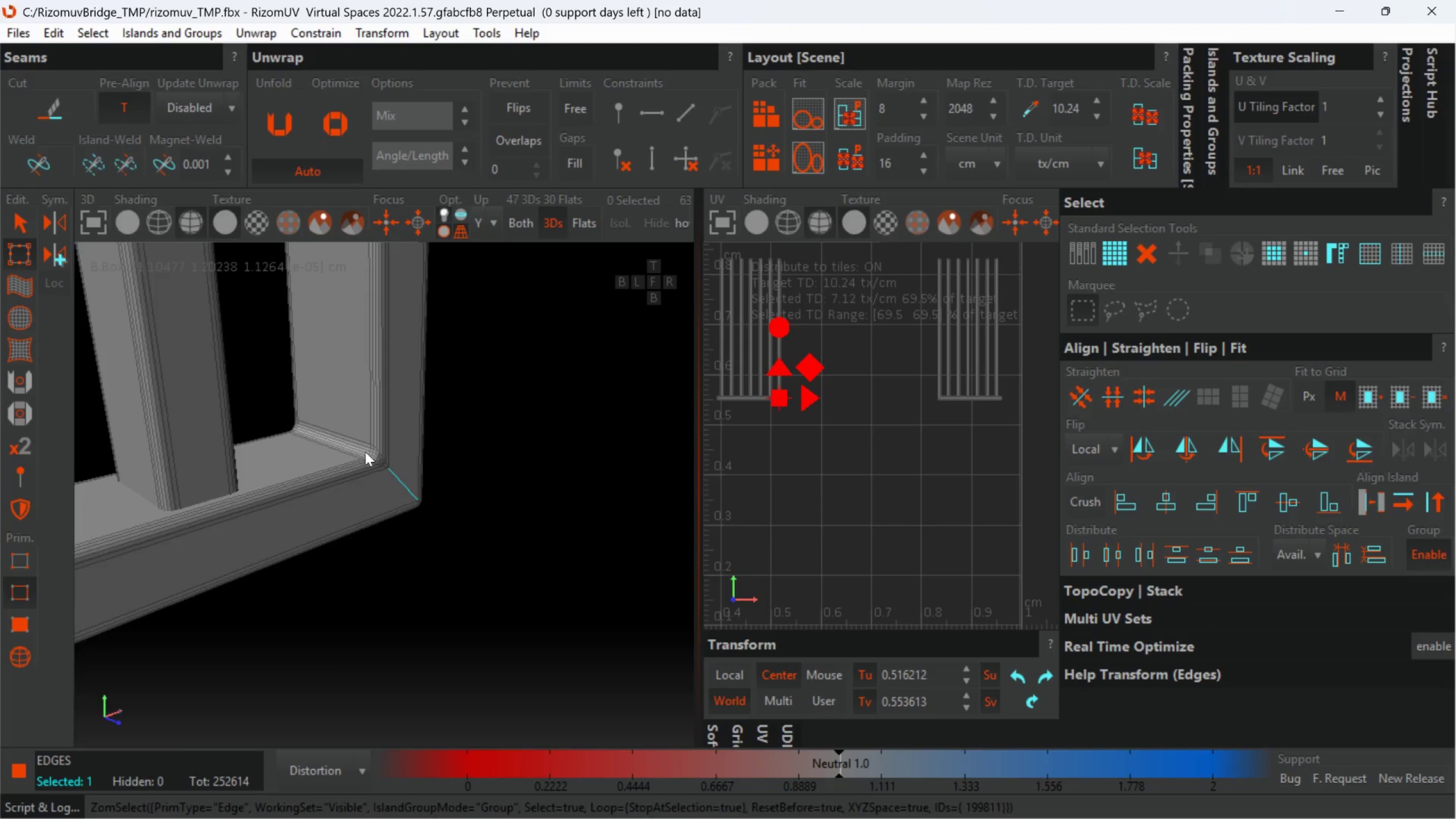 
scroll: coordinate [365, 439], scroll_direction: up, amount: 3.0
 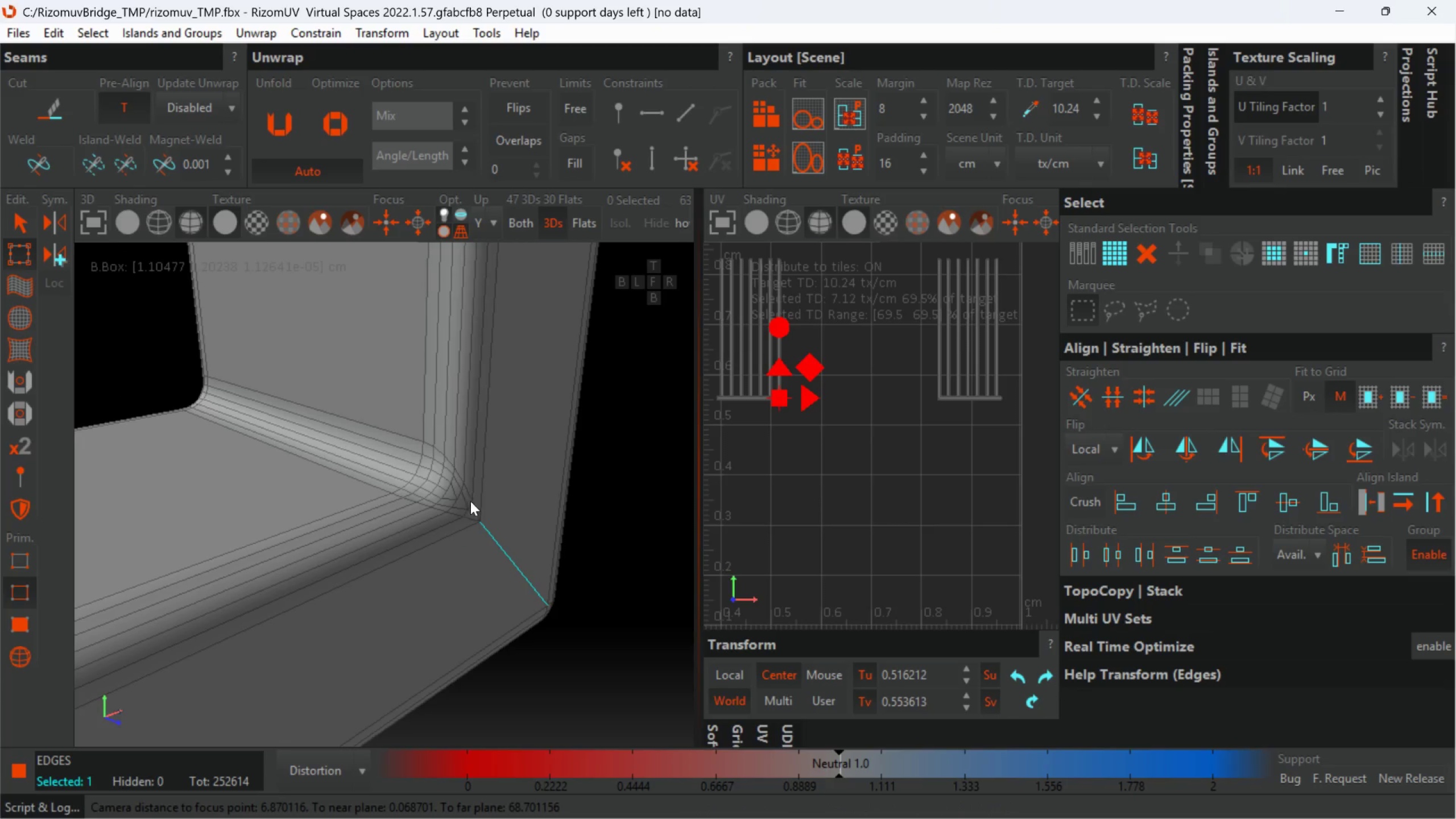 
hold_key(key=AltLeft, duration=0.93)
 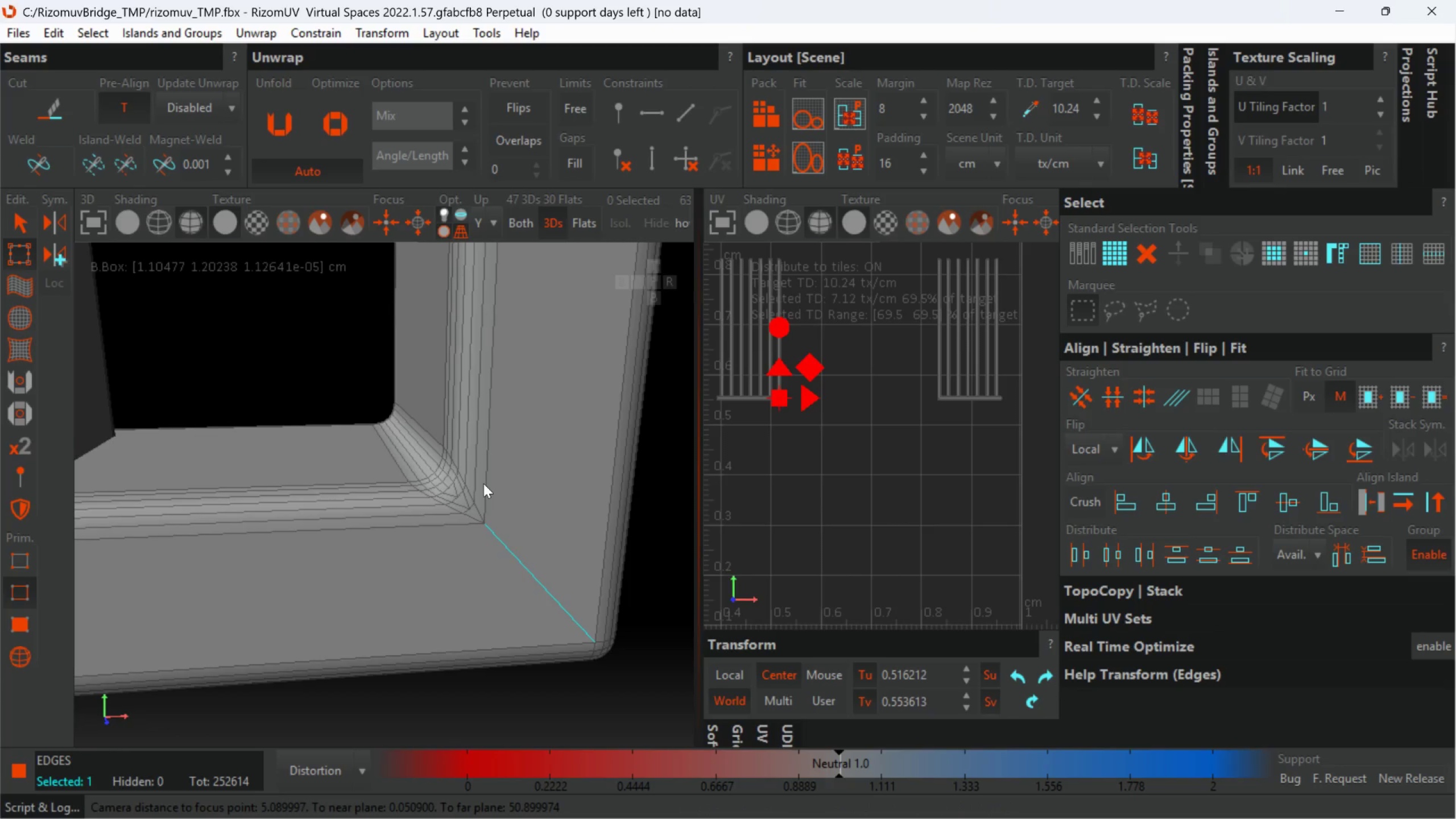 
scroll: coordinate [475, 503], scroll_direction: down, amount: 1.0
 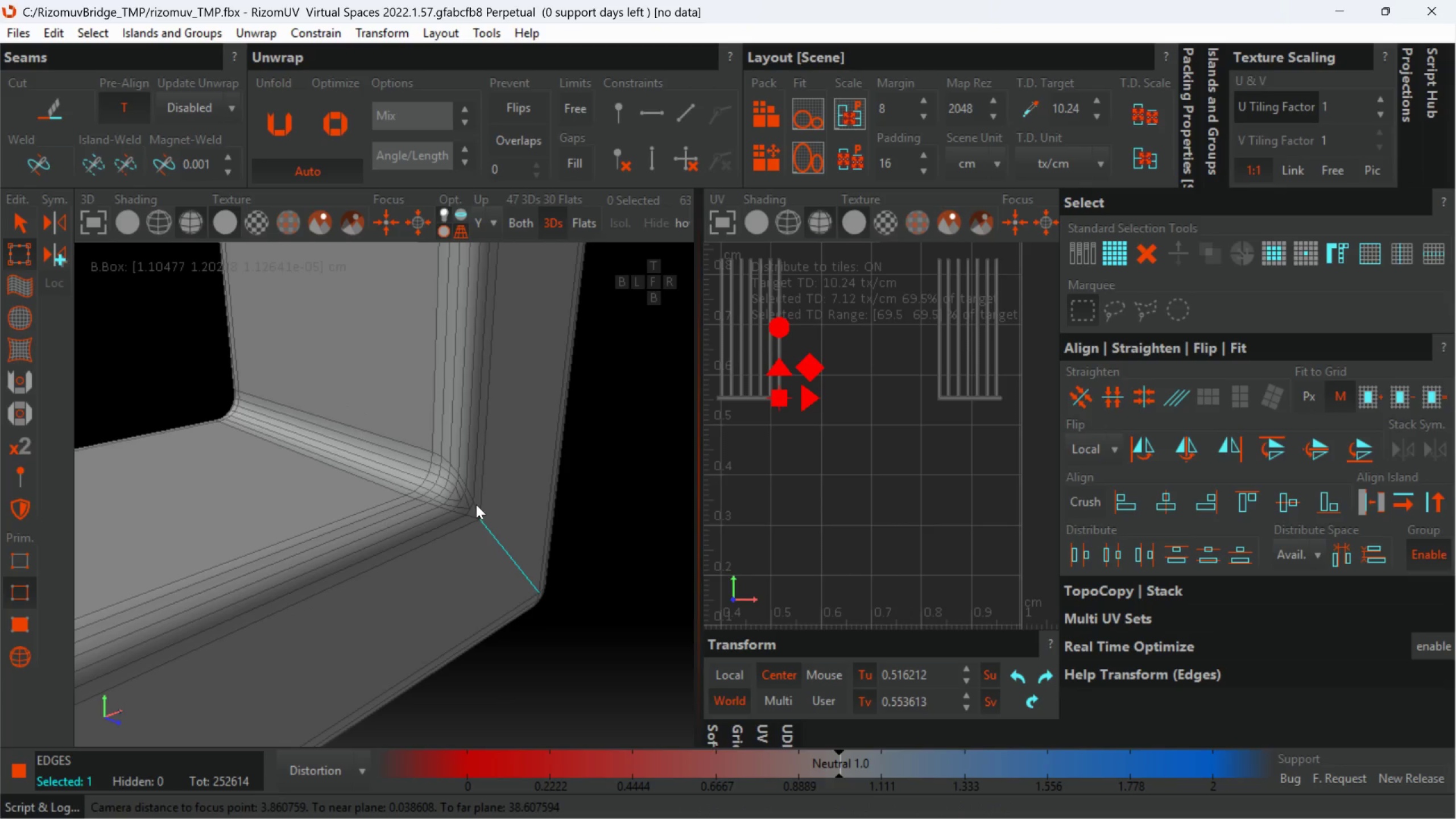 
hold_key(key=AltLeft, duration=0.56)
 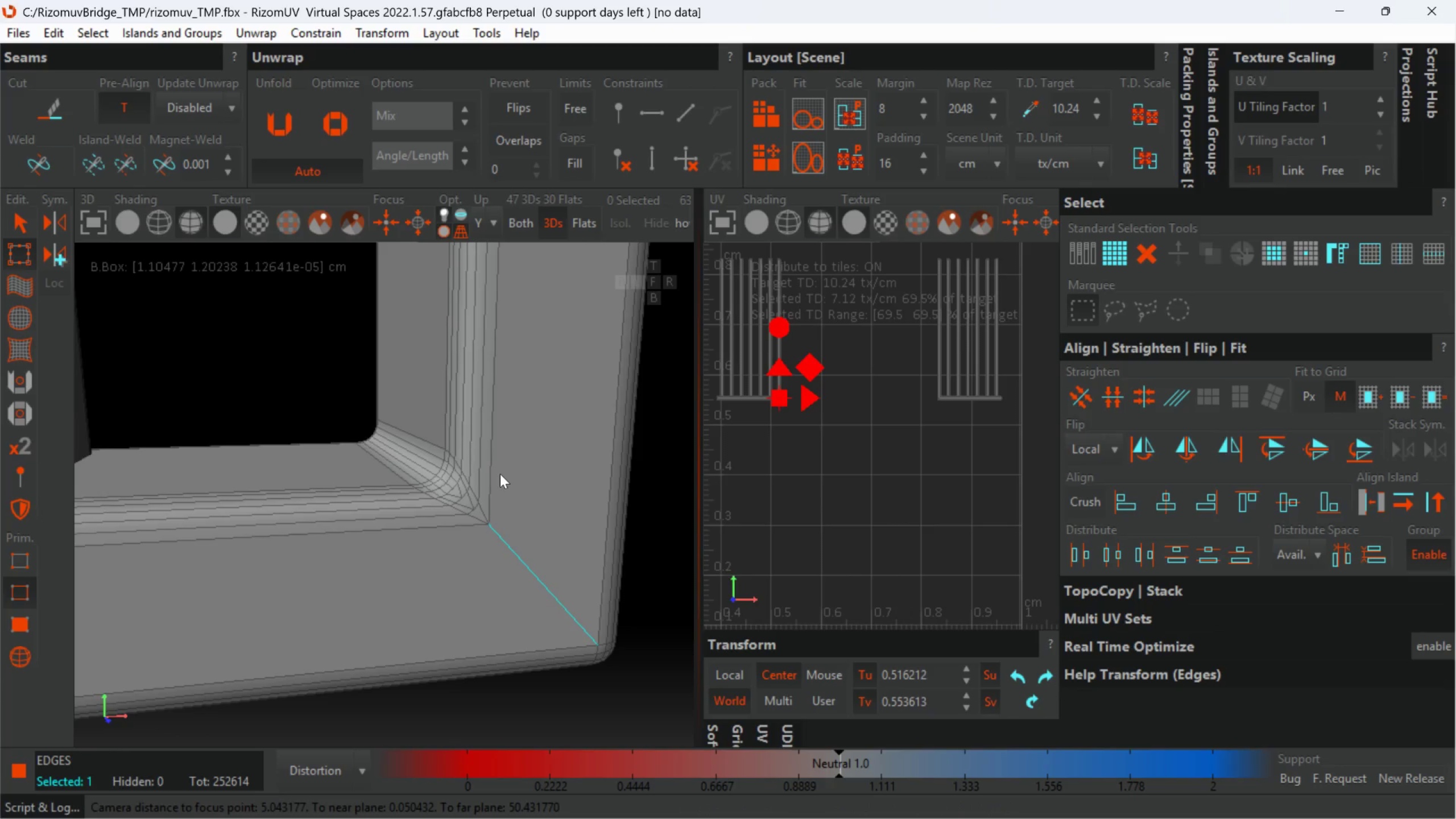 
hold_key(key=AltLeft, duration=0.89)
 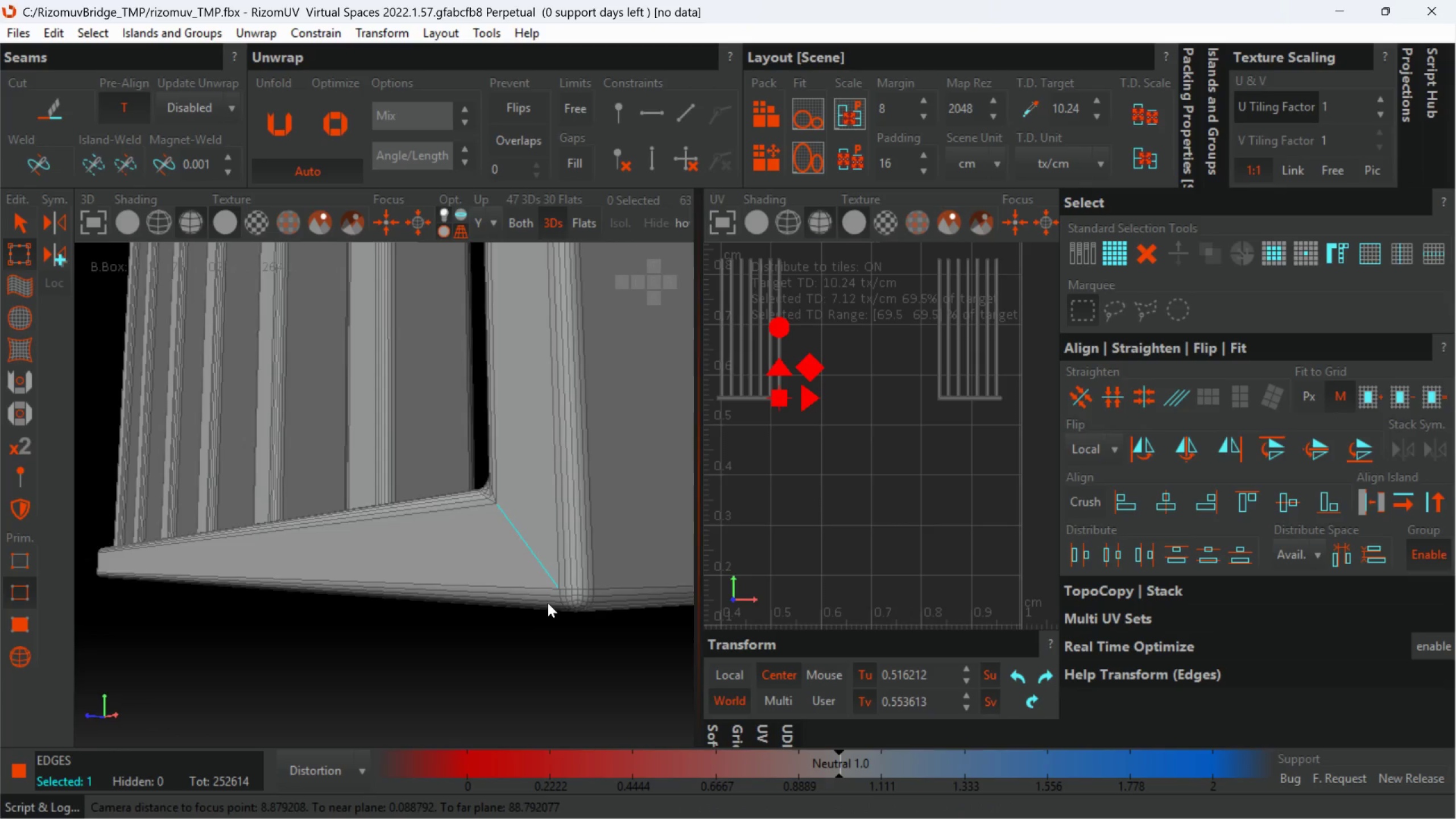 
scroll: coordinate [500, 474], scroll_direction: down, amount: 2.0
 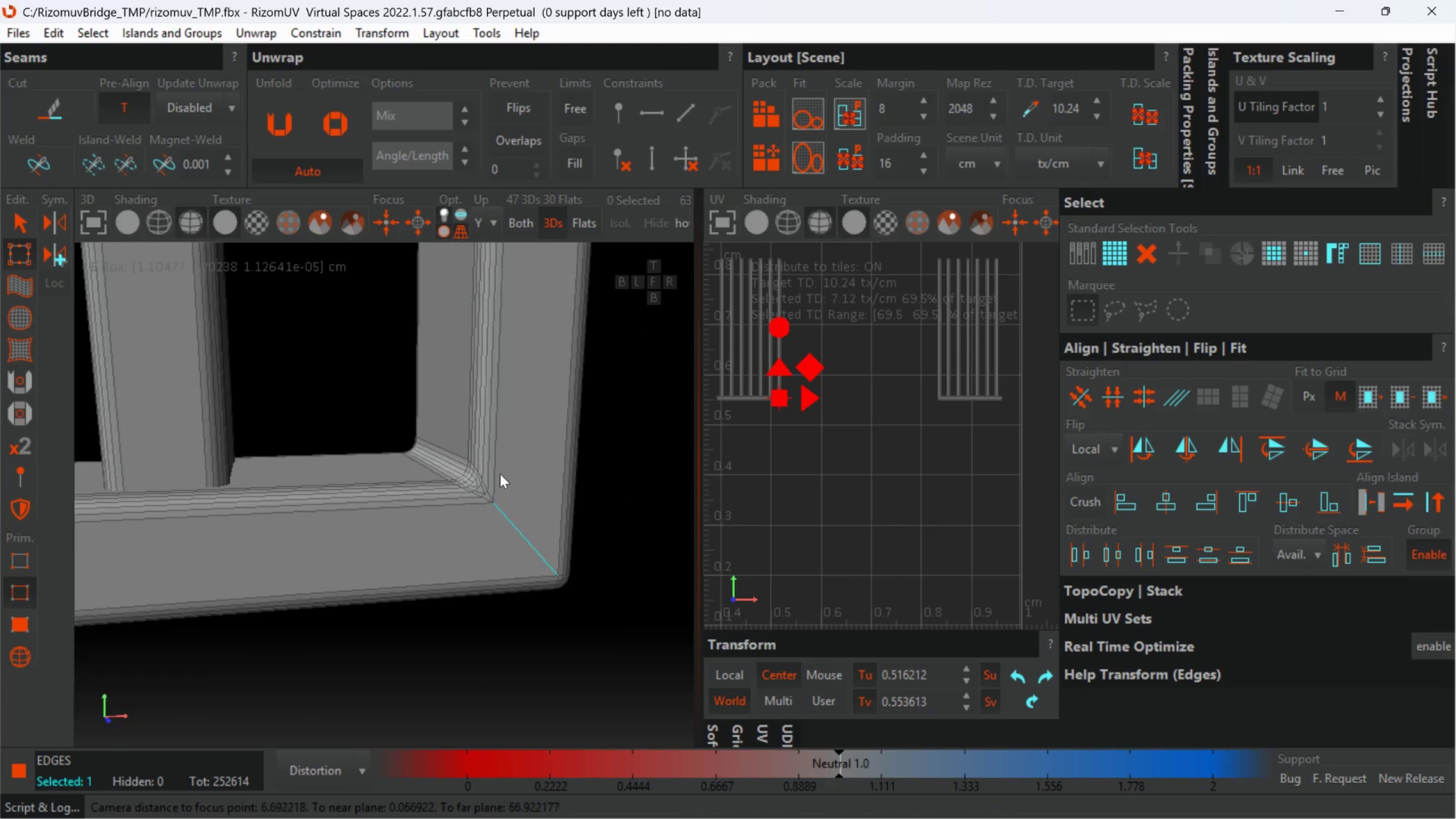 
hold_key(key=AltLeft, duration=0.46)
 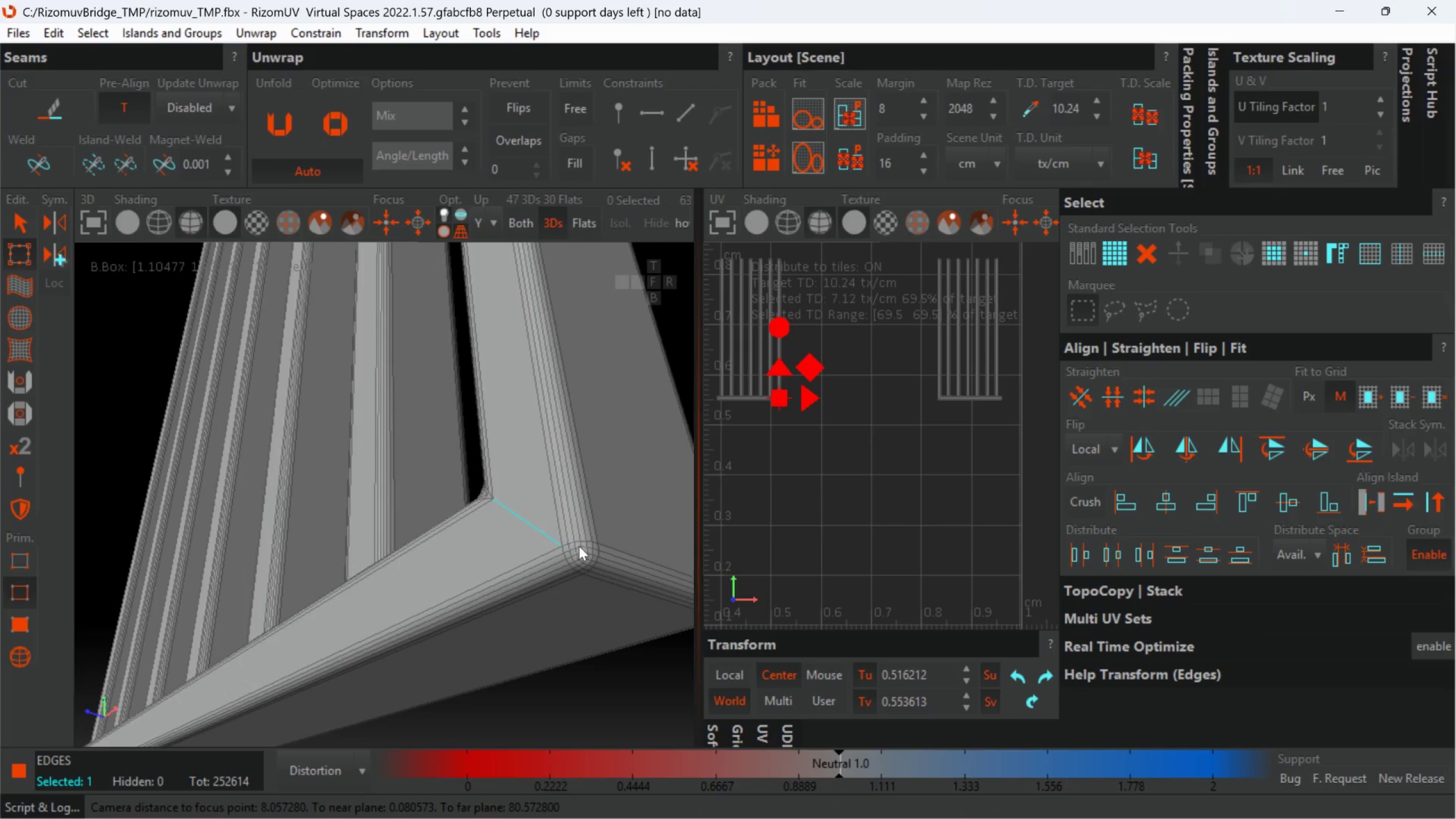 
scroll: coordinate [580, 547], scroll_direction: up, amount: 2.0
 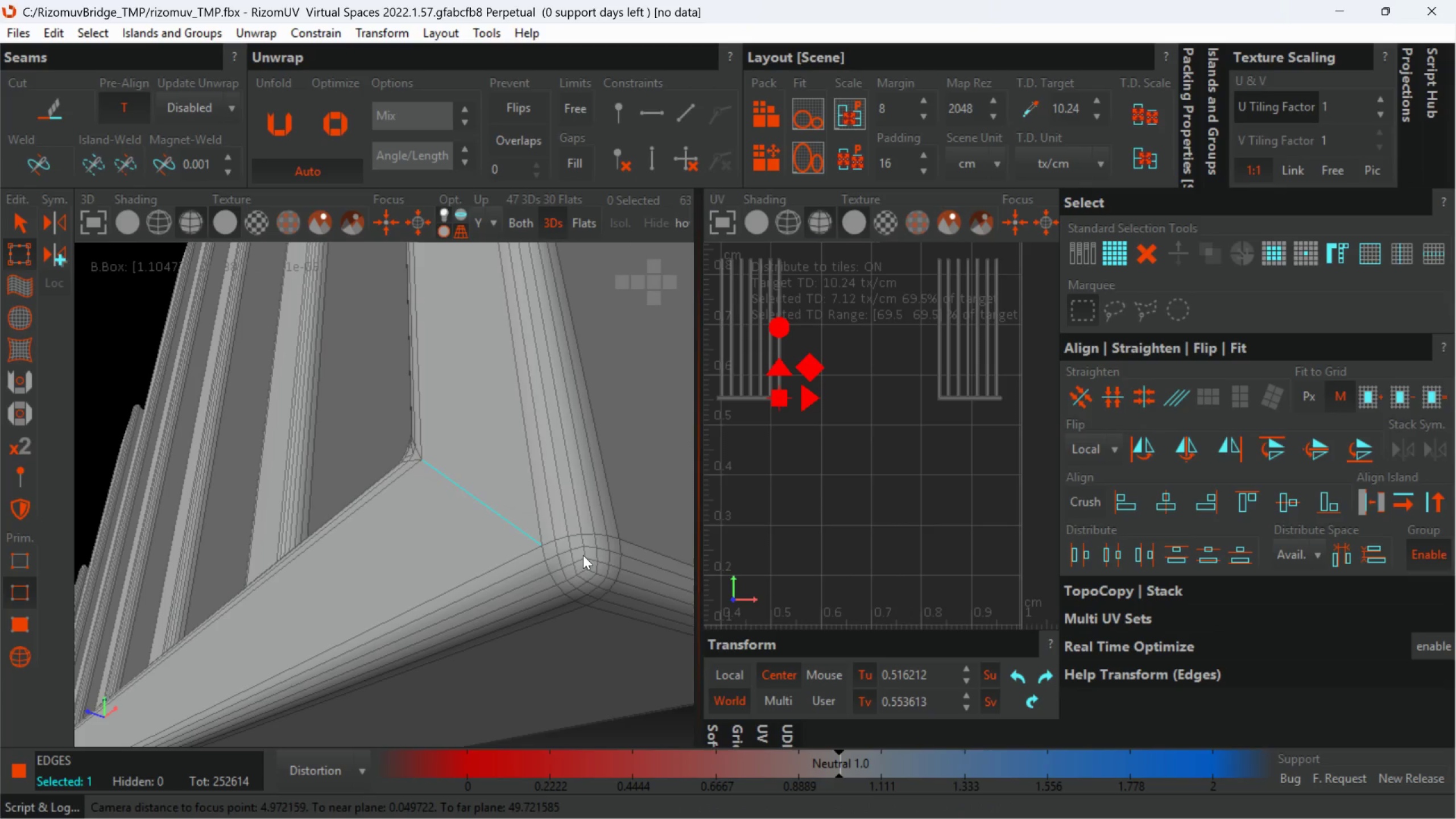 
double_click([583, 555])
 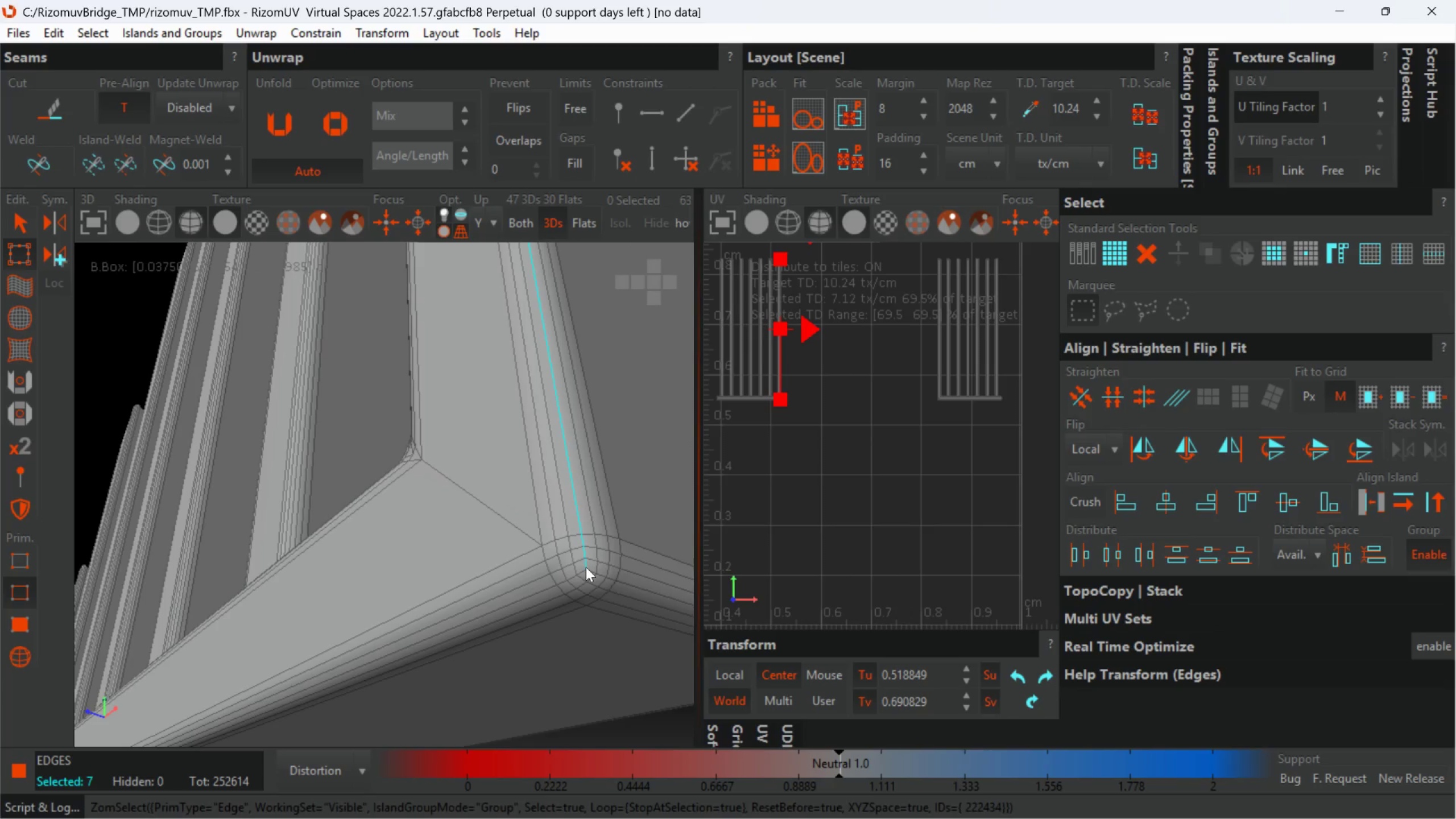 
hold_key(key=ControlLeft, duration=1.37)
double_click([577, 570])
 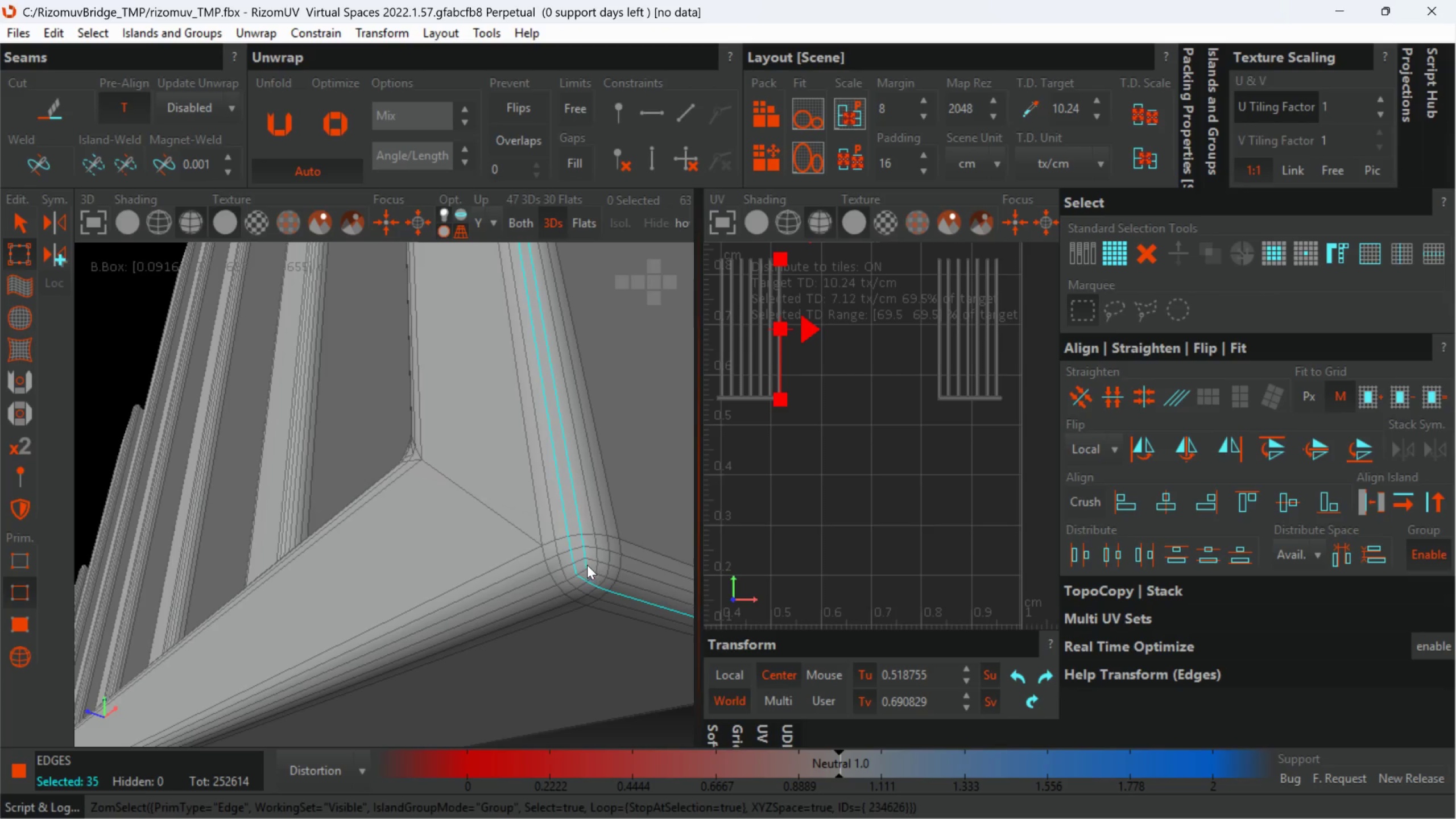 
left_click([589, 559])
 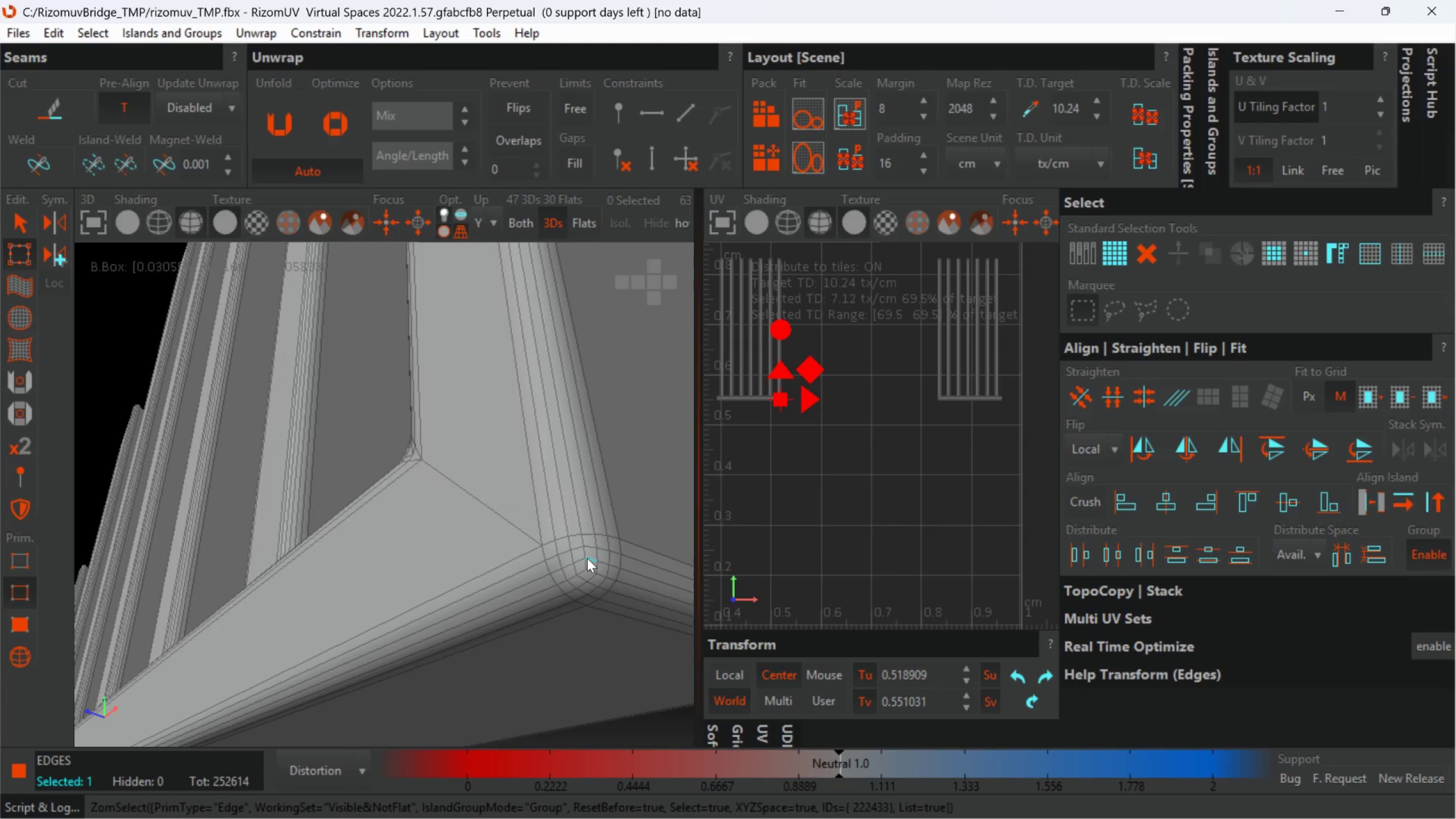 
left_click([587, 558])
 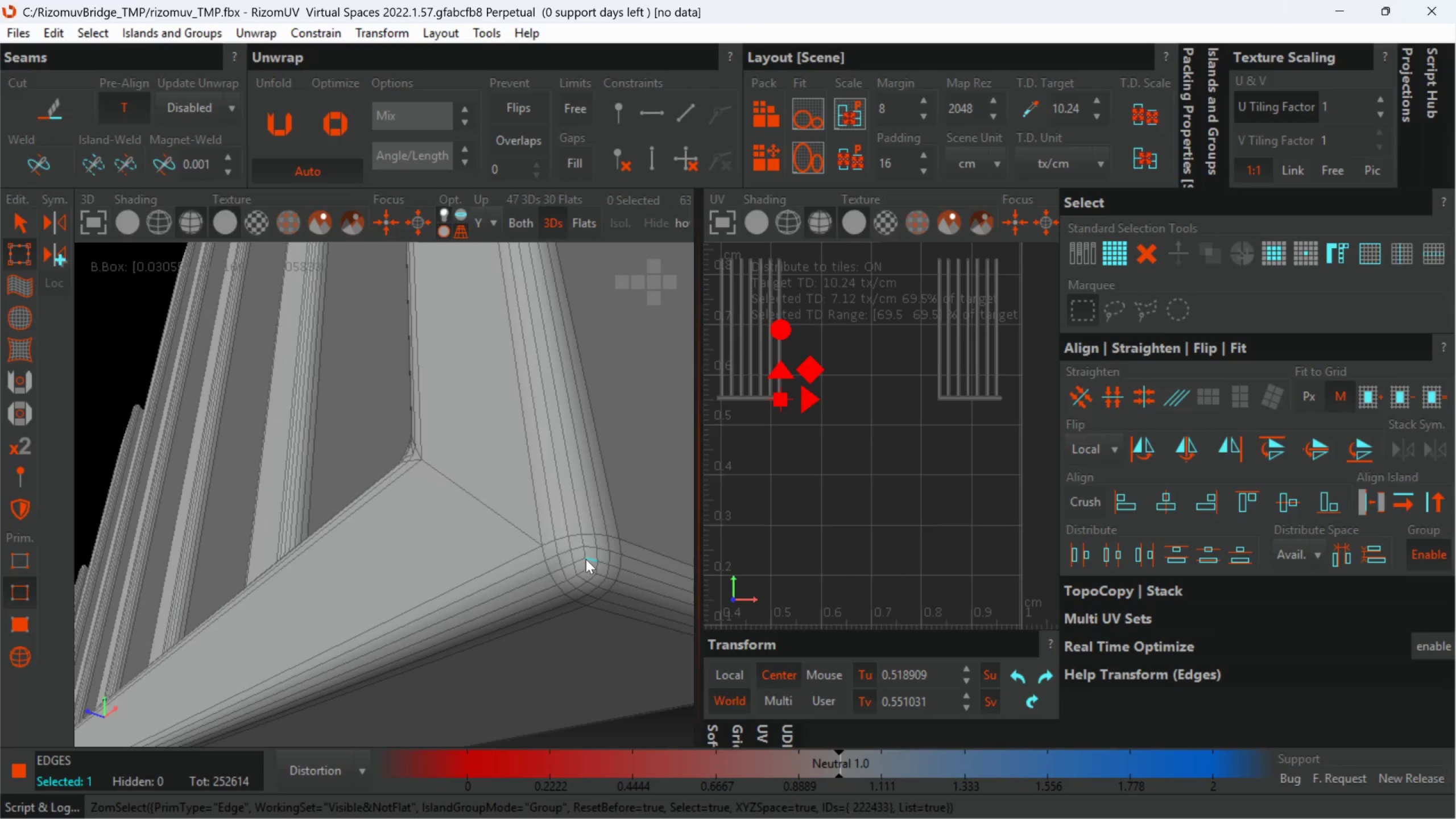 
double_click([586, 559])
 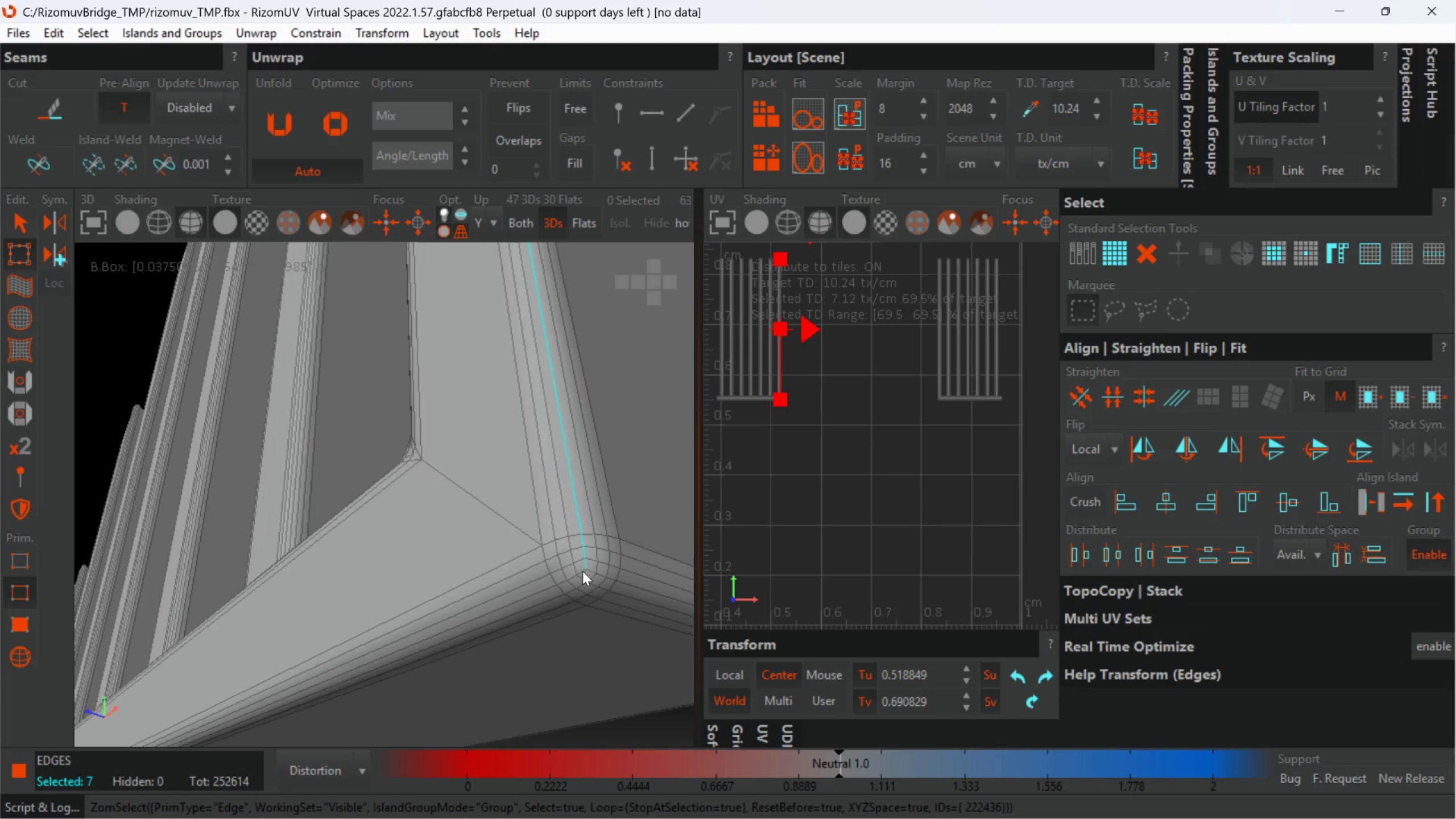 
hold_key(key=ControlLeft, duration=2.29)
double_click([579, 570])
 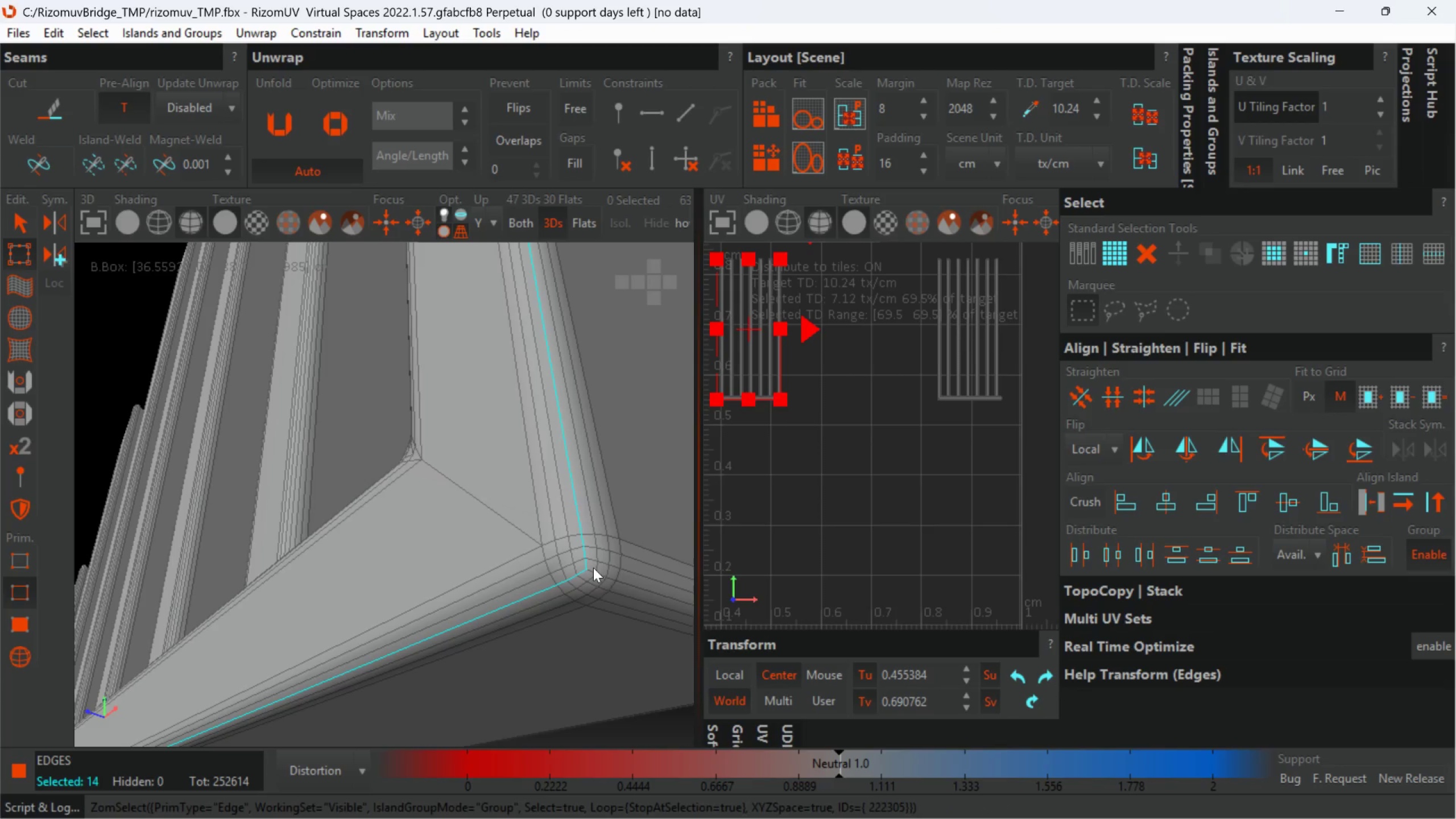 
double_click([593, 568])
 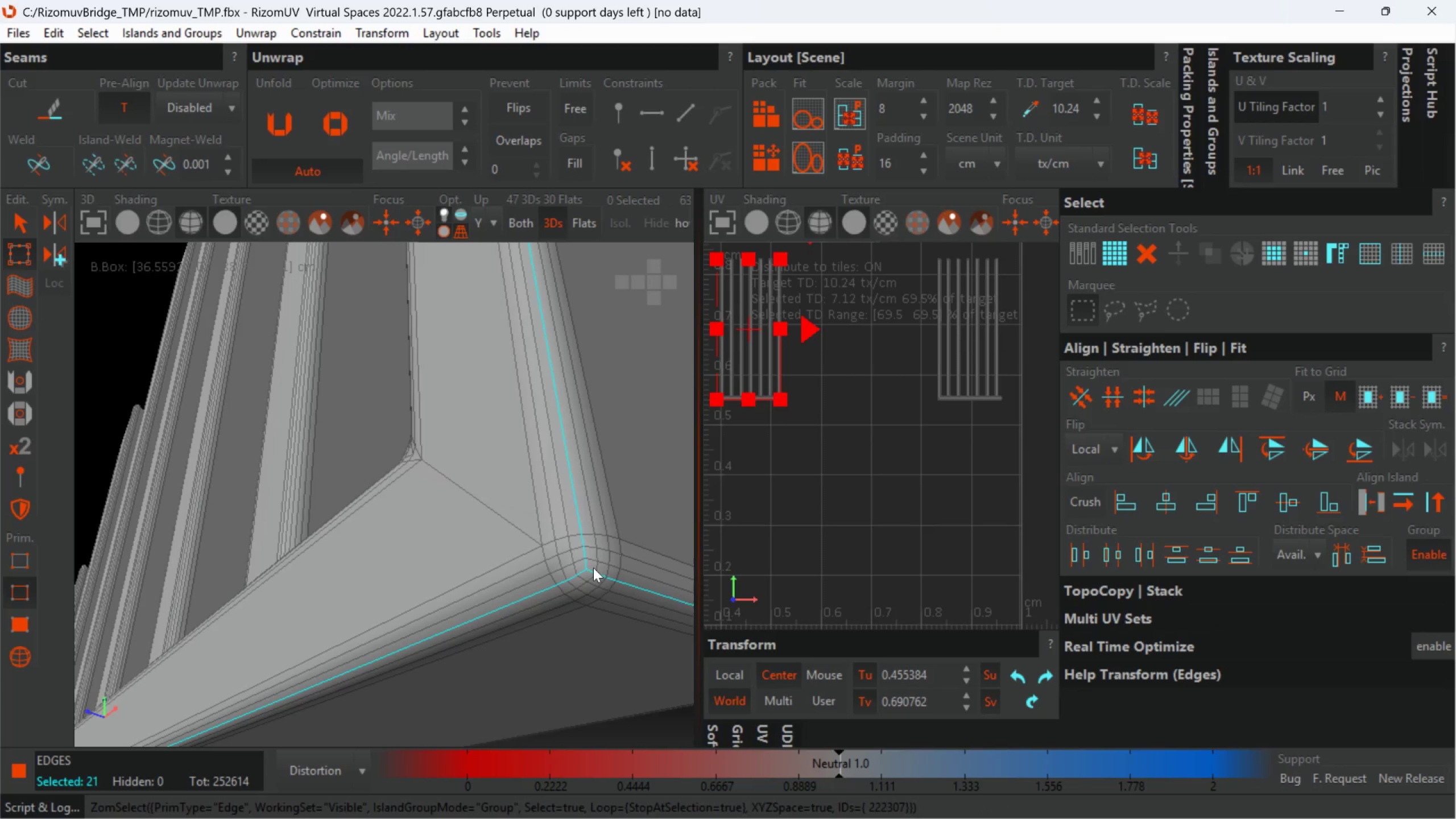 
hold_key(key=AltLeft, duration=0.57)
 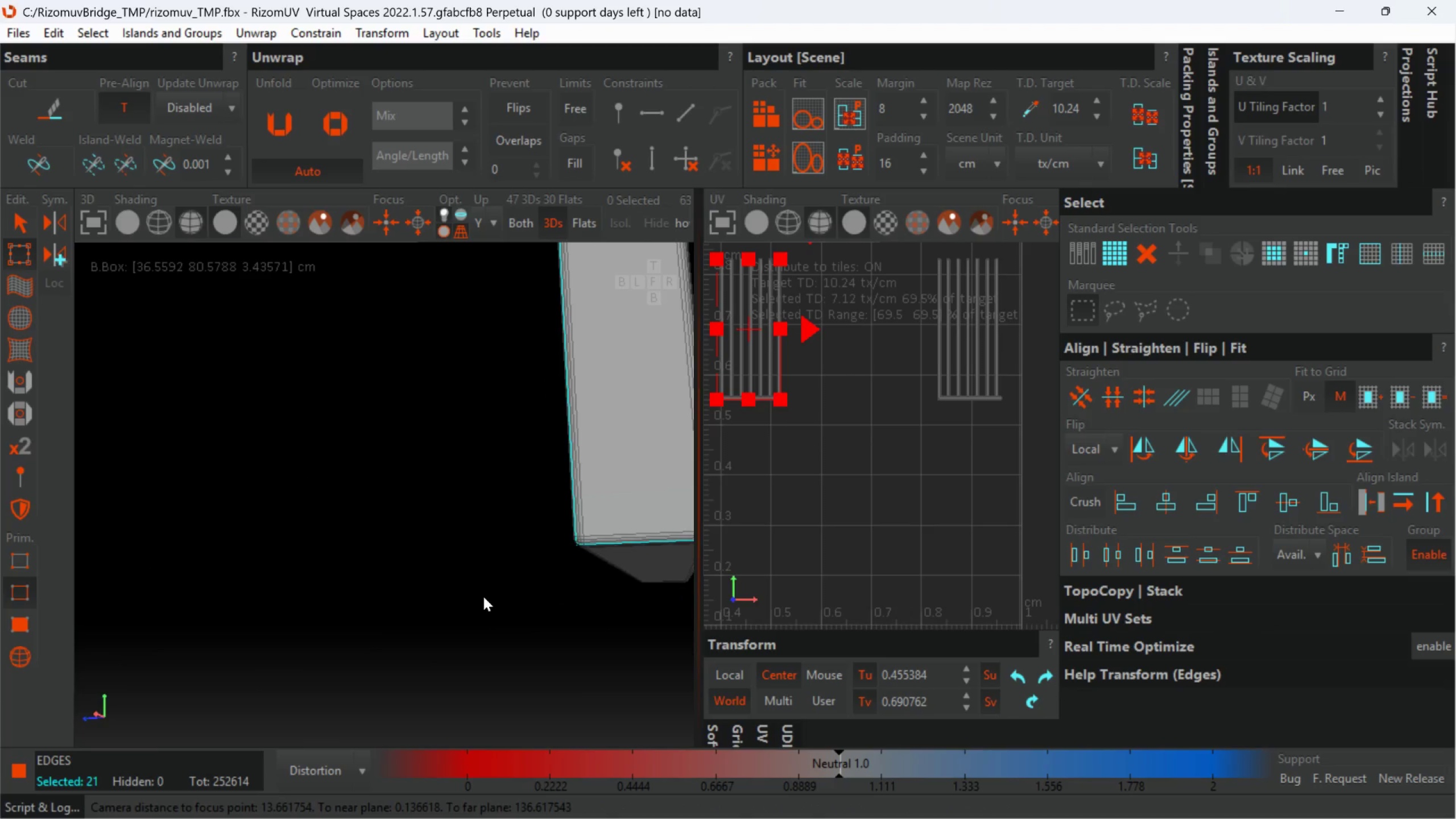 
scroll: coordinate [593, 568], scroll_direction: down, amount: 7.0
 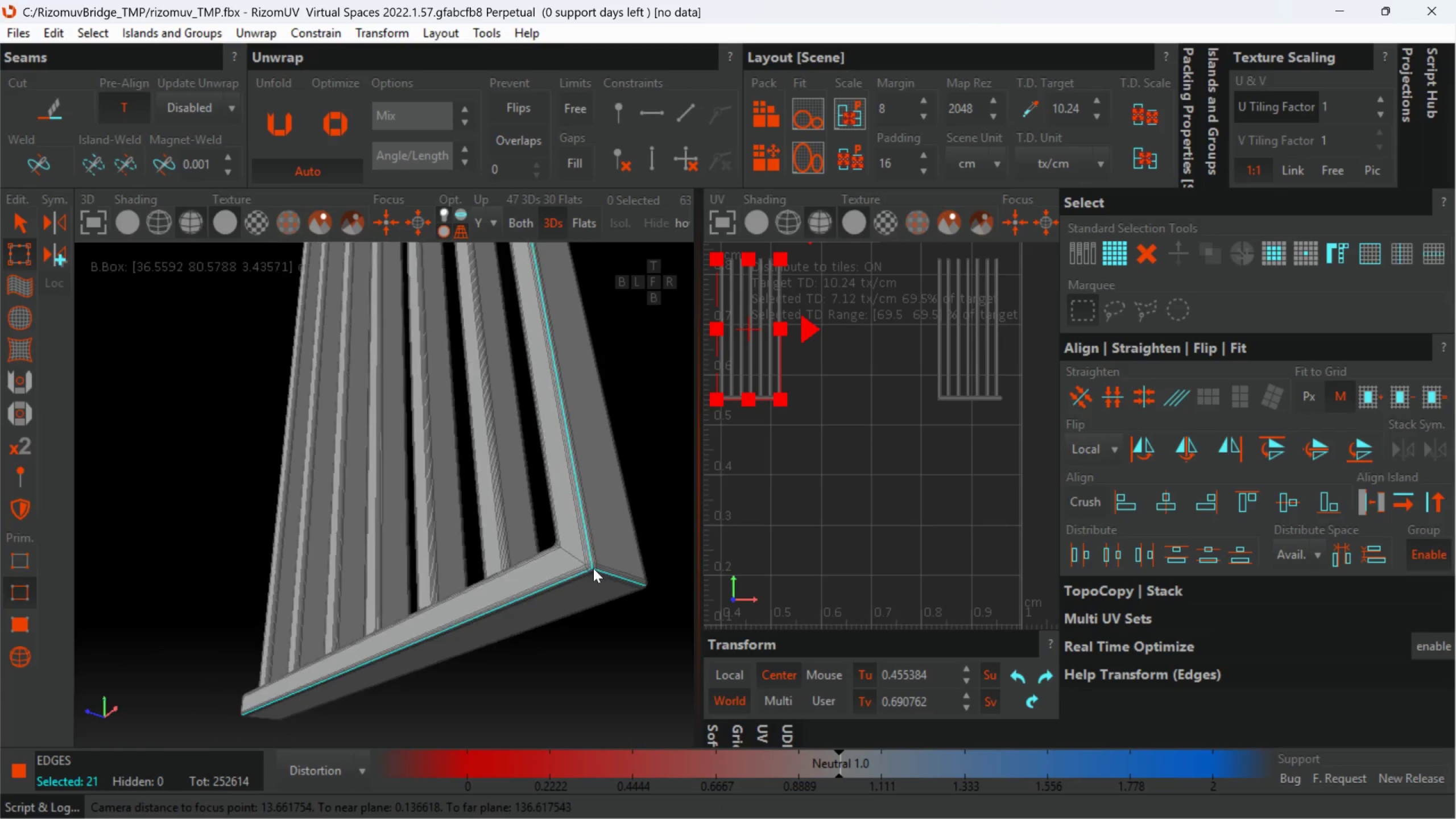 
hold_key(key=AltLeft, duration=0.84)
 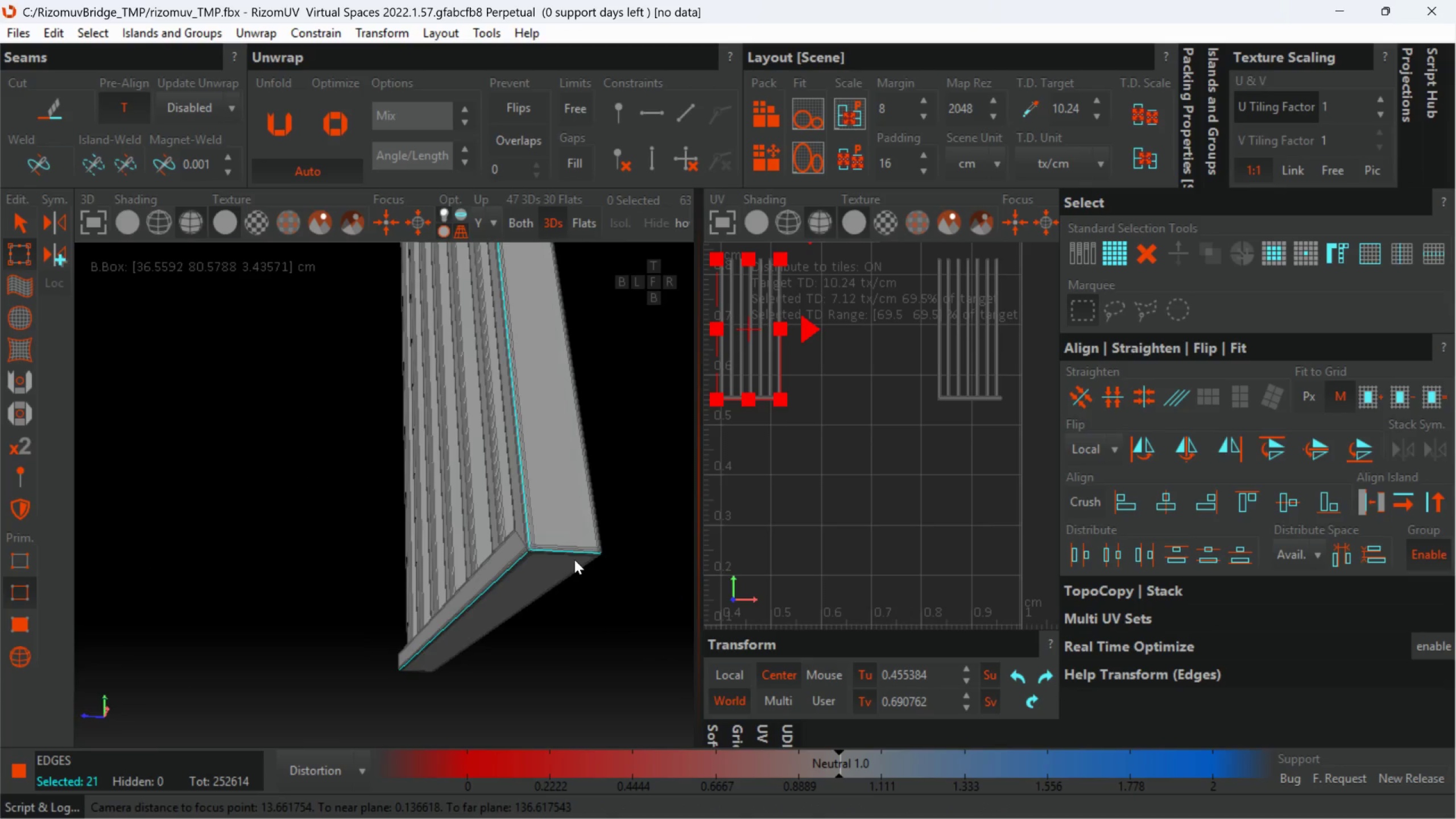 
scroll: coordinate [485, 595], scroll_direction: down, amount: 1.0
 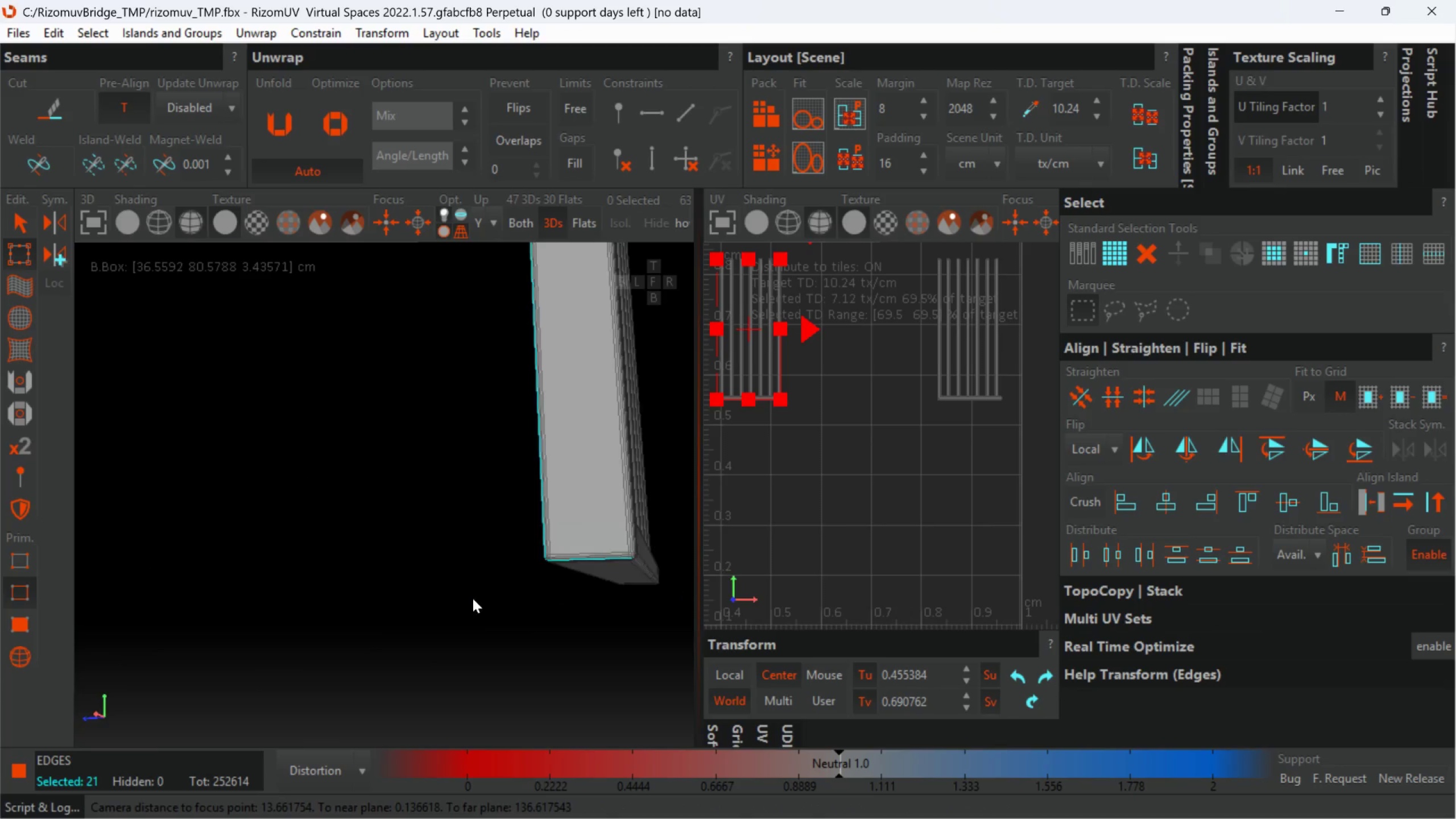 
hold_key(key=AltLeft, duration=0.5)
 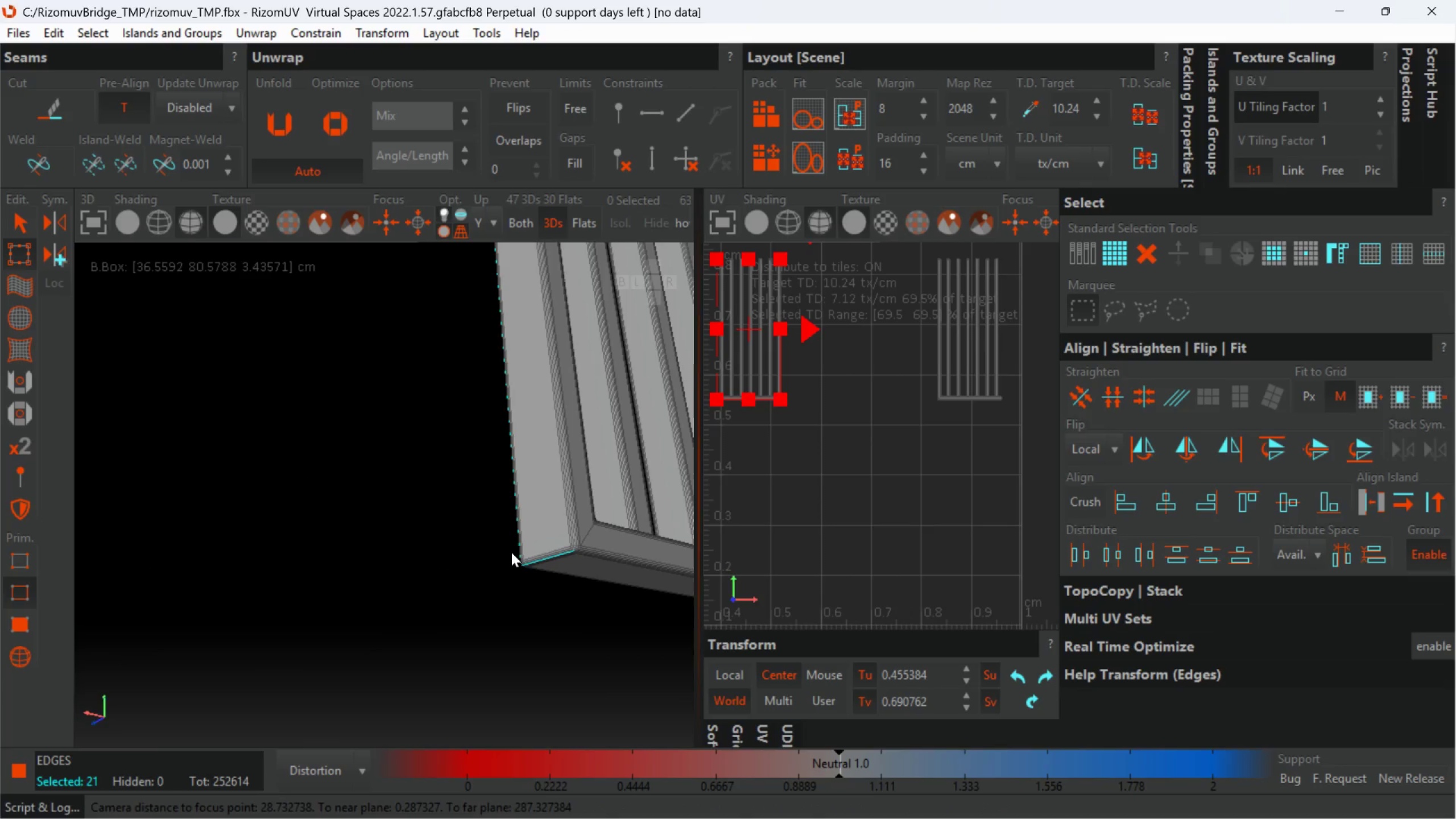 
scroll: coordinate [592, 540], scroll_direction: up, amount: 3.0
 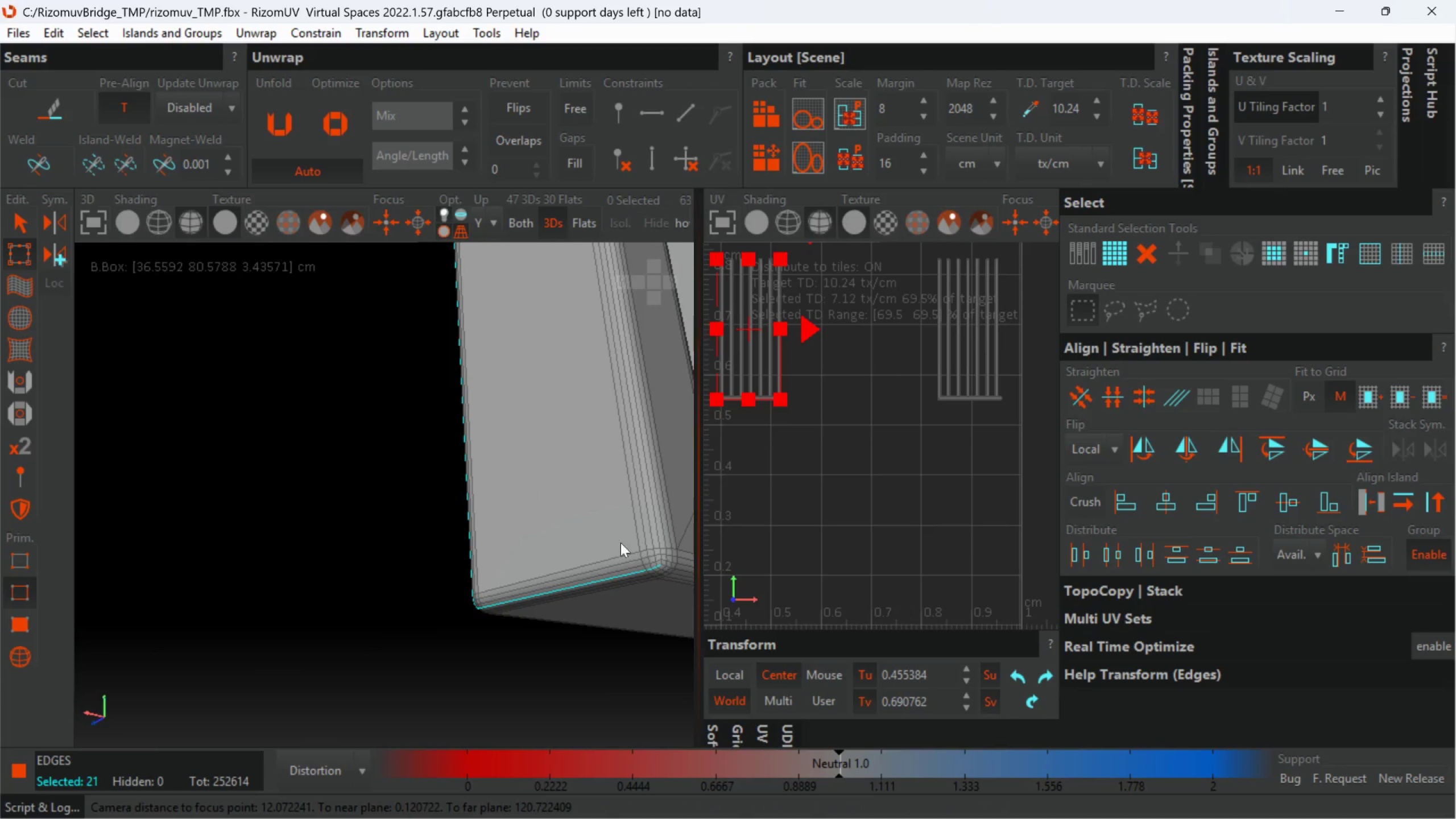 
hold_key(key=ControlLeft, duration=1.52)
 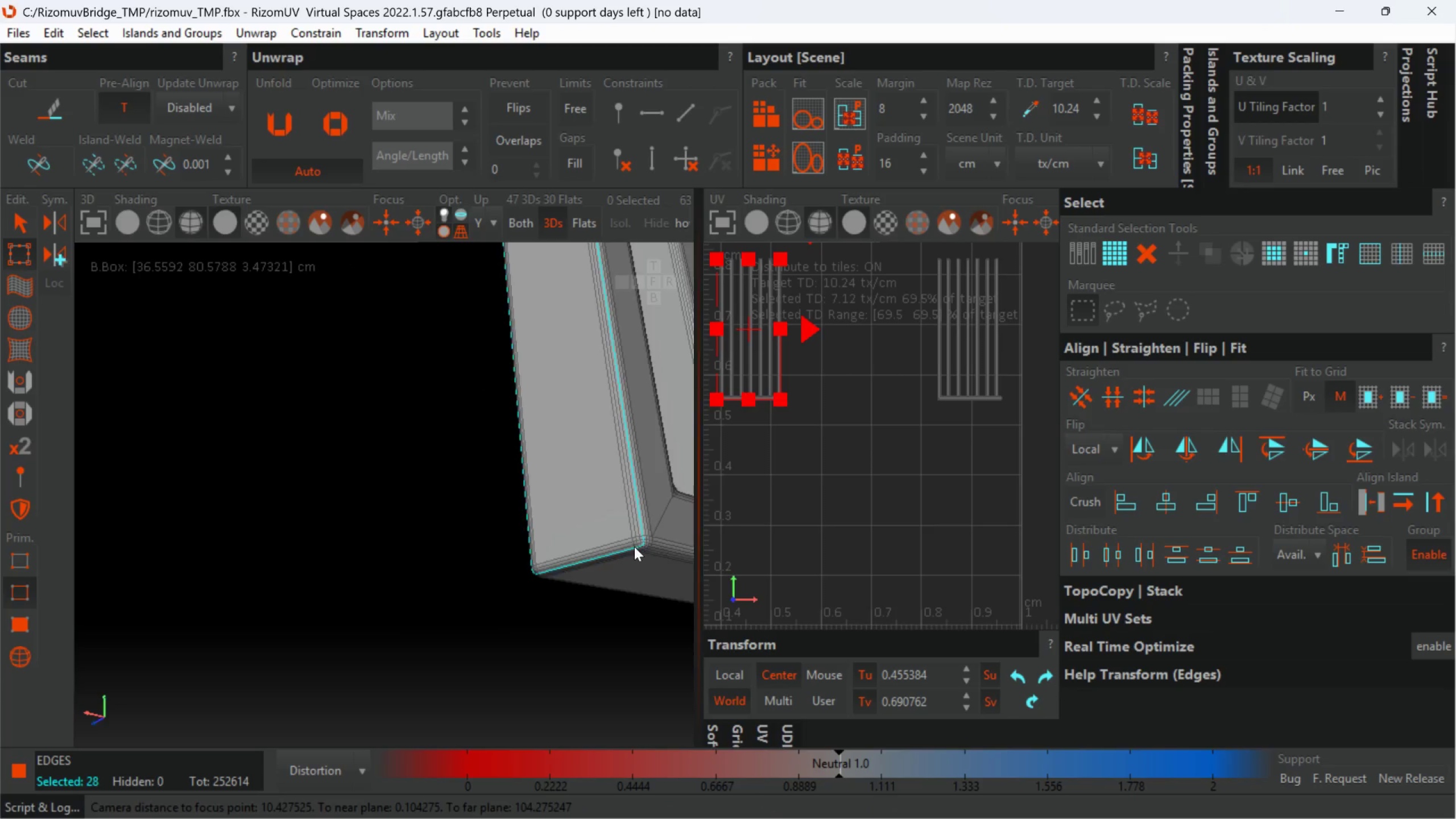 
scroll: coordinate [669, 555], scroll_direction: up, amount: 2.0
 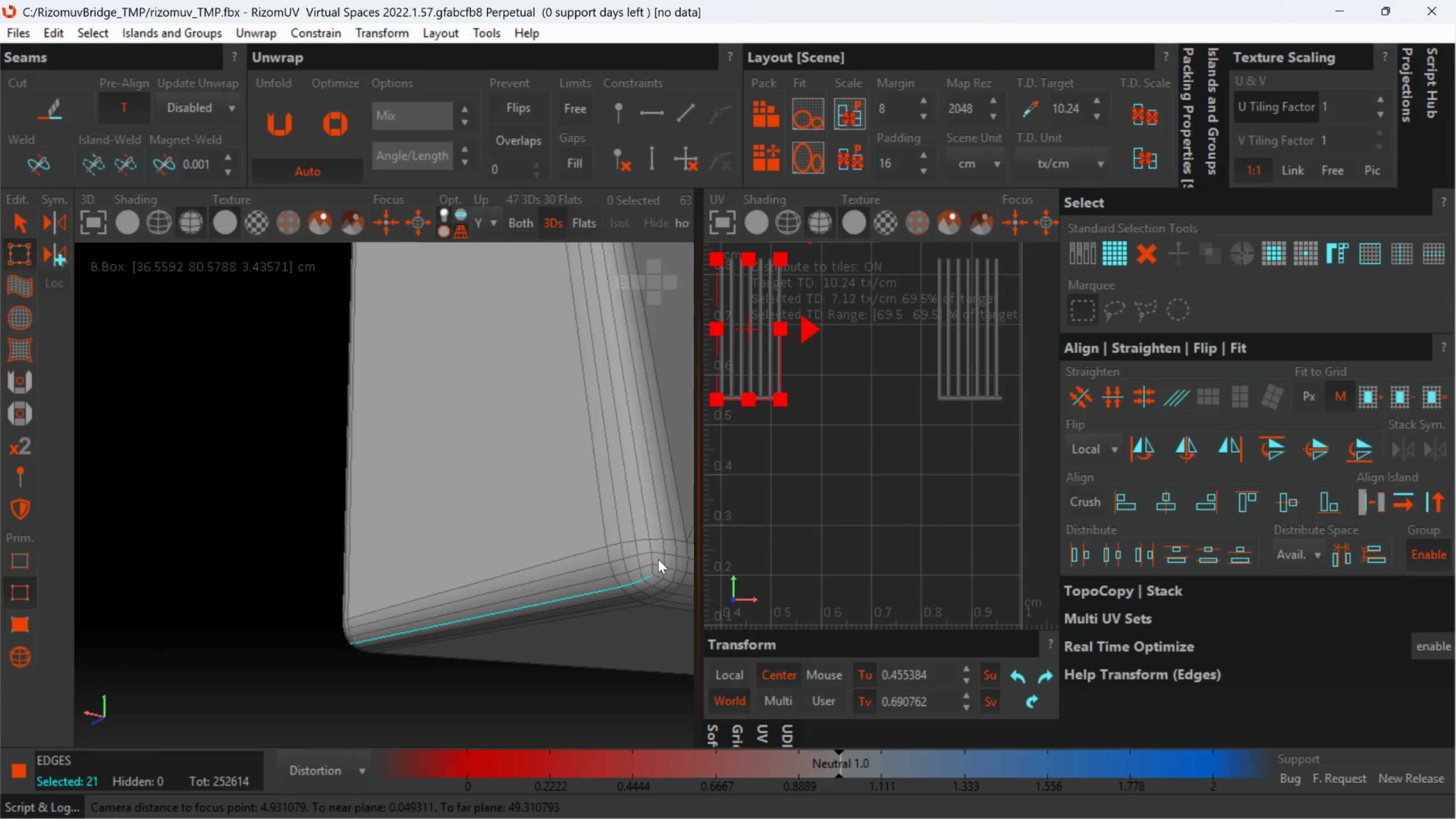 
double_click([644, 516])
 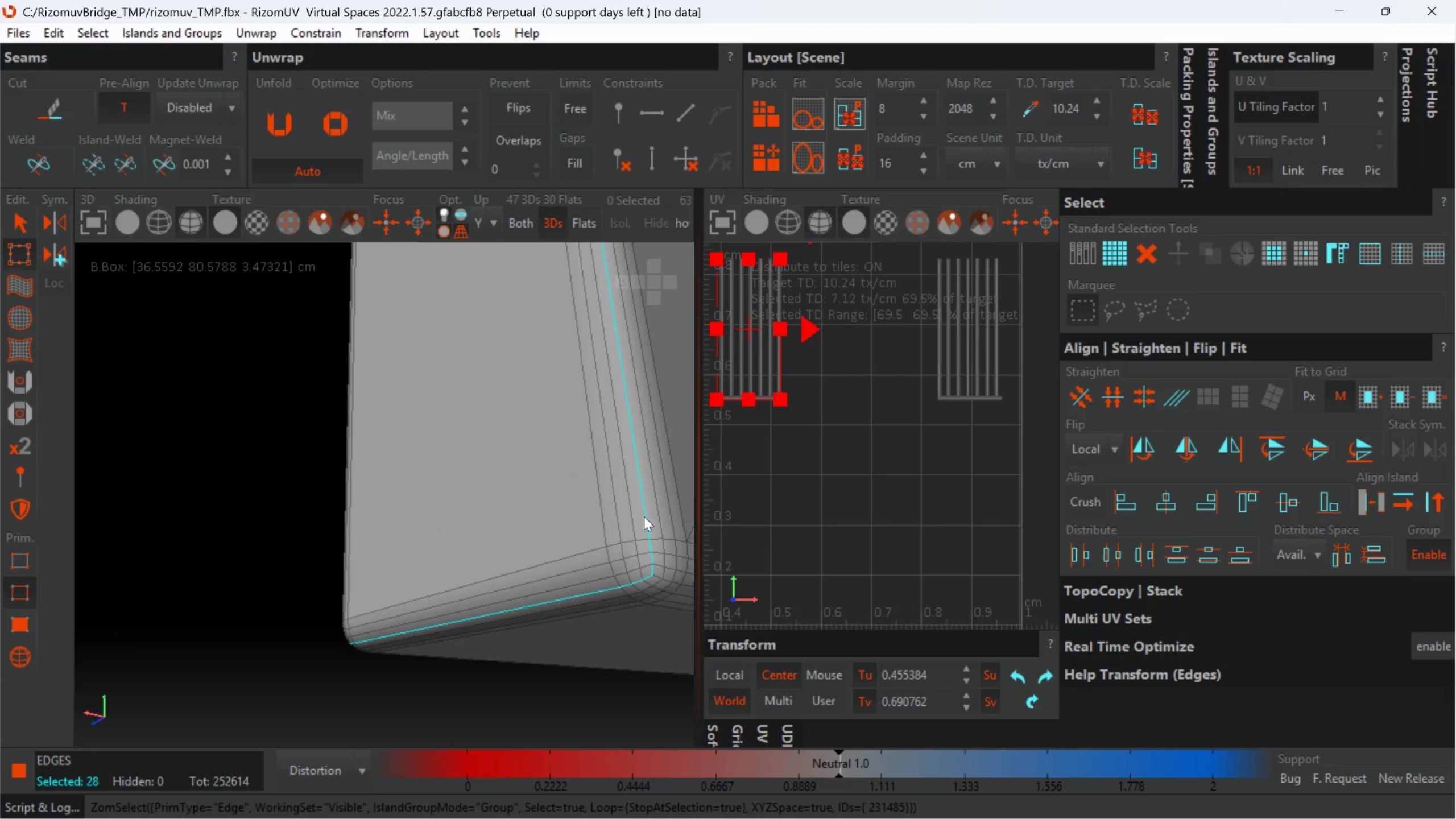 
hold_key(key=AltLeft, duration=0.39)
 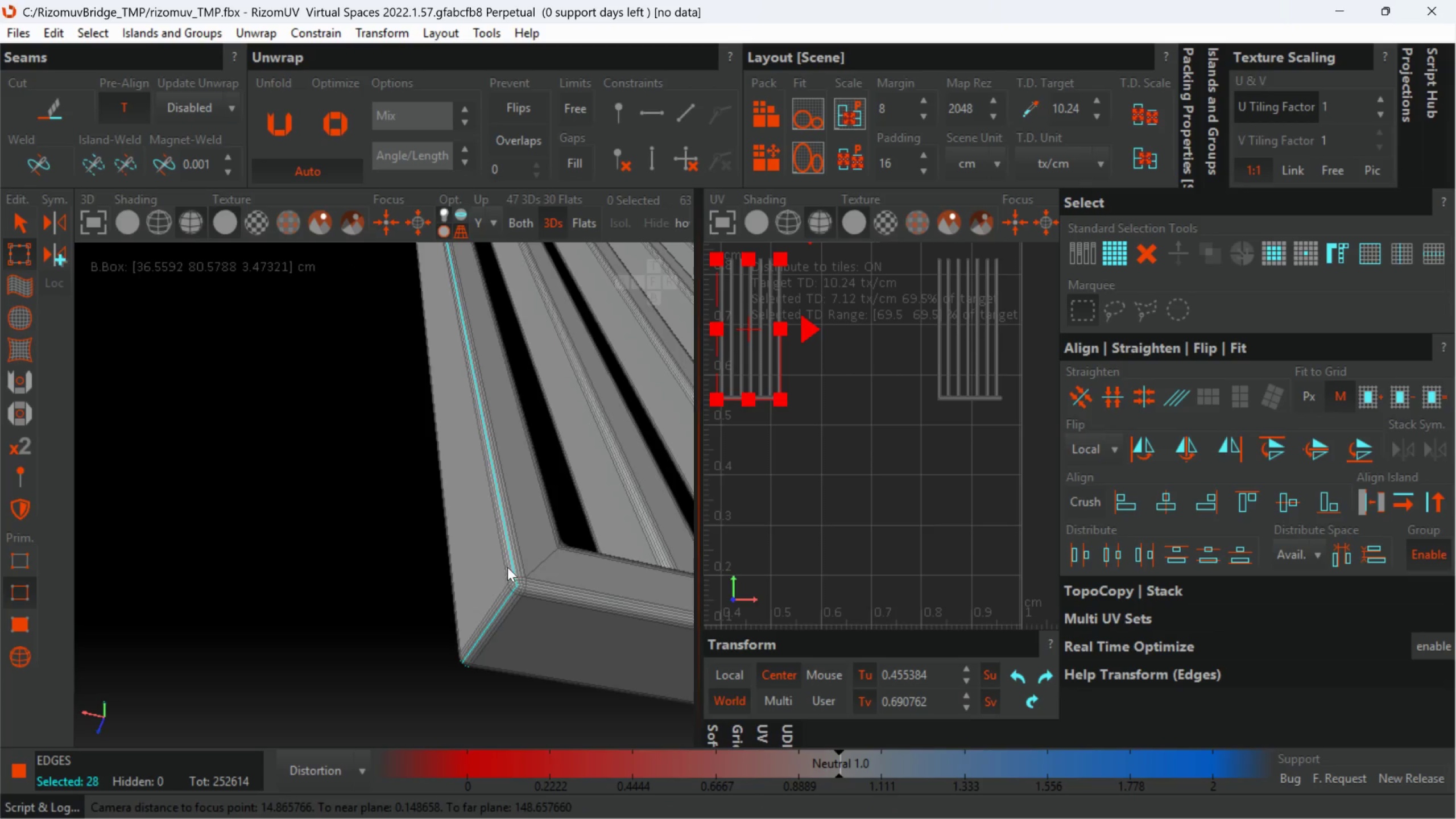 
scroll: coordinate [634, 547], scroll_direction: down, amount: 6.0
 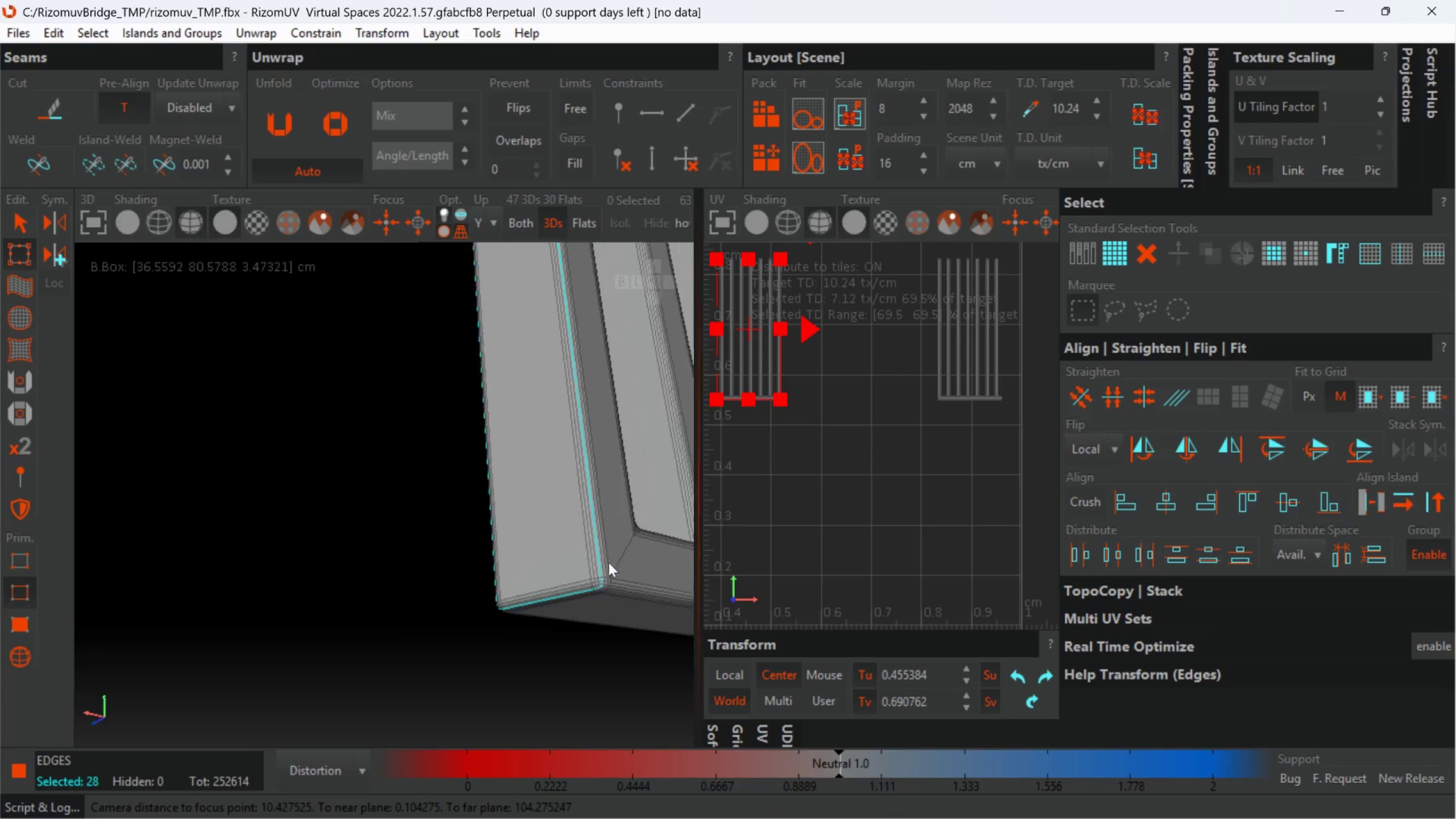 
hold_key(key=ControlLeft, duration=0.89)
 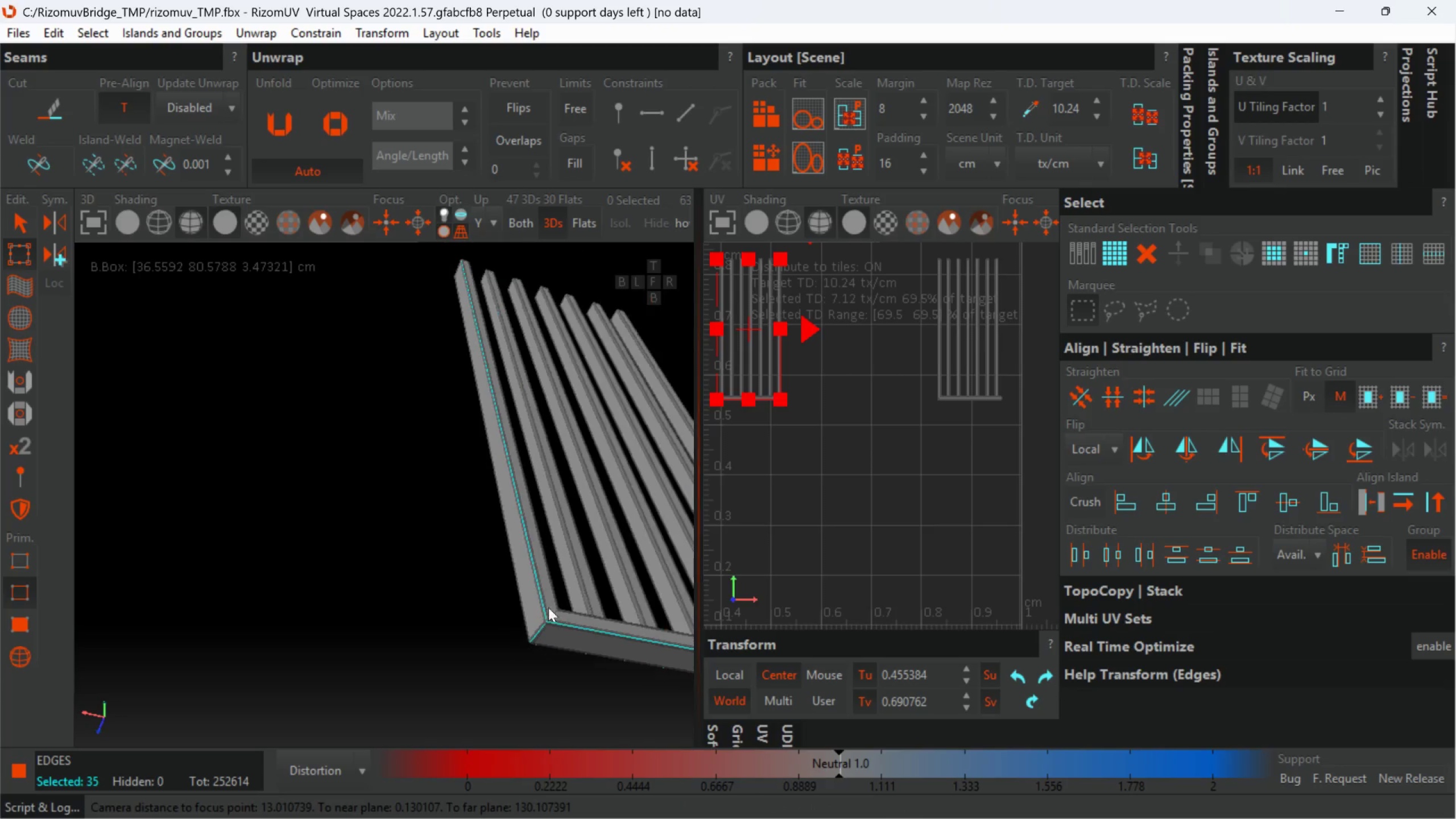 
scroll: coordinate [549, 630], scroll_direction: up, amount: 5.0
 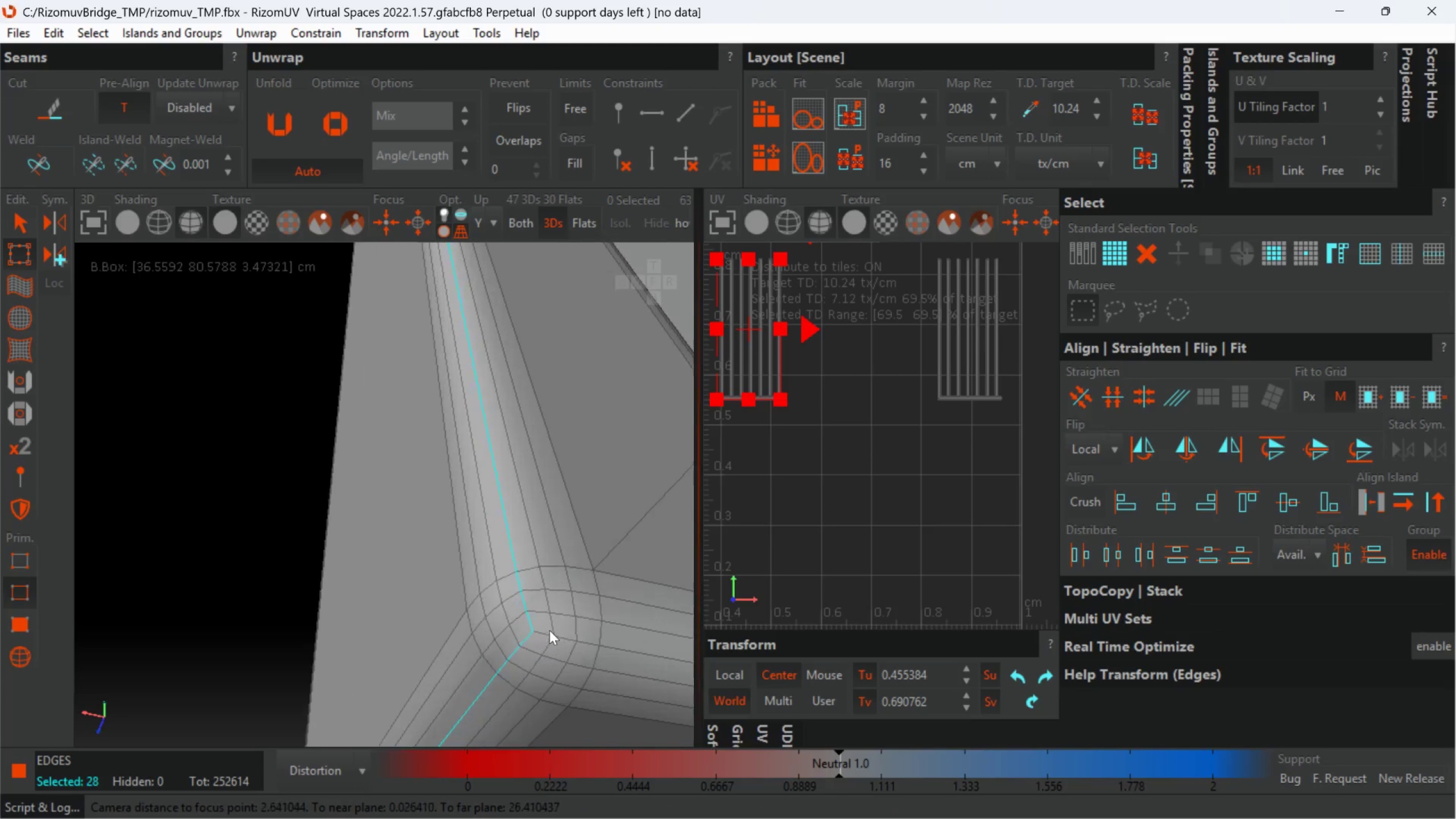 
double_click([543, 631])
 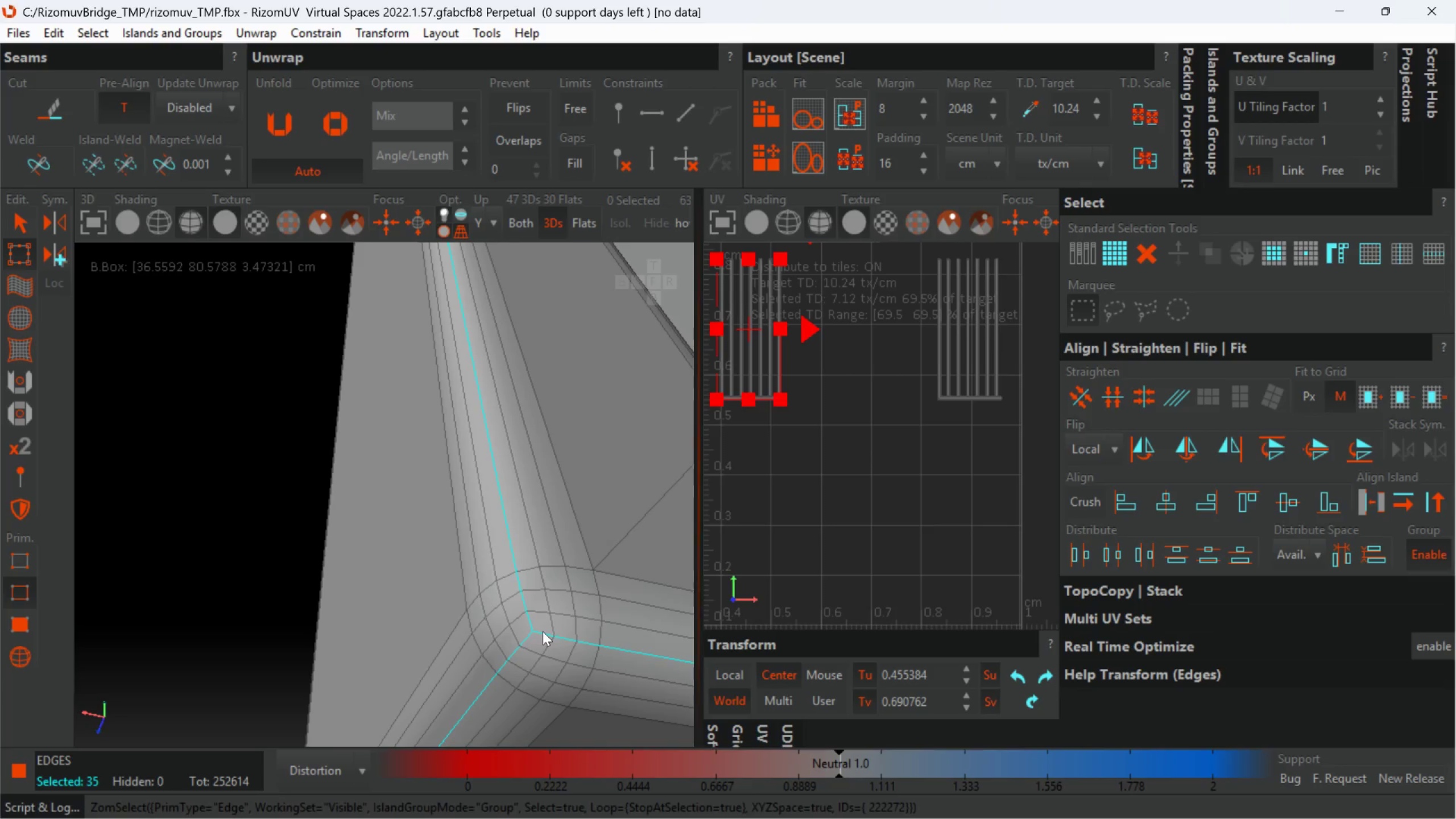 
scroll: coordinate [548, 619], scroll_direction: down, amount: 12.0
 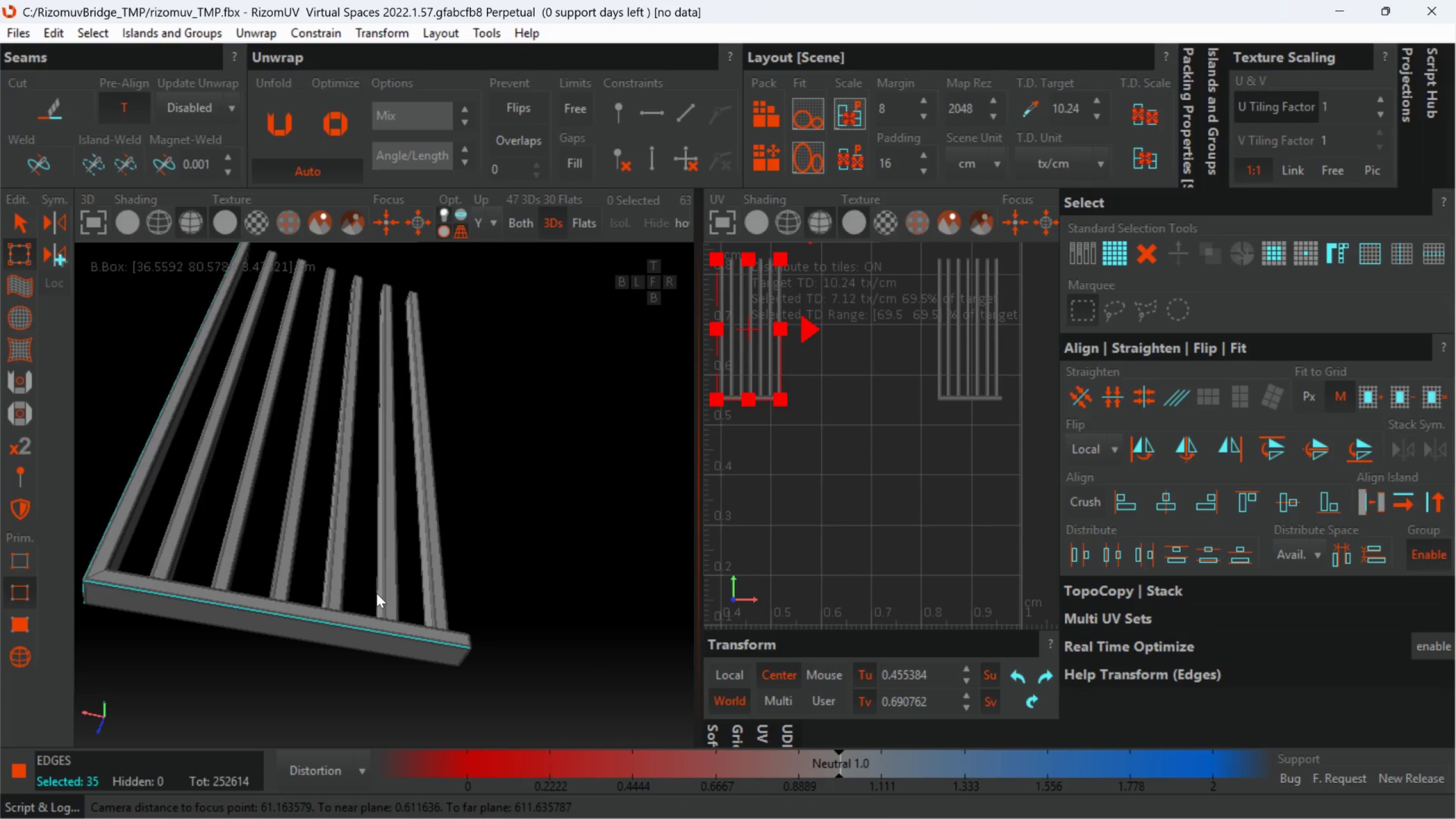 
hold_key(key=AltLeft, duration=0.54)
 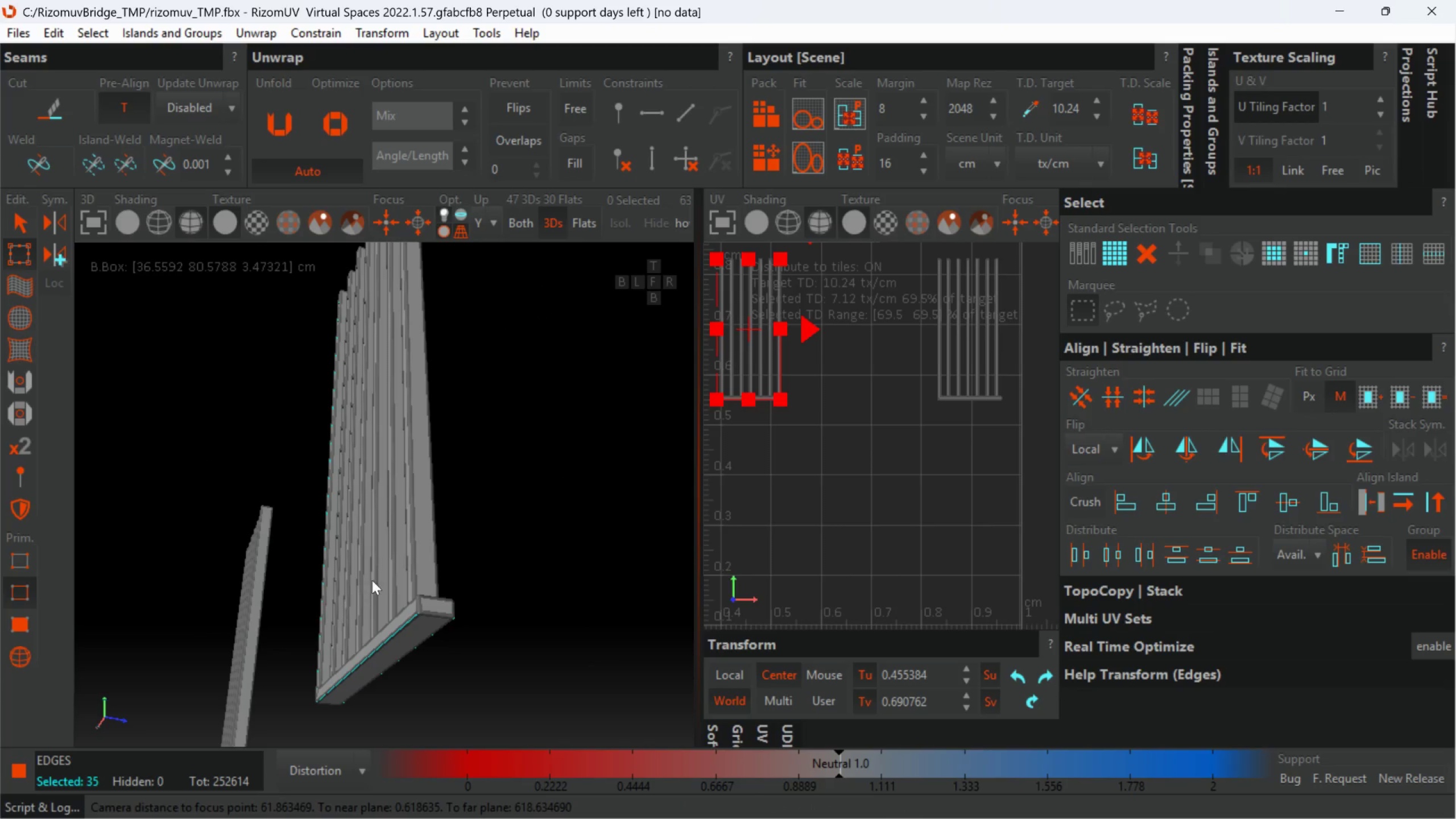 
scroll: coordinate [439, 568], scroll_direction: up, amount: 3.0
 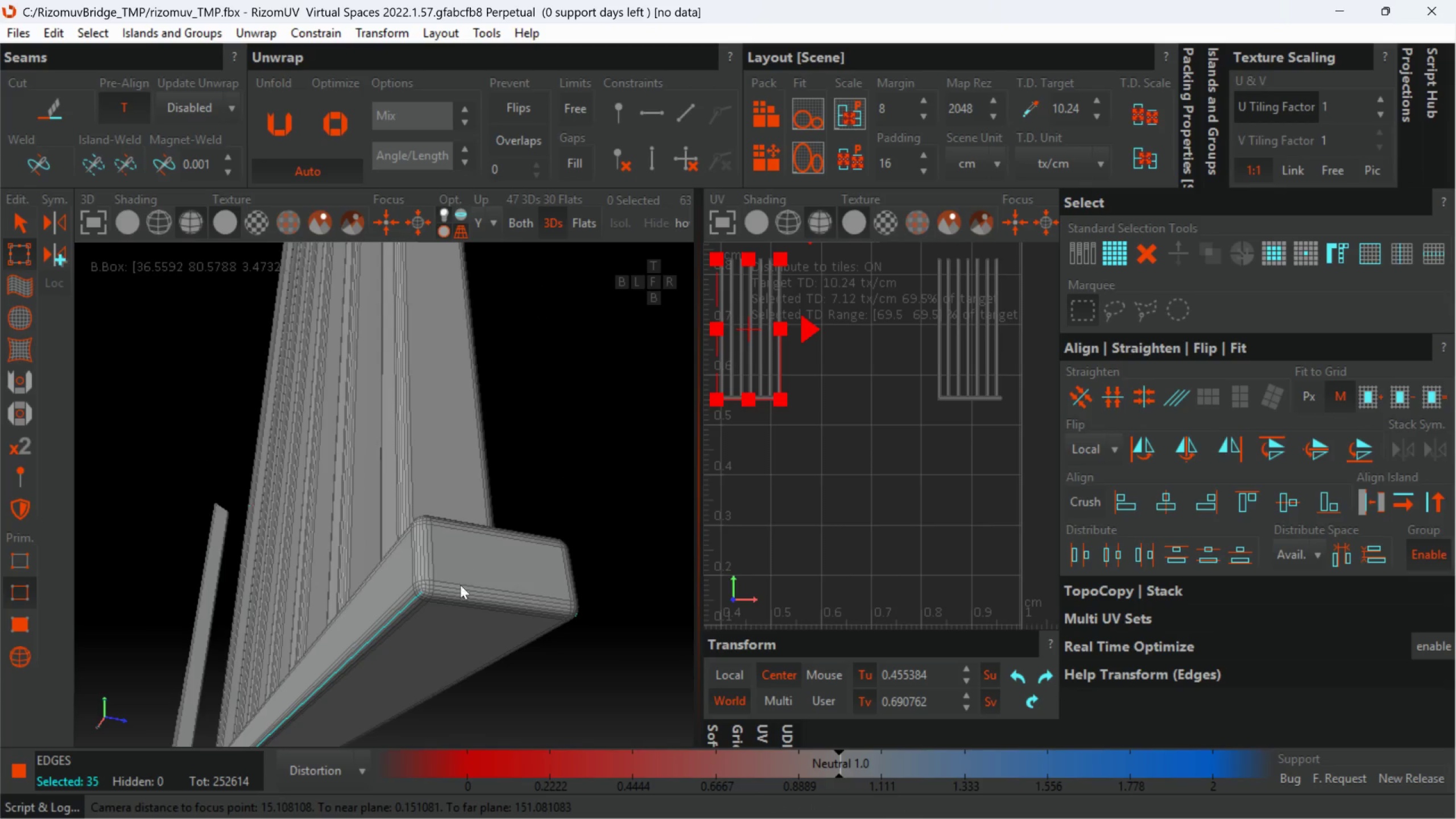 
hold_key(key=ControlLeft, duration=3.03)
 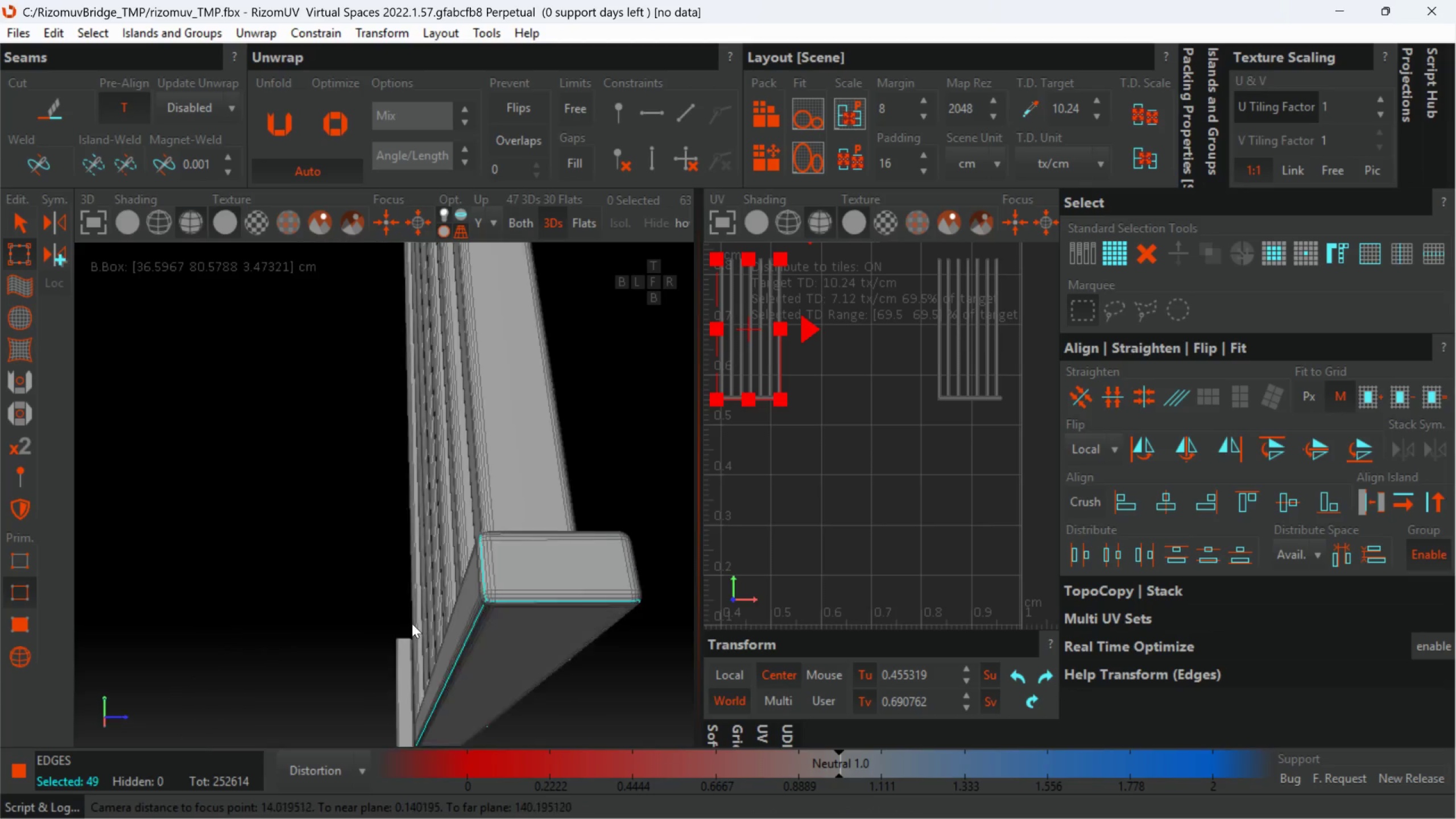 
scroll: coordinate [441, 580], scroll_direction: up, amount: 3.0
 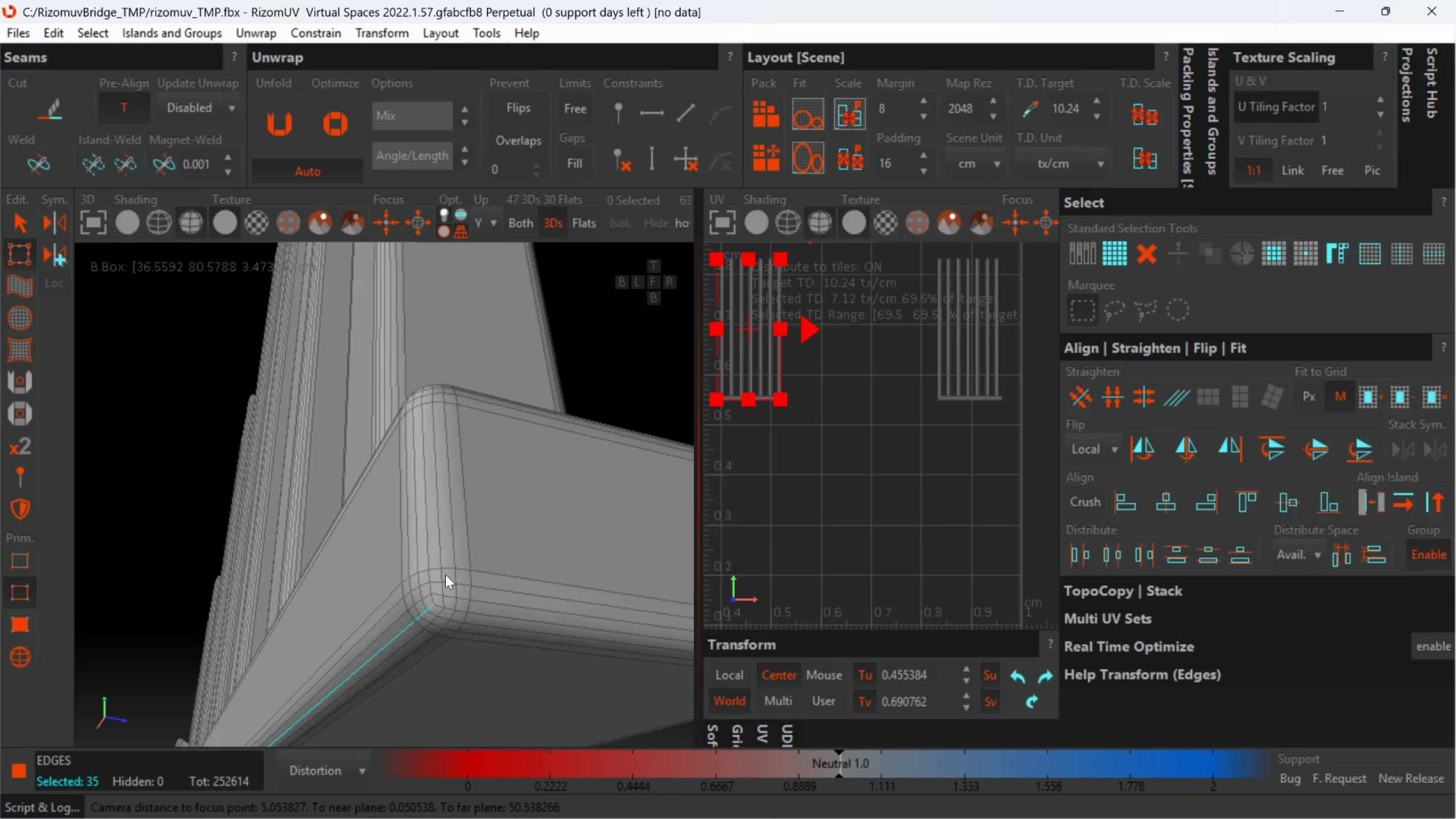 
double_click([430, 541])
 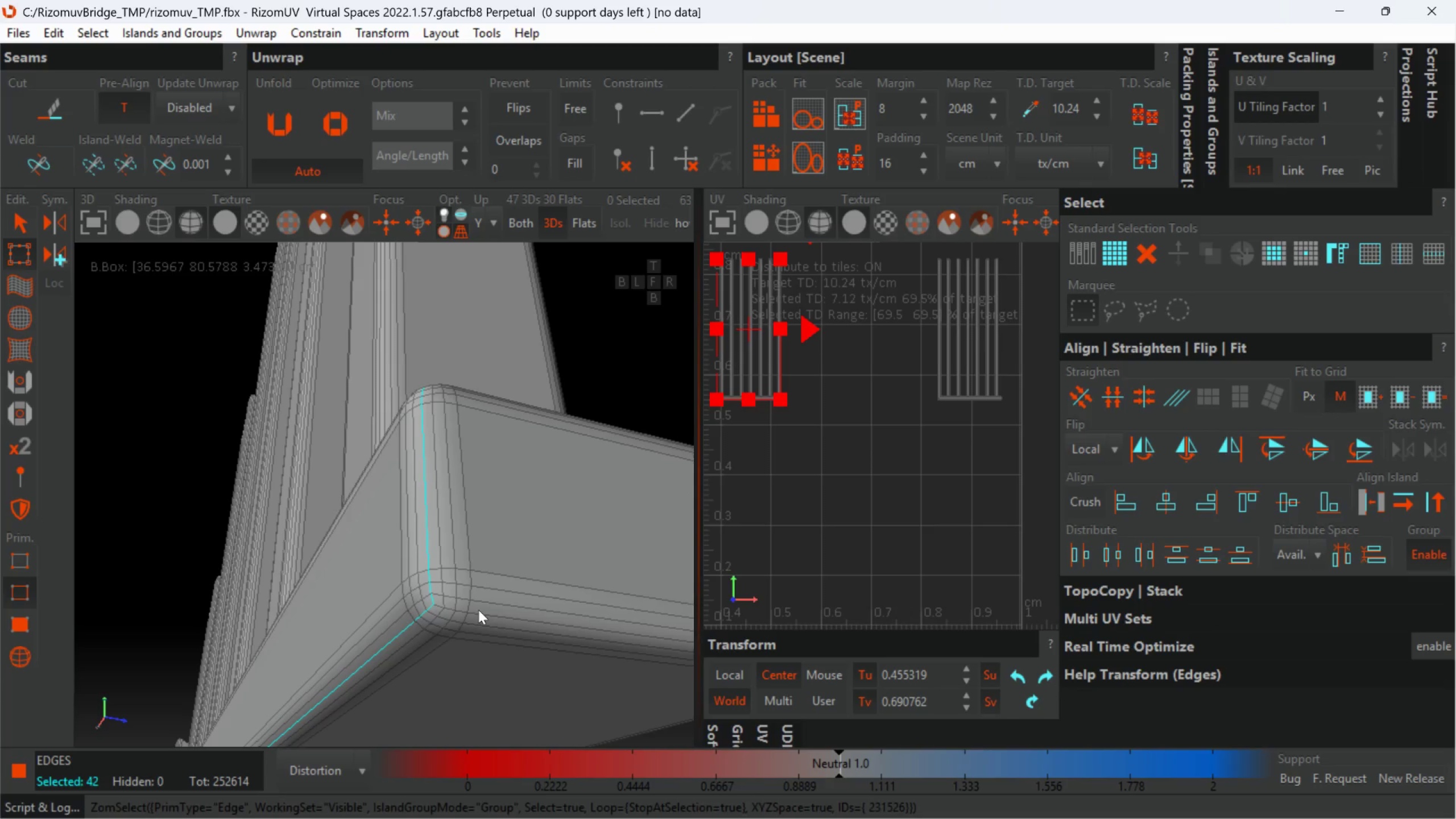 
double_click([478, 613])
 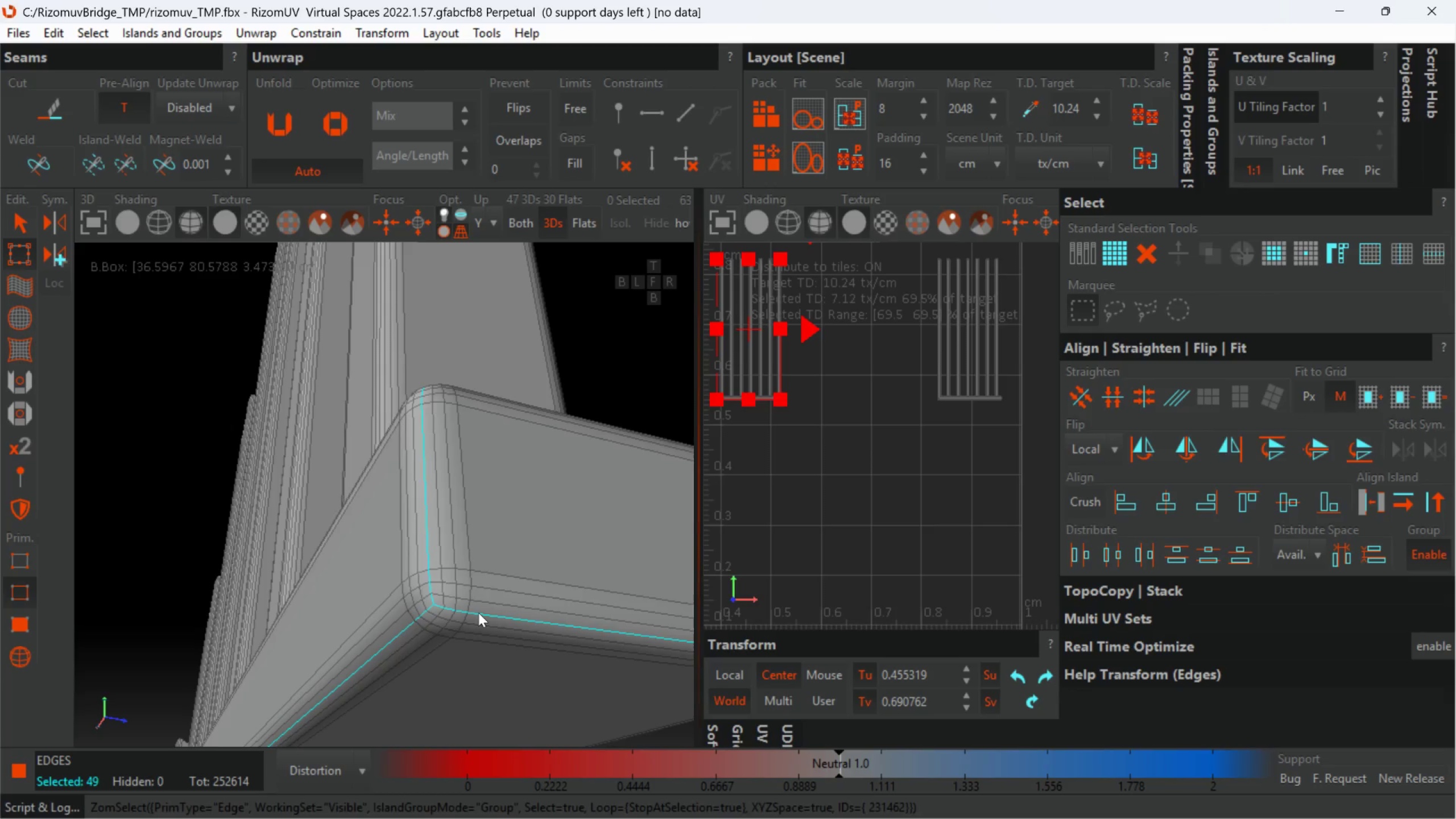 
hold_key(key=AltLeft, duration=0.44)
 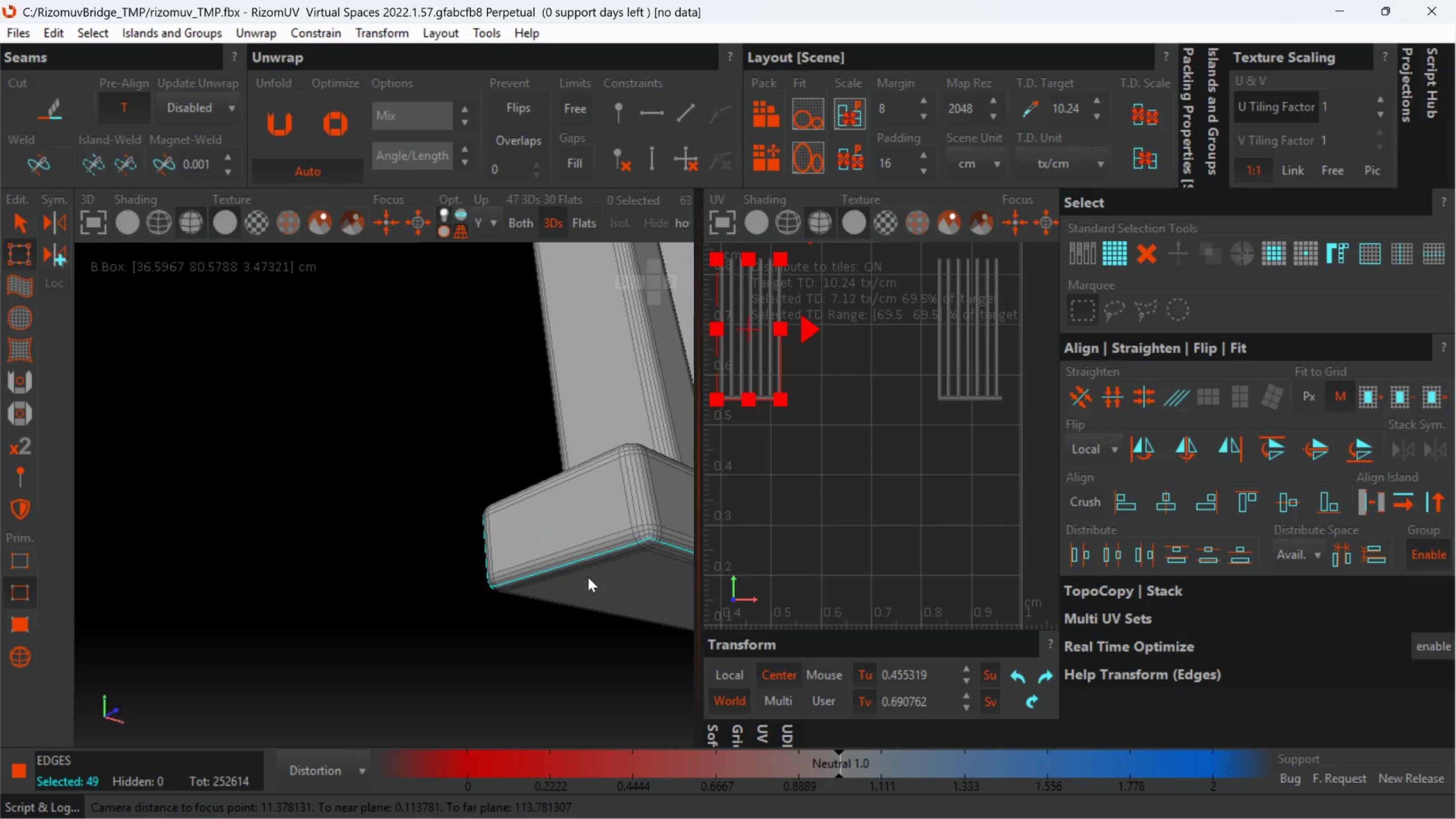 
scroll: coordinate [478, 615], scroll_direction: down, amount: 5.0
 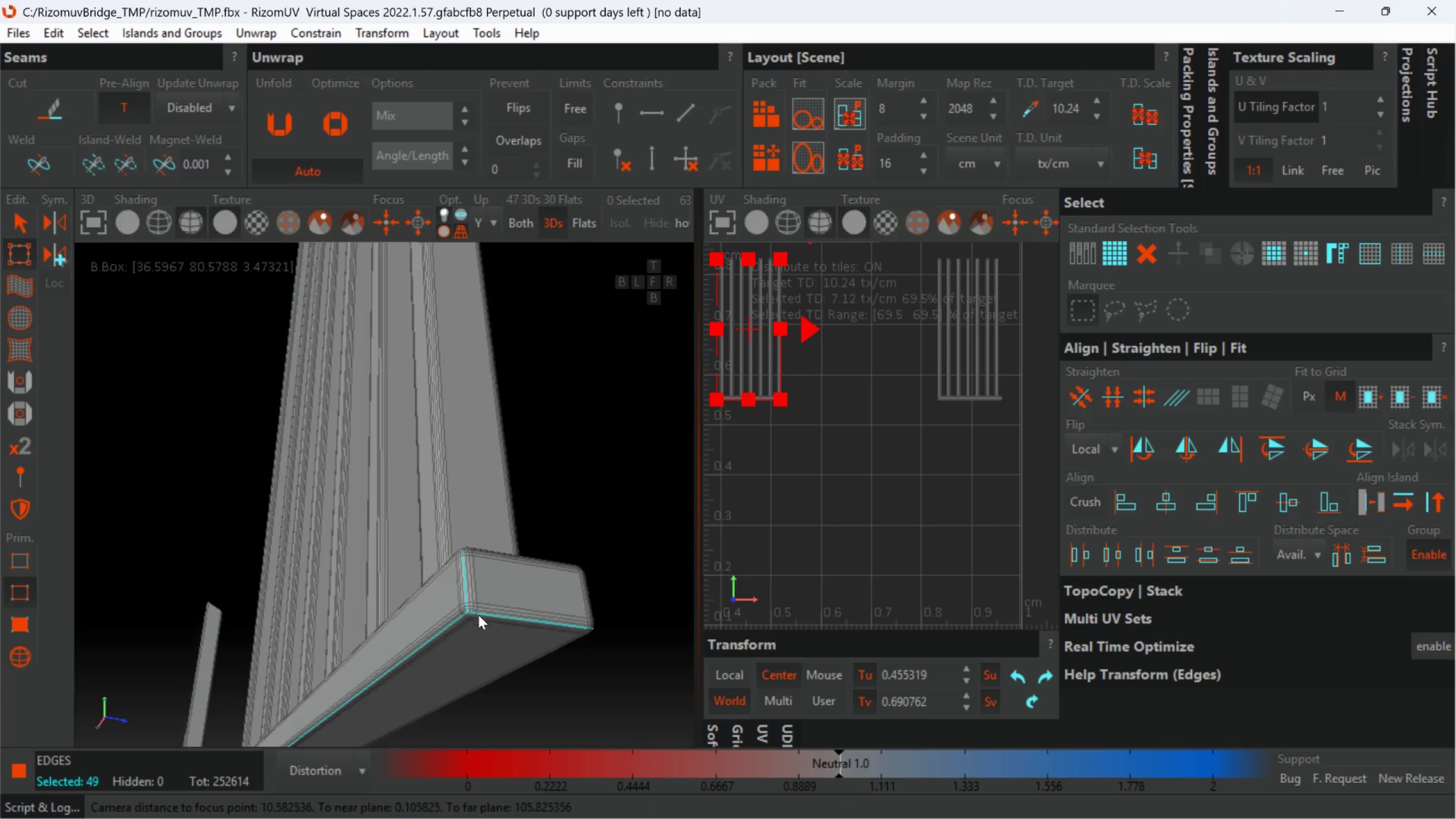 
scroll: coordinate [636, 523], scroll_direction: up, amount: 3.0
 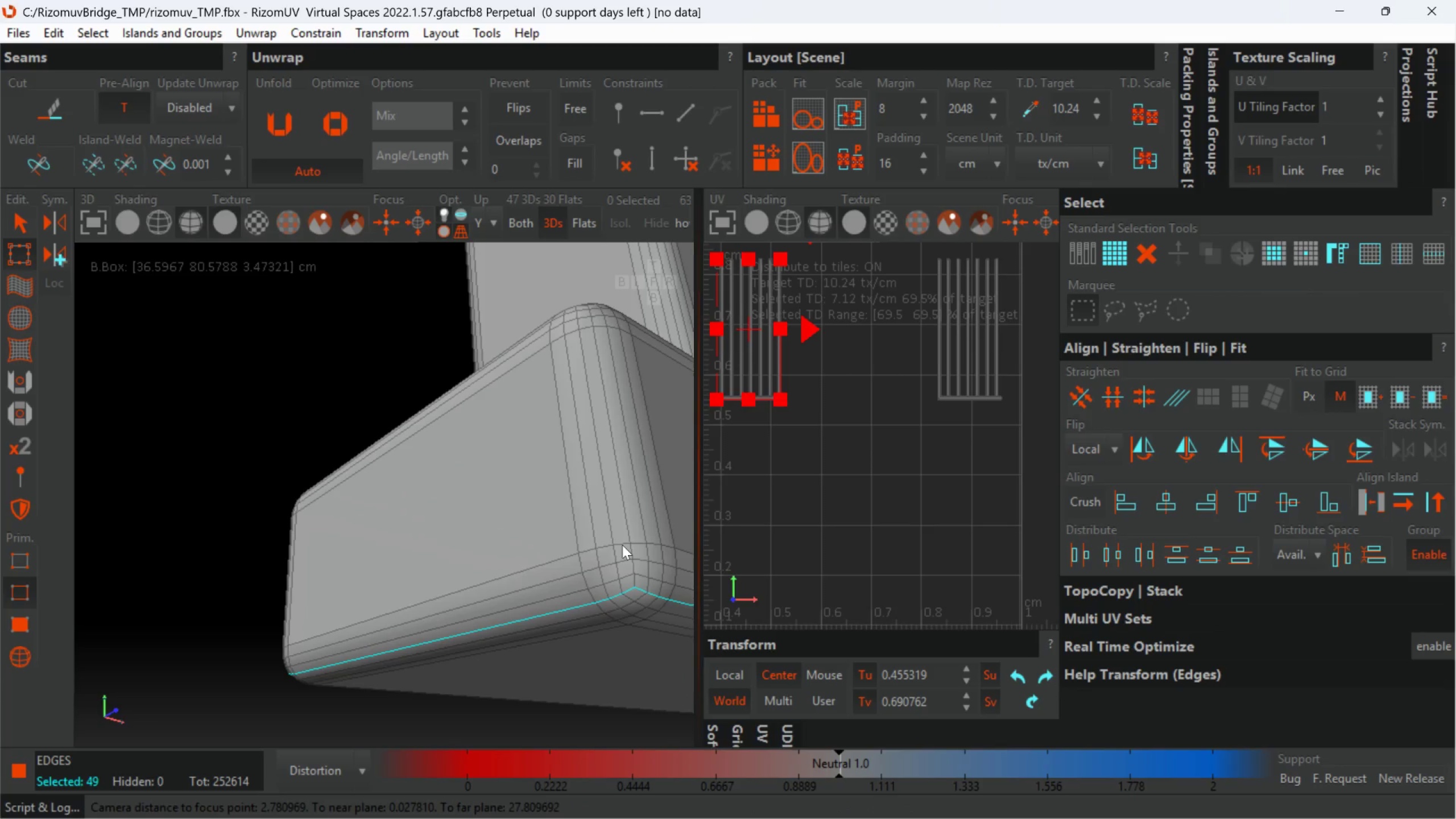 
hold_key(key=ControlLeft, duration=0.9)
 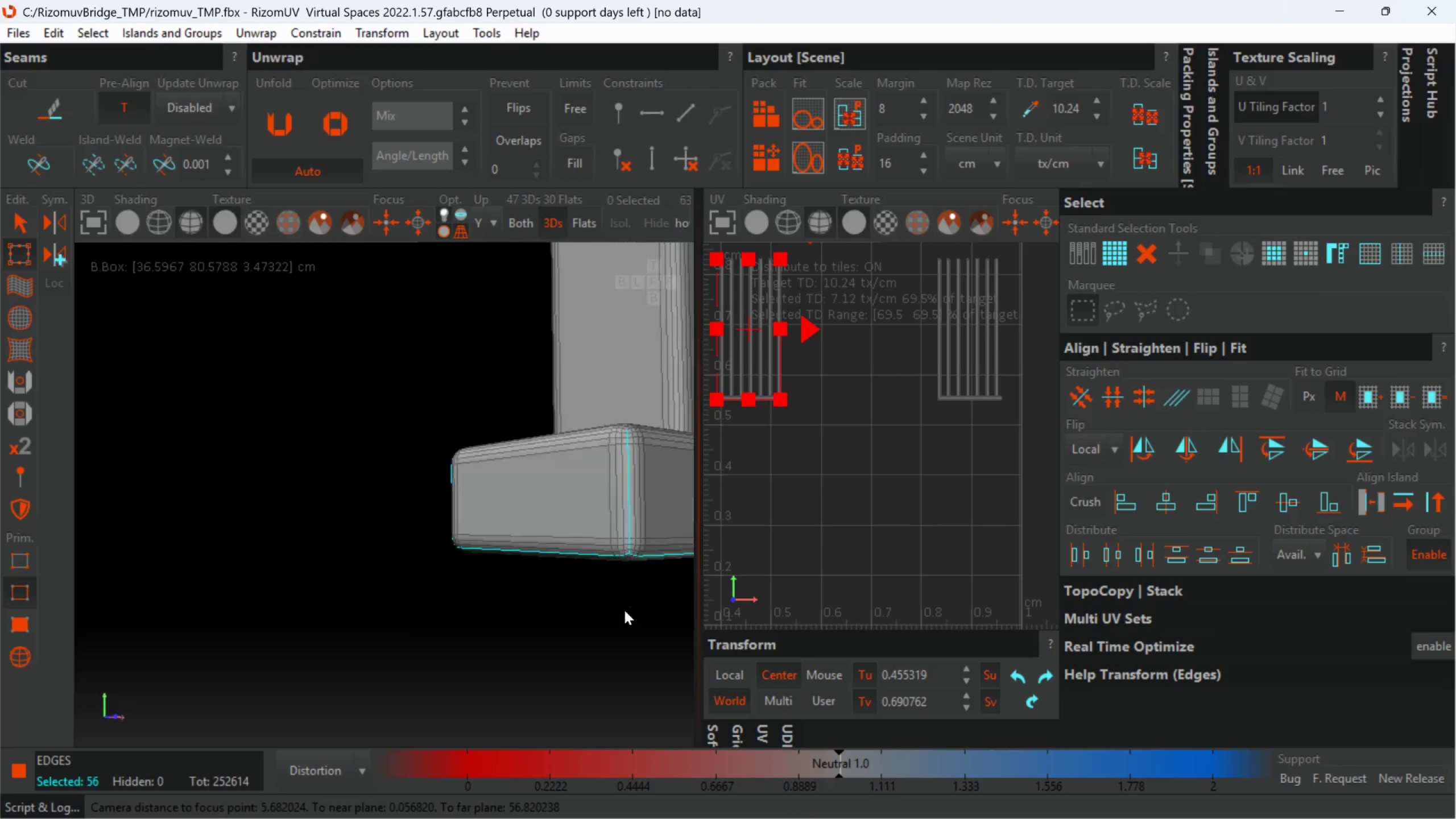 
scroll: coordinate [626, 555], scroll_direction: up, amount: 1.0
 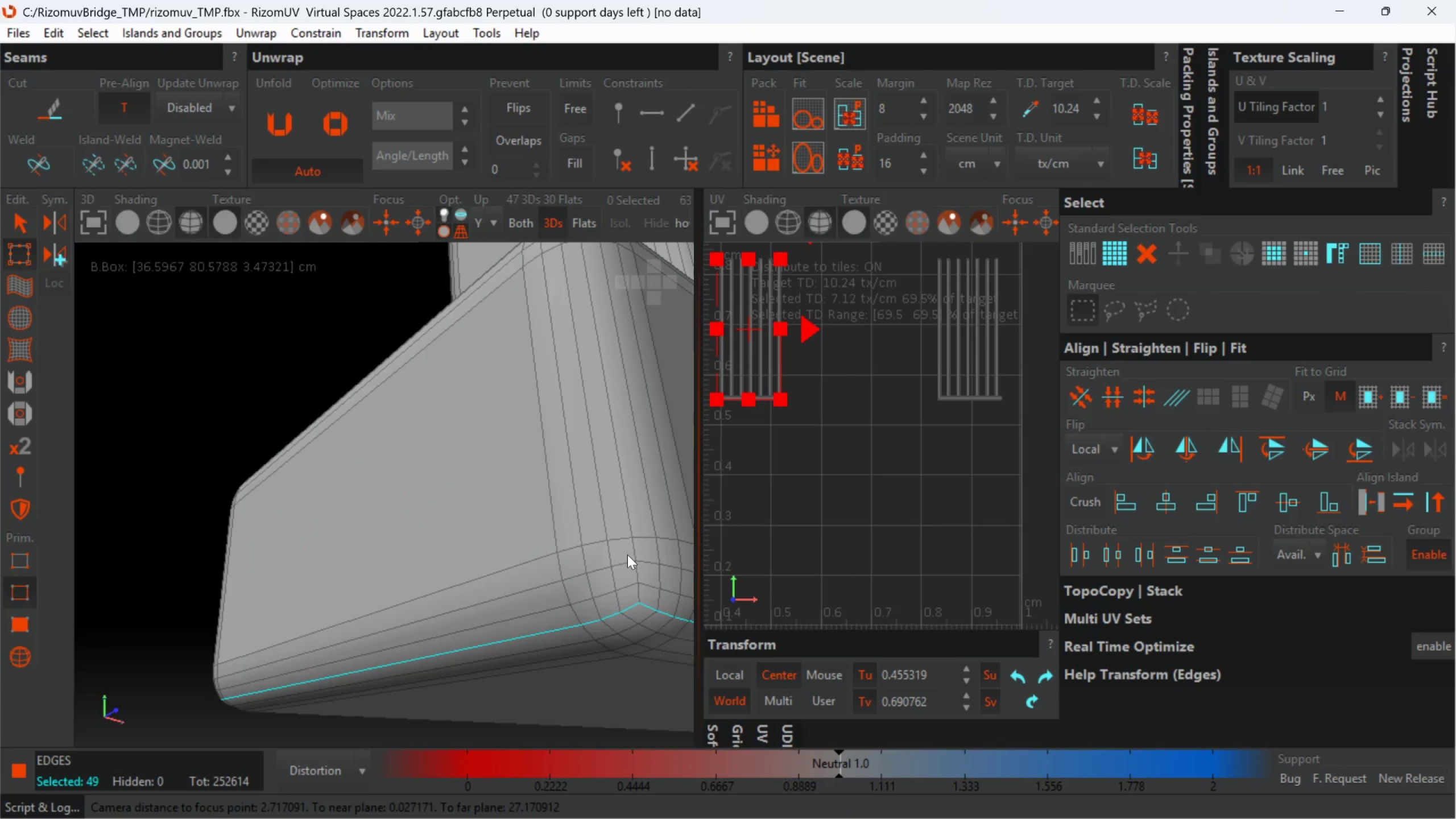 
double_click([635, 544])
 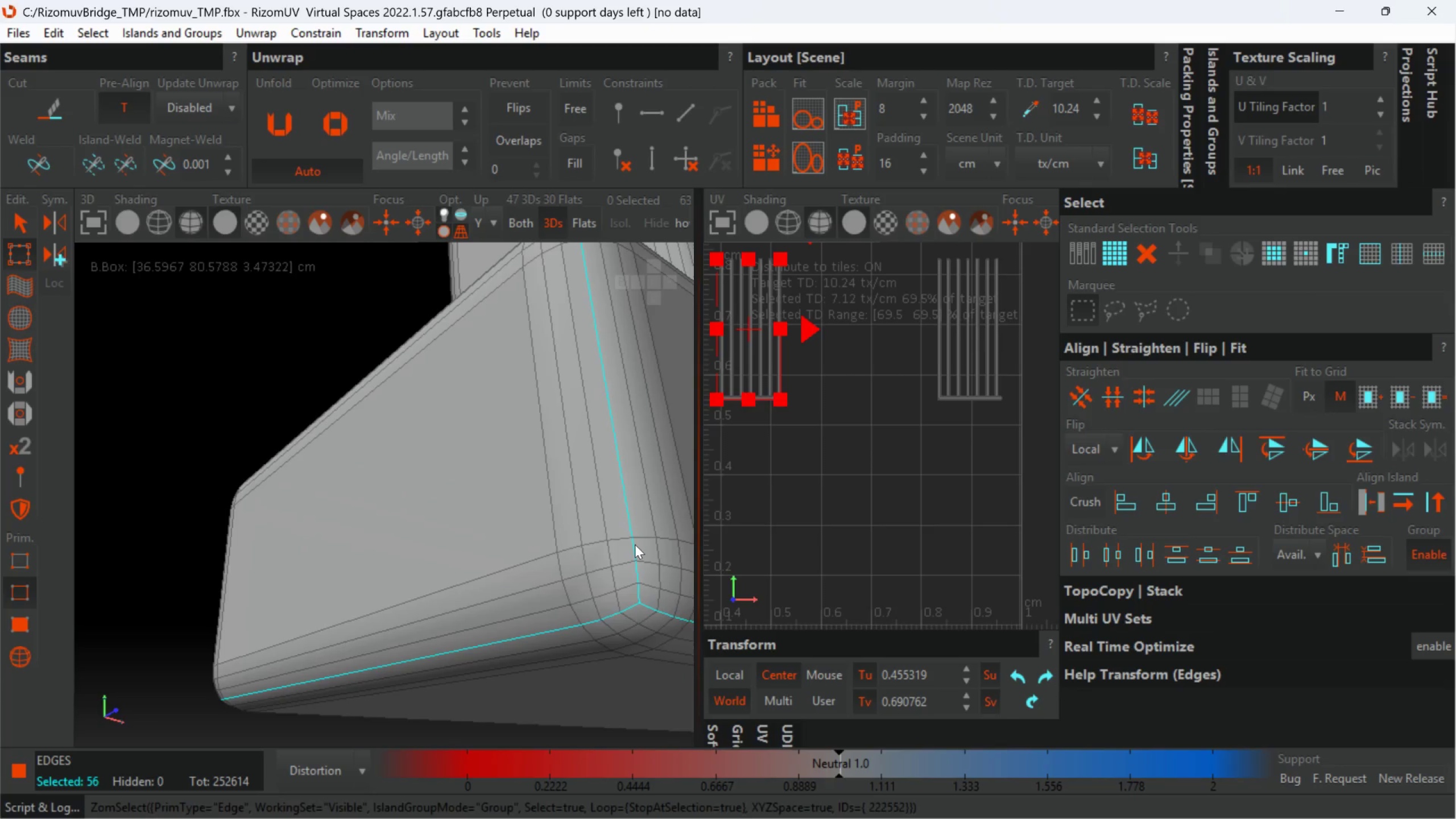 
hold_key(key=AltLeft, duration=0.44)
 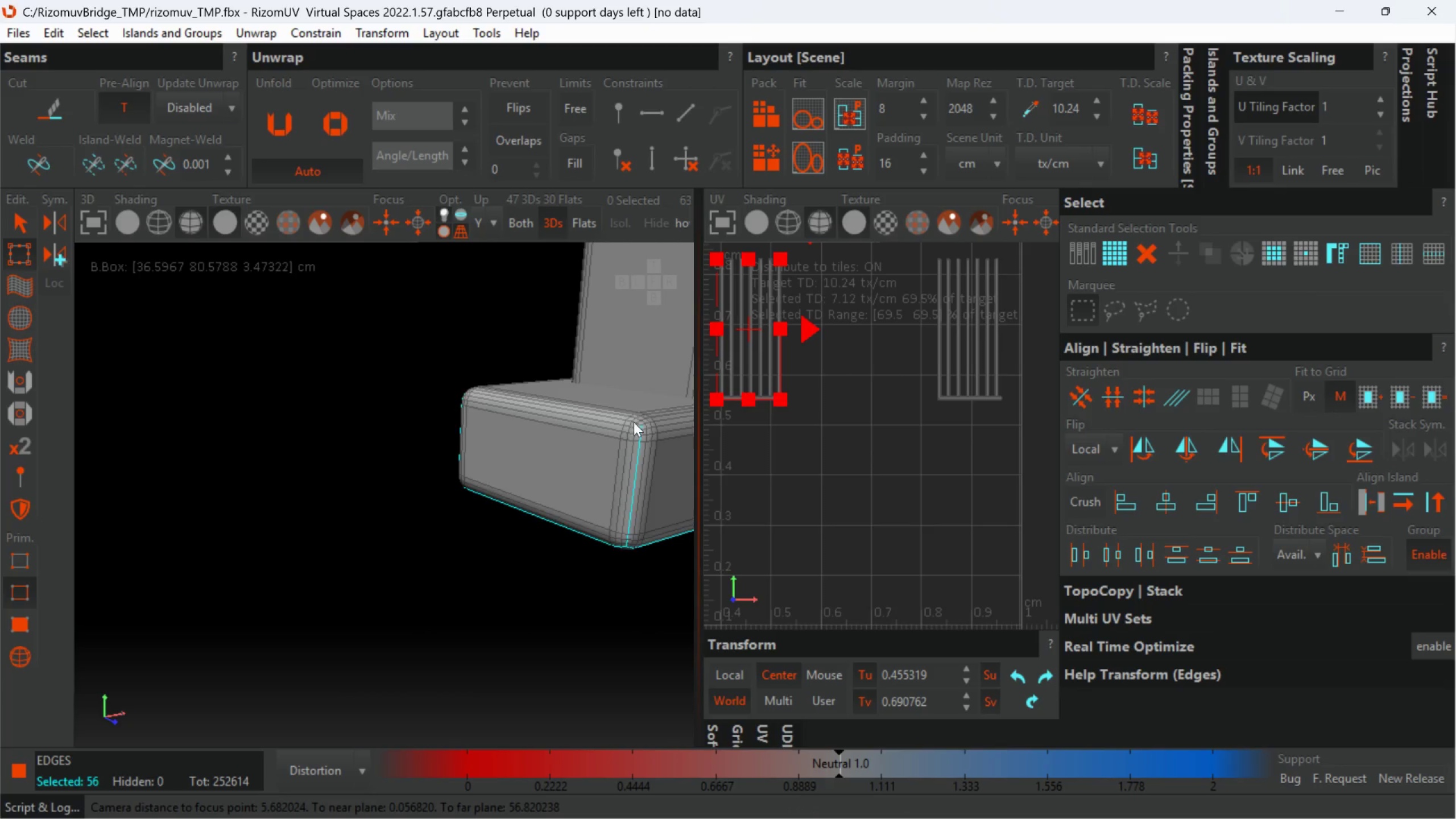 
scroll: coordinate [635, 544], scroll_direction: down, amount: 5.0
 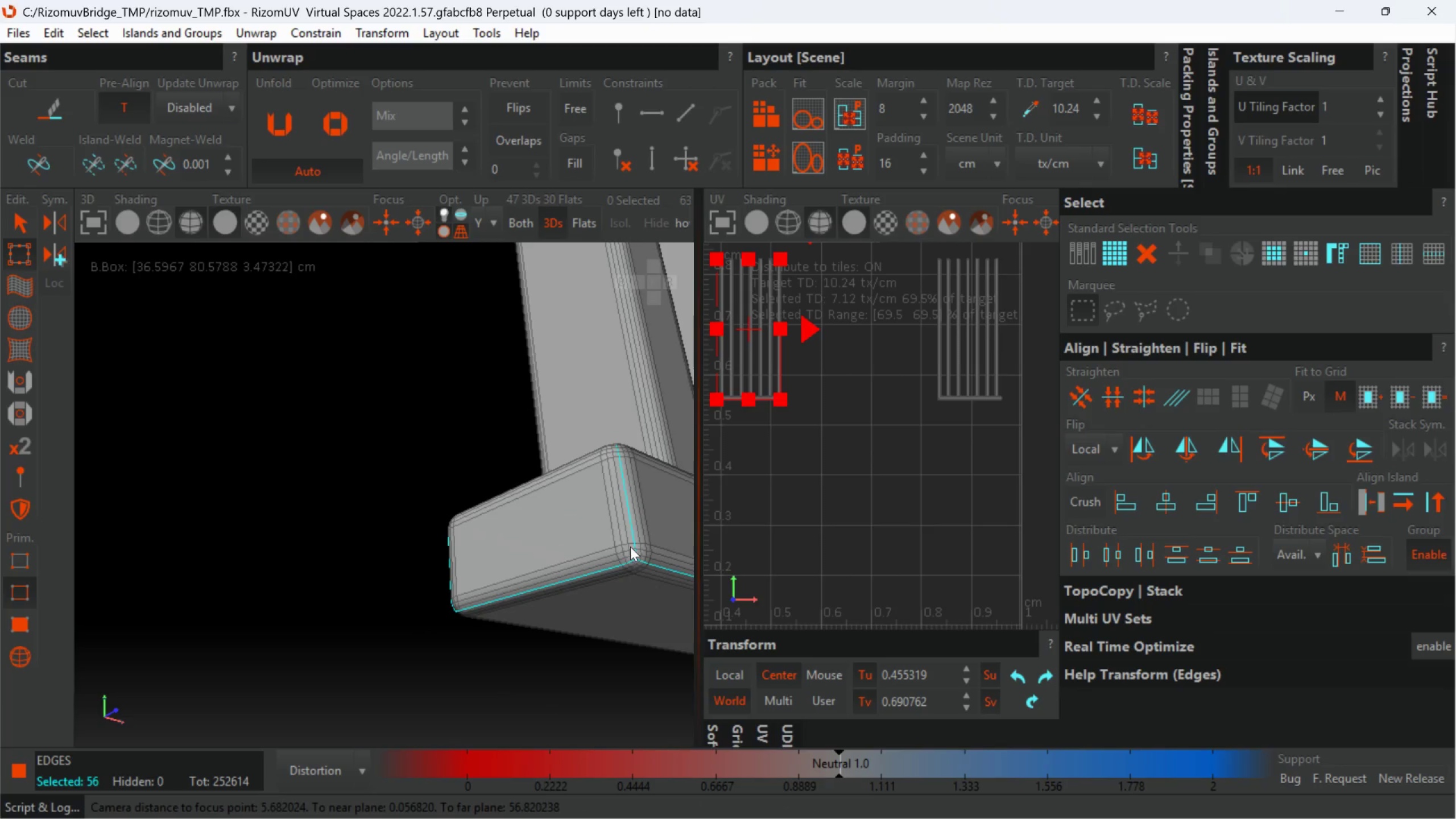 
hold_key(key=ControlLeft, duration=0.88)
 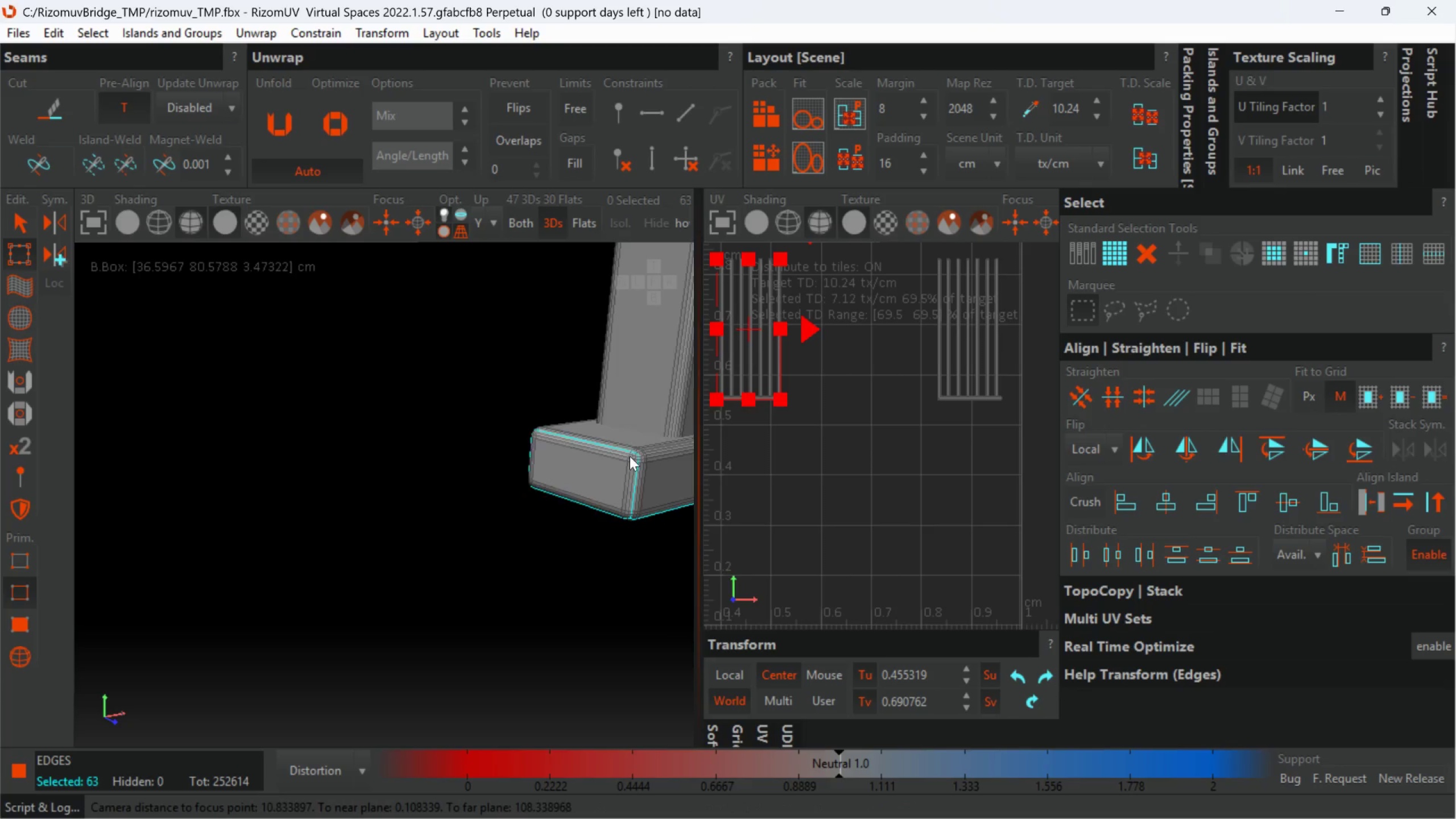 
scroll: coordinate [639, 433], scroll_direction: up, amount: 4.0
 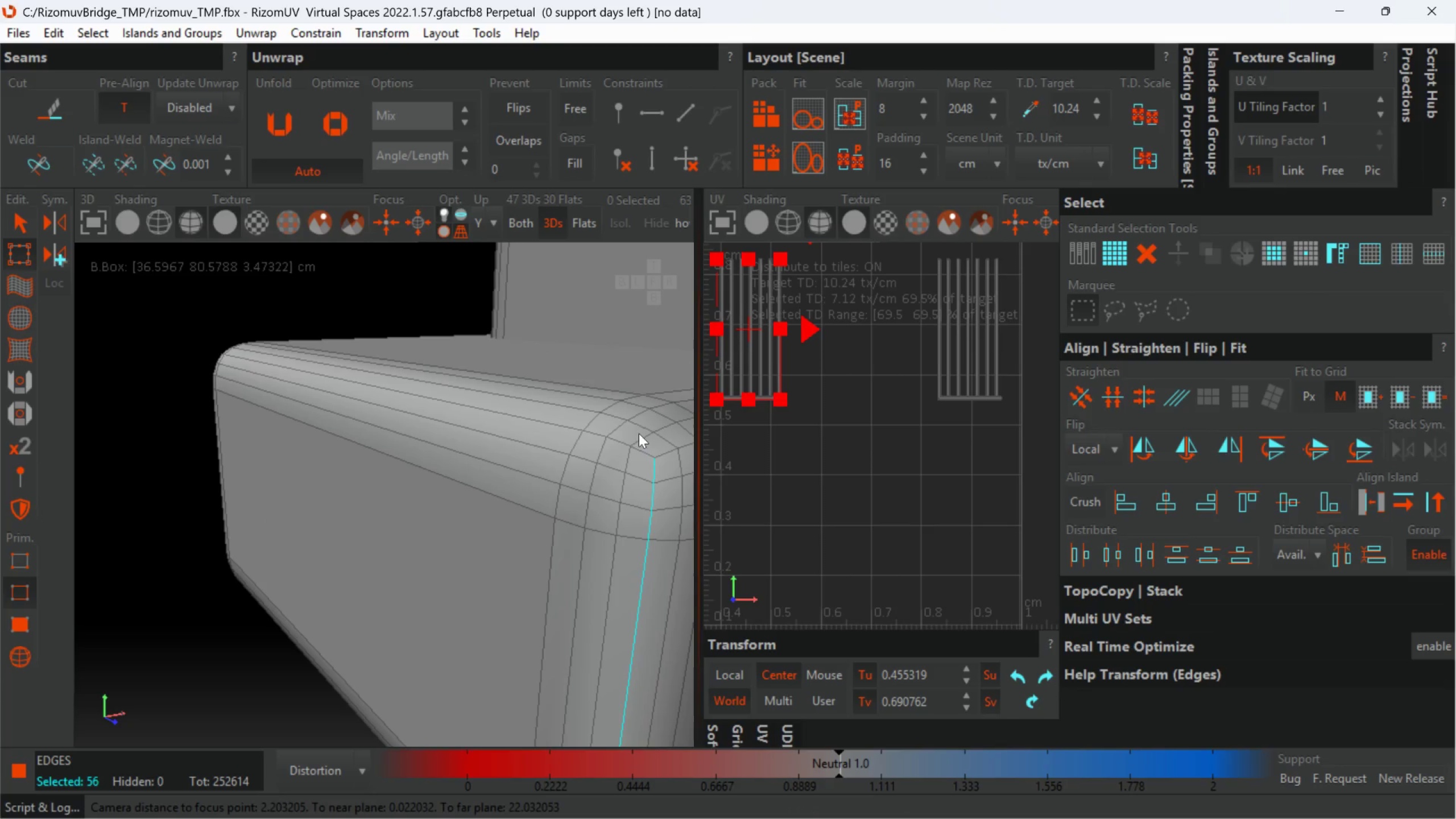 
double_click([642, 452])
 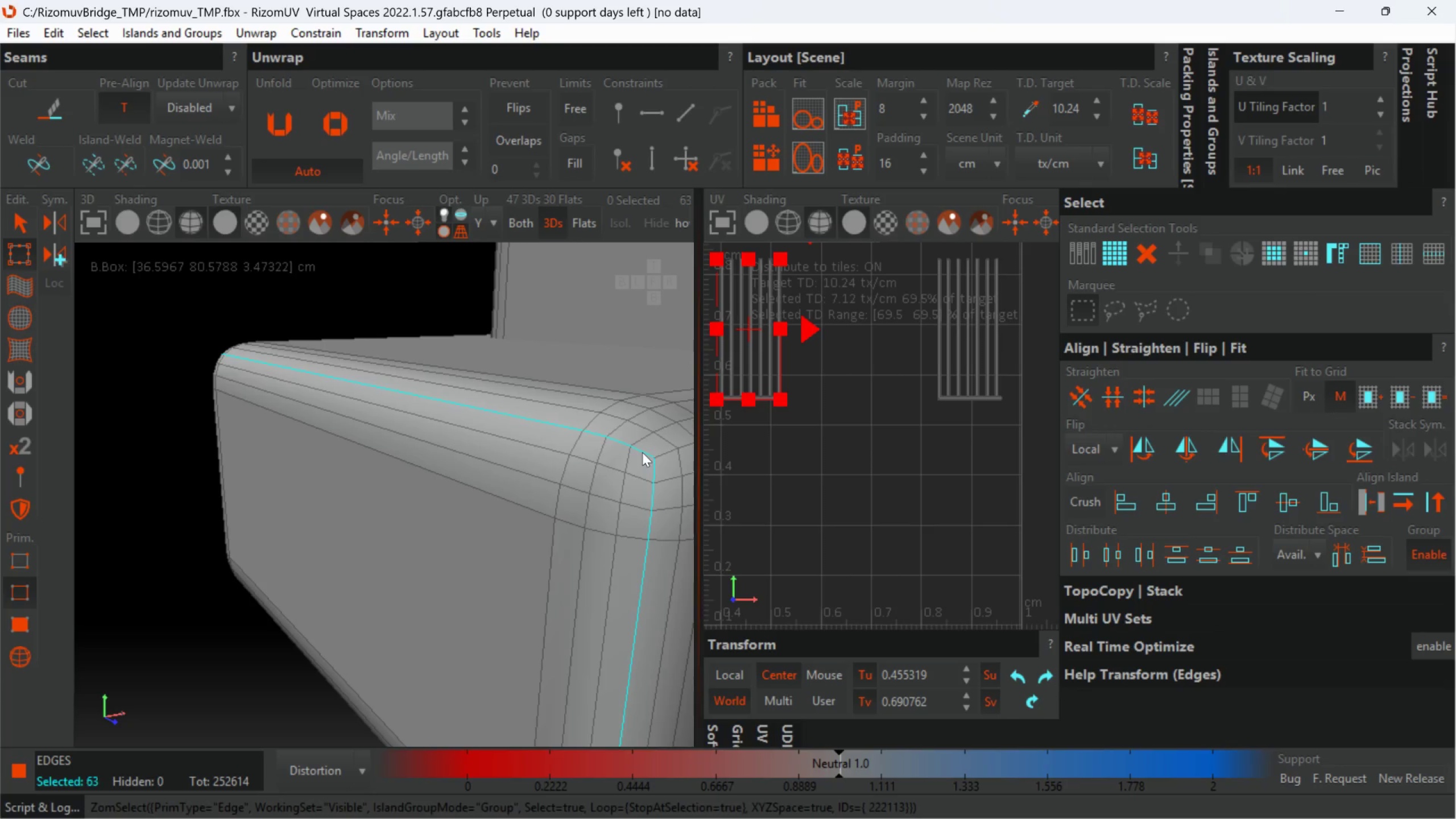 
hold_key(key=AltLeft, duration=1.02)
 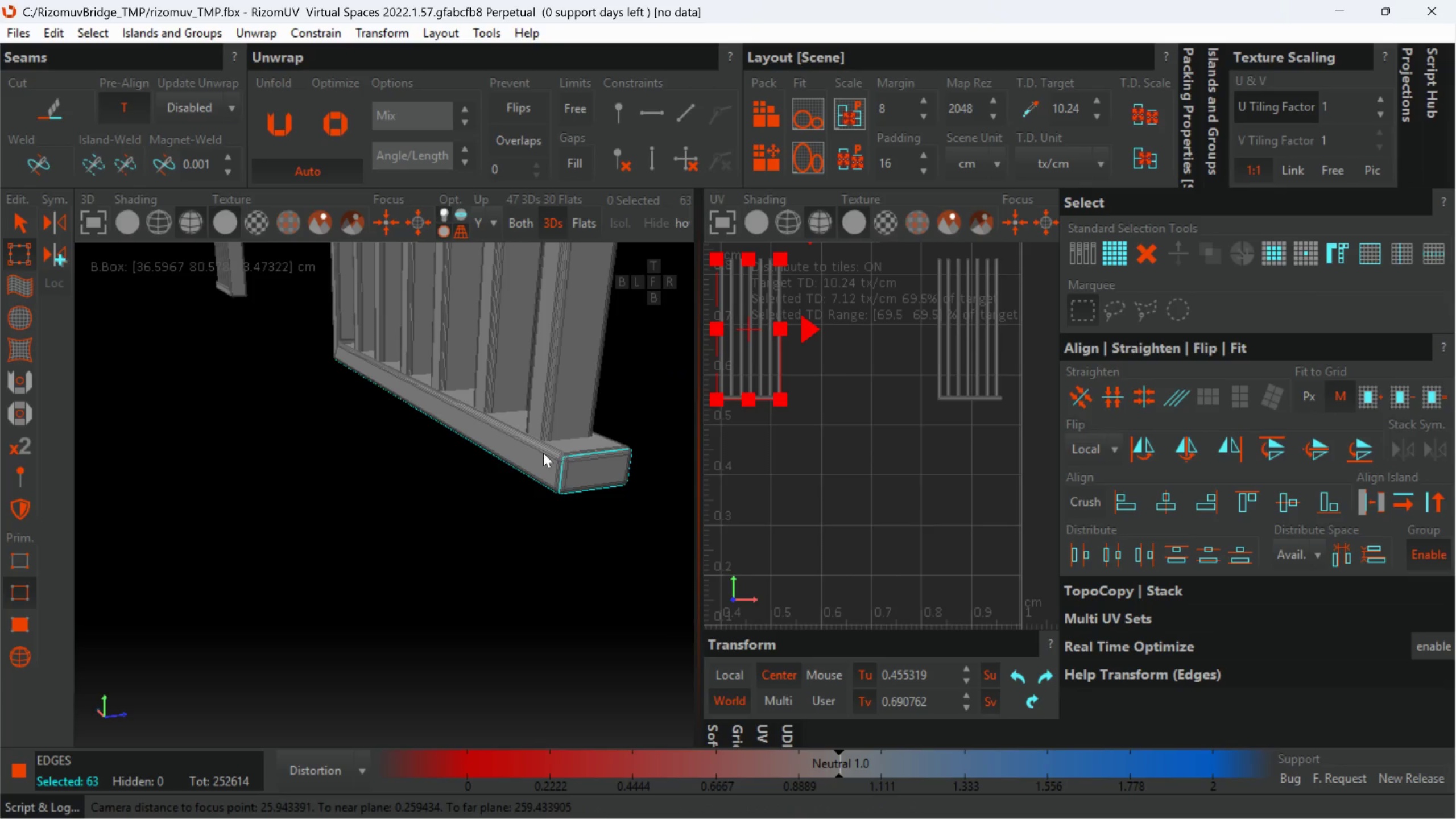 
scroll: coordinate [630, 456], scroll_direction: down, amount: 10.0
 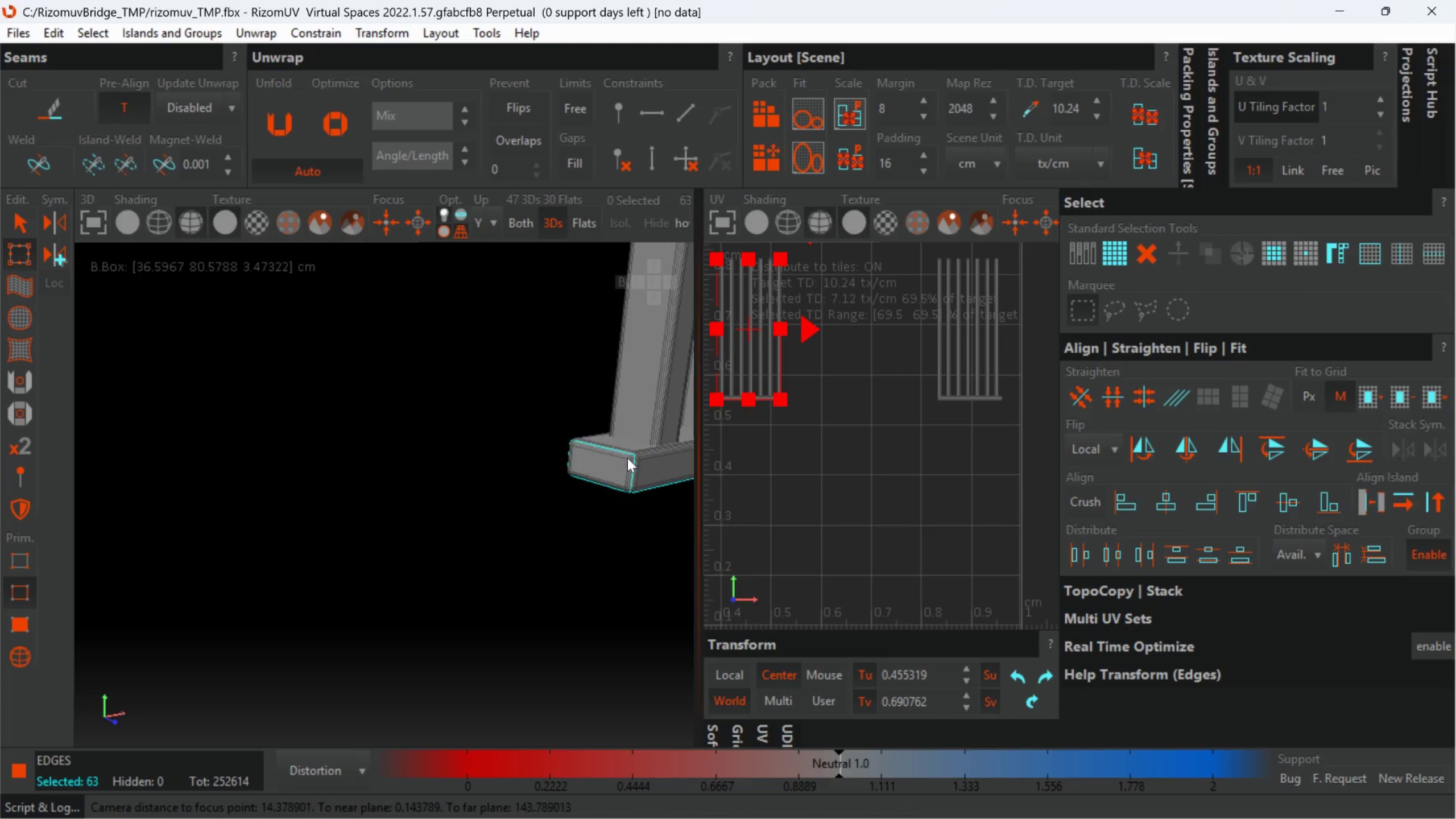 
key(Alt+AltLeft)
 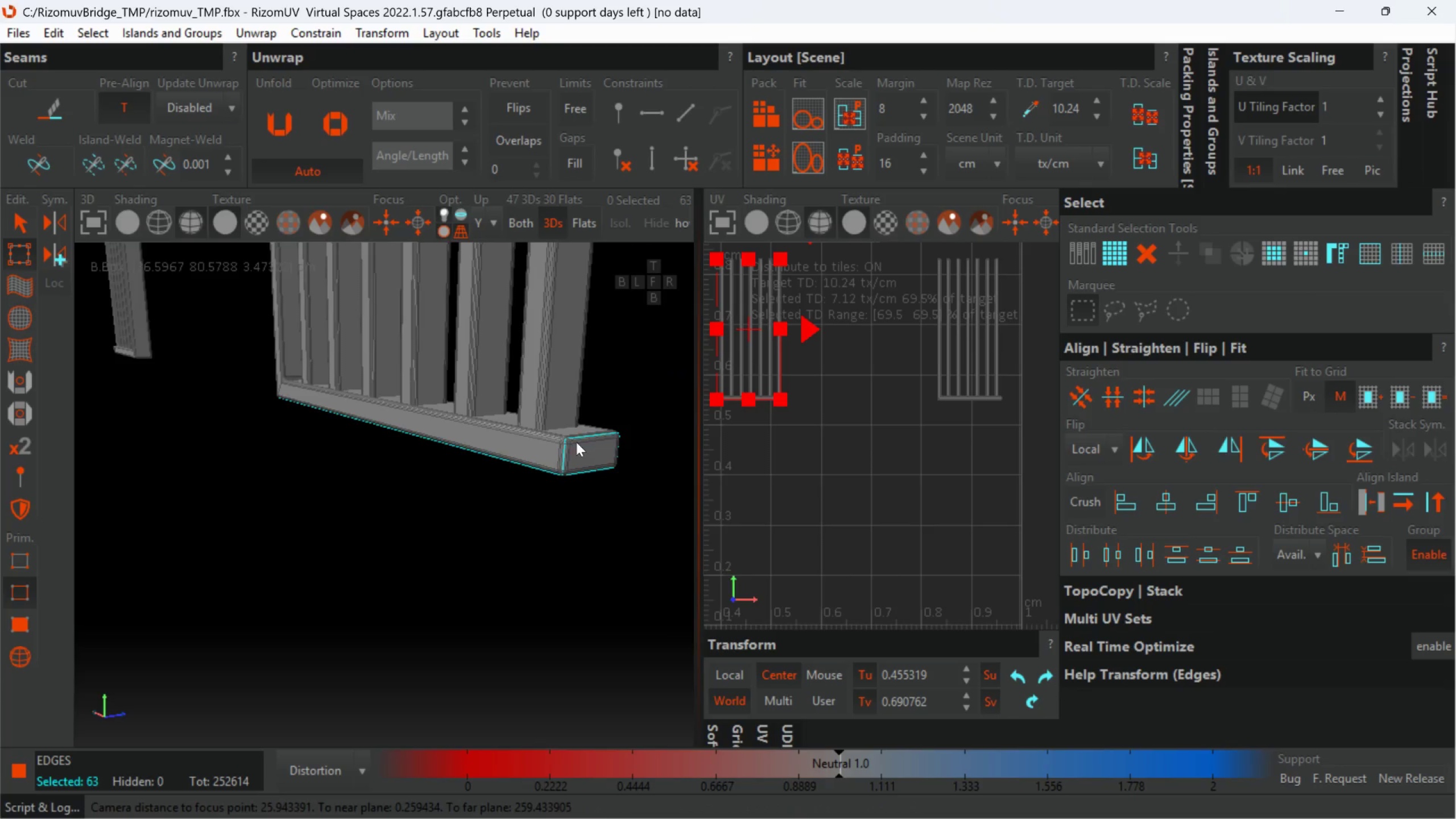 
hold_key(key=ControlLeft, duration=0.76)
left_click([589, 409])
 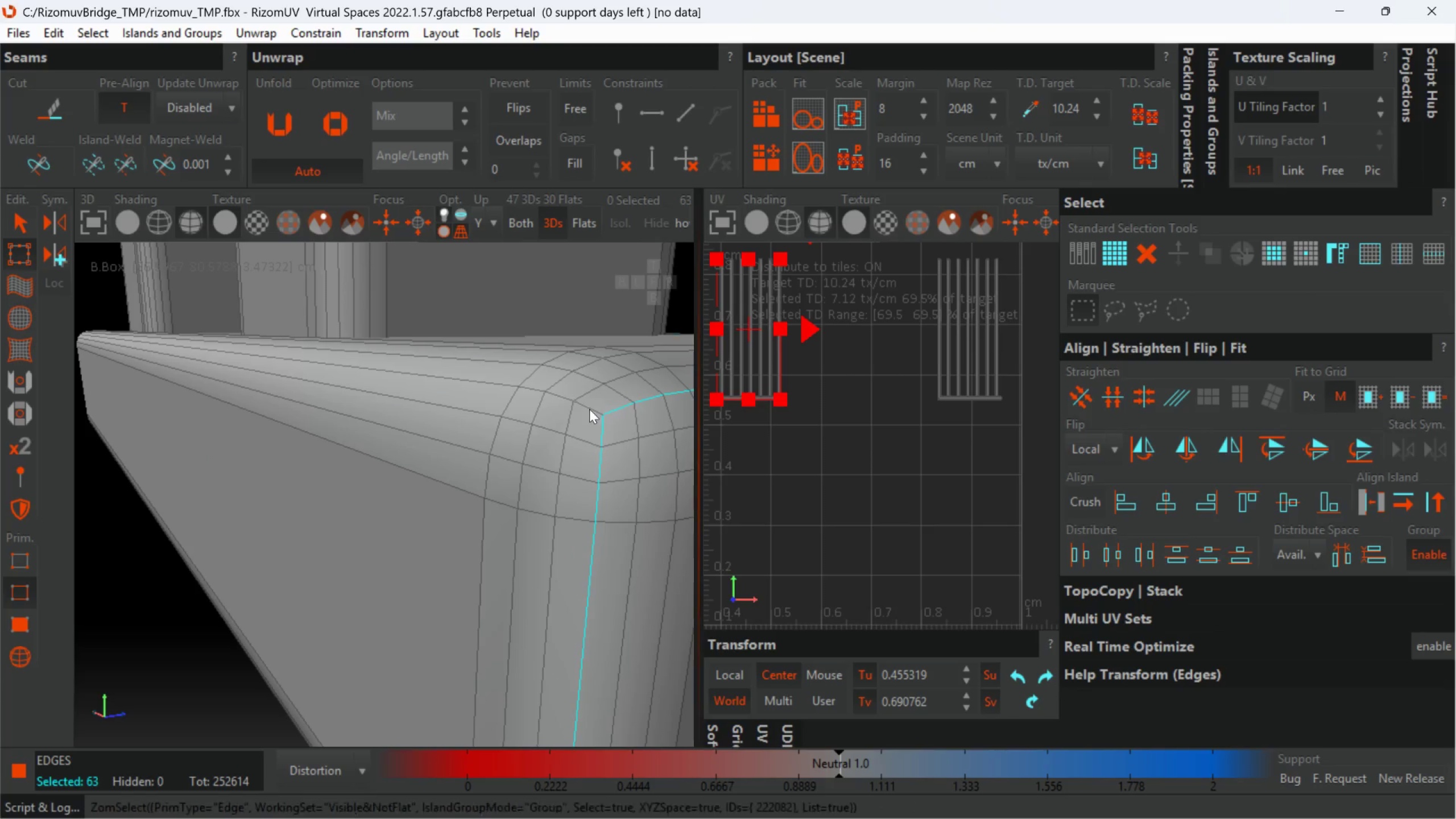 
scroll: coordinate [556, 421], scroll_direction: up, amount: 8.0
 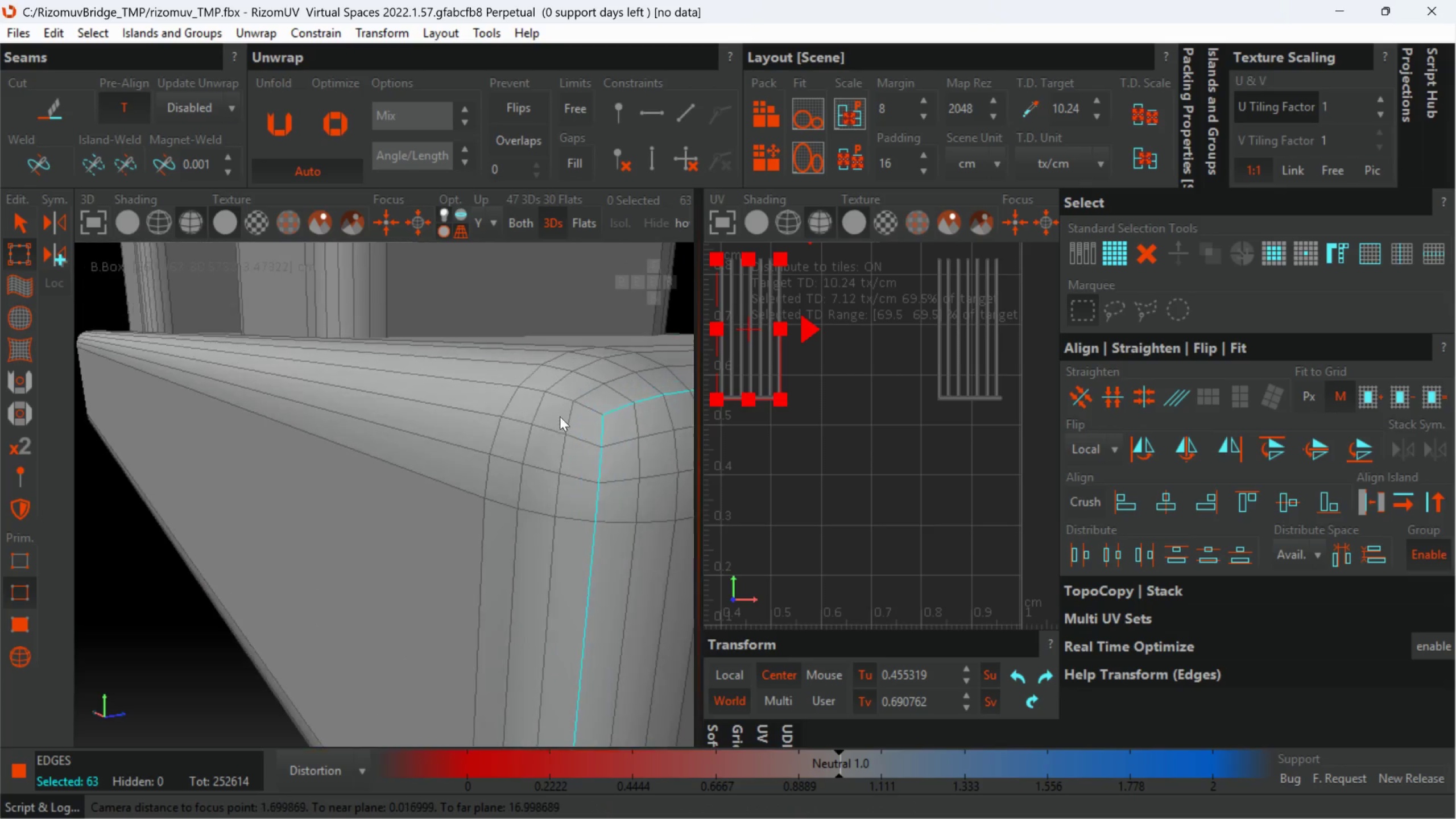 
double_click([589, 409])
 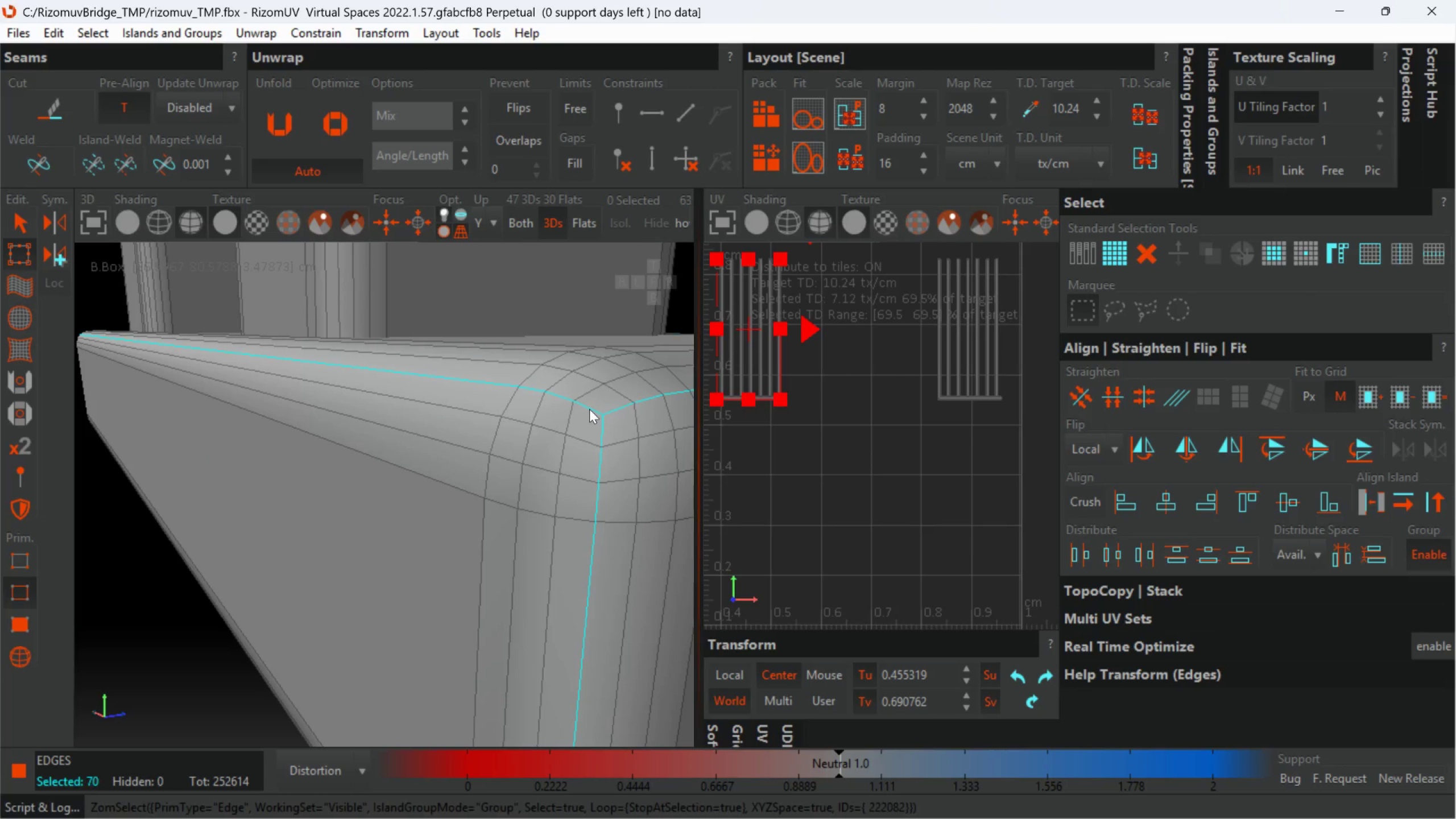 
hold_key(key=AltLeft, duration=0.33)
 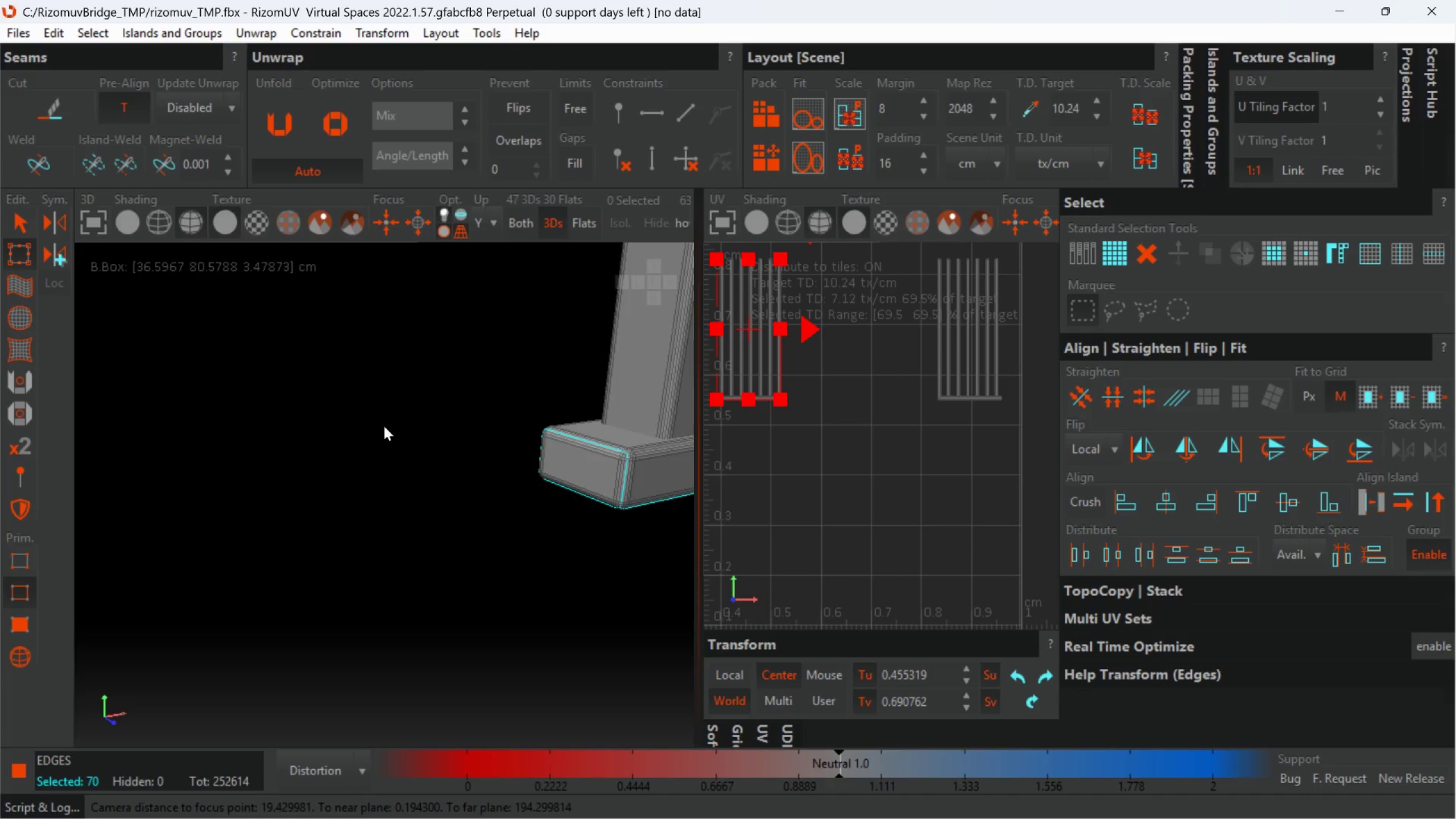 
scroll: coordinate [588, 415], scroll_direction: down, amount: 10.0
 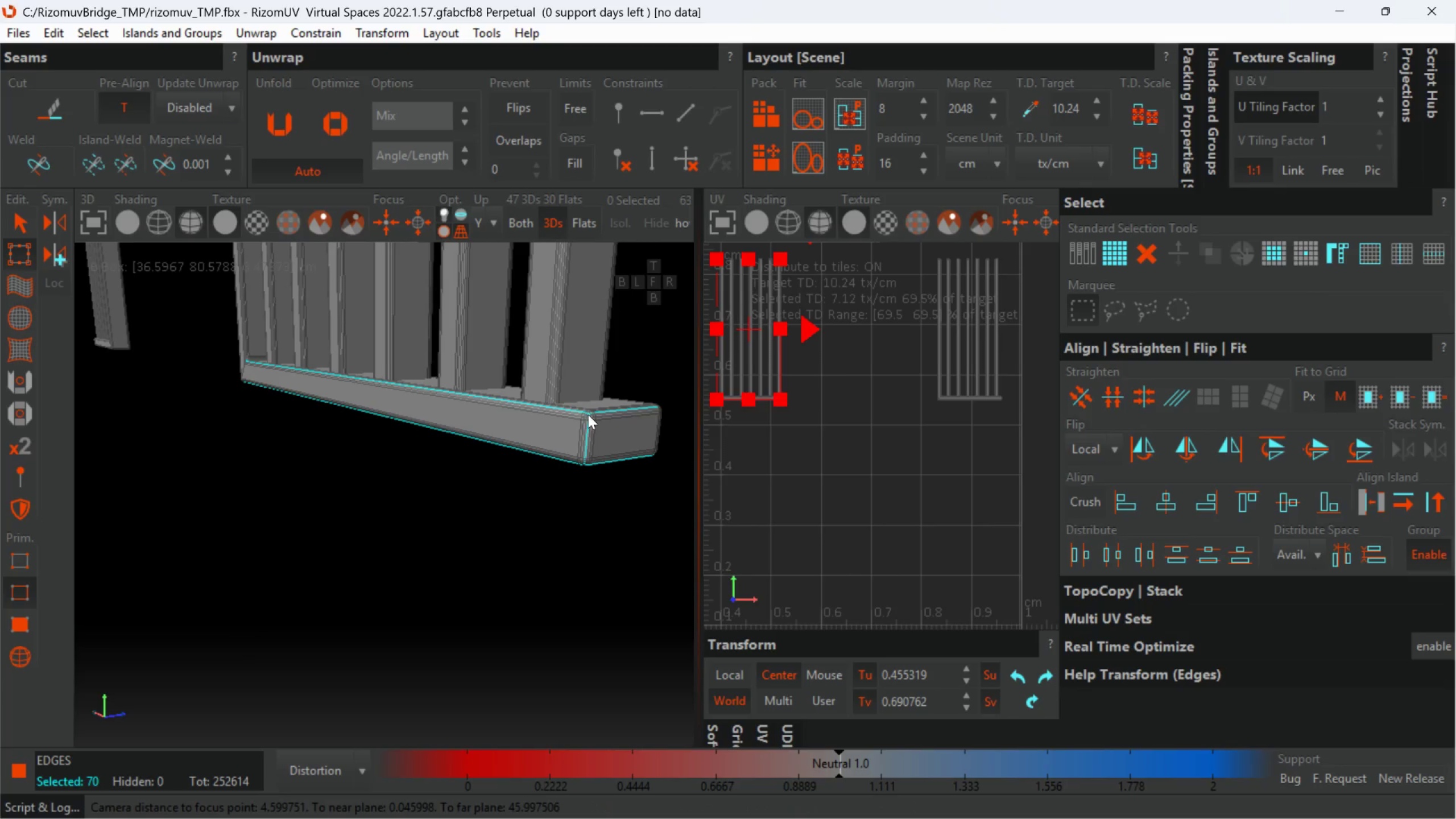 
key(Alt+AltLeft)
 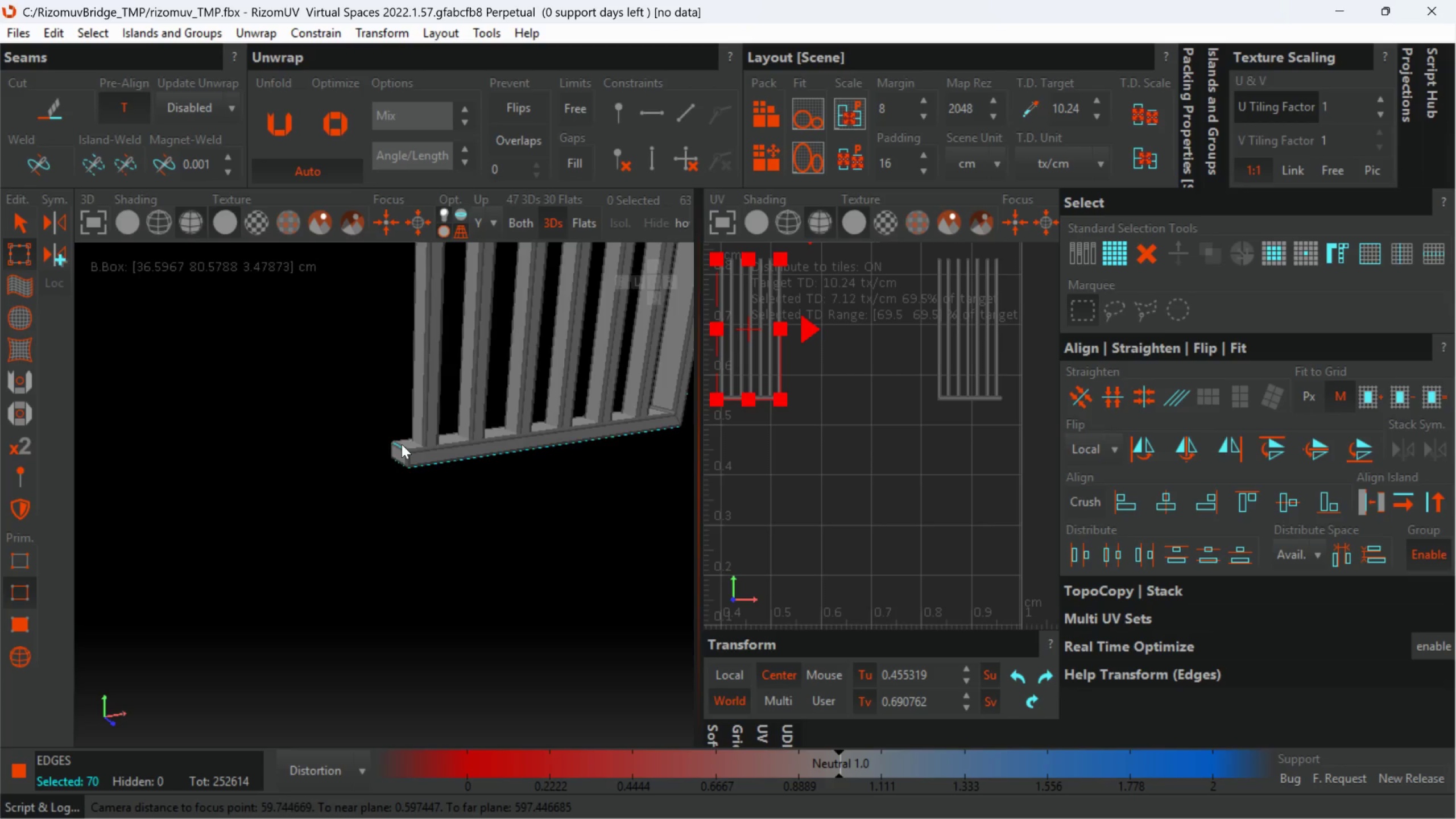 
scroll: coordinate [390, 425], scroll_direction: down, amount: 4.0
 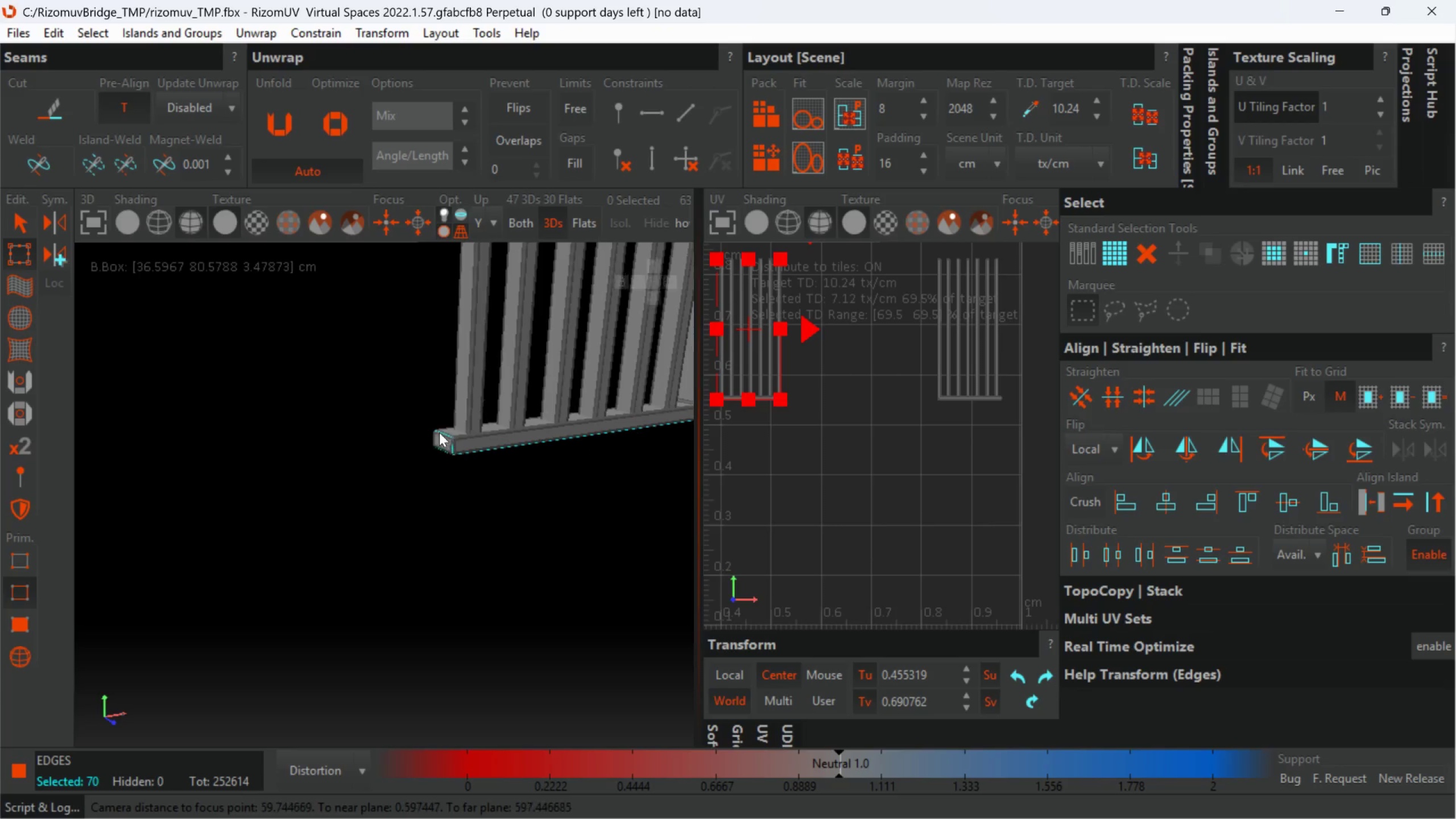 
hold_key(key=ControlLeft, duration=0.9)
 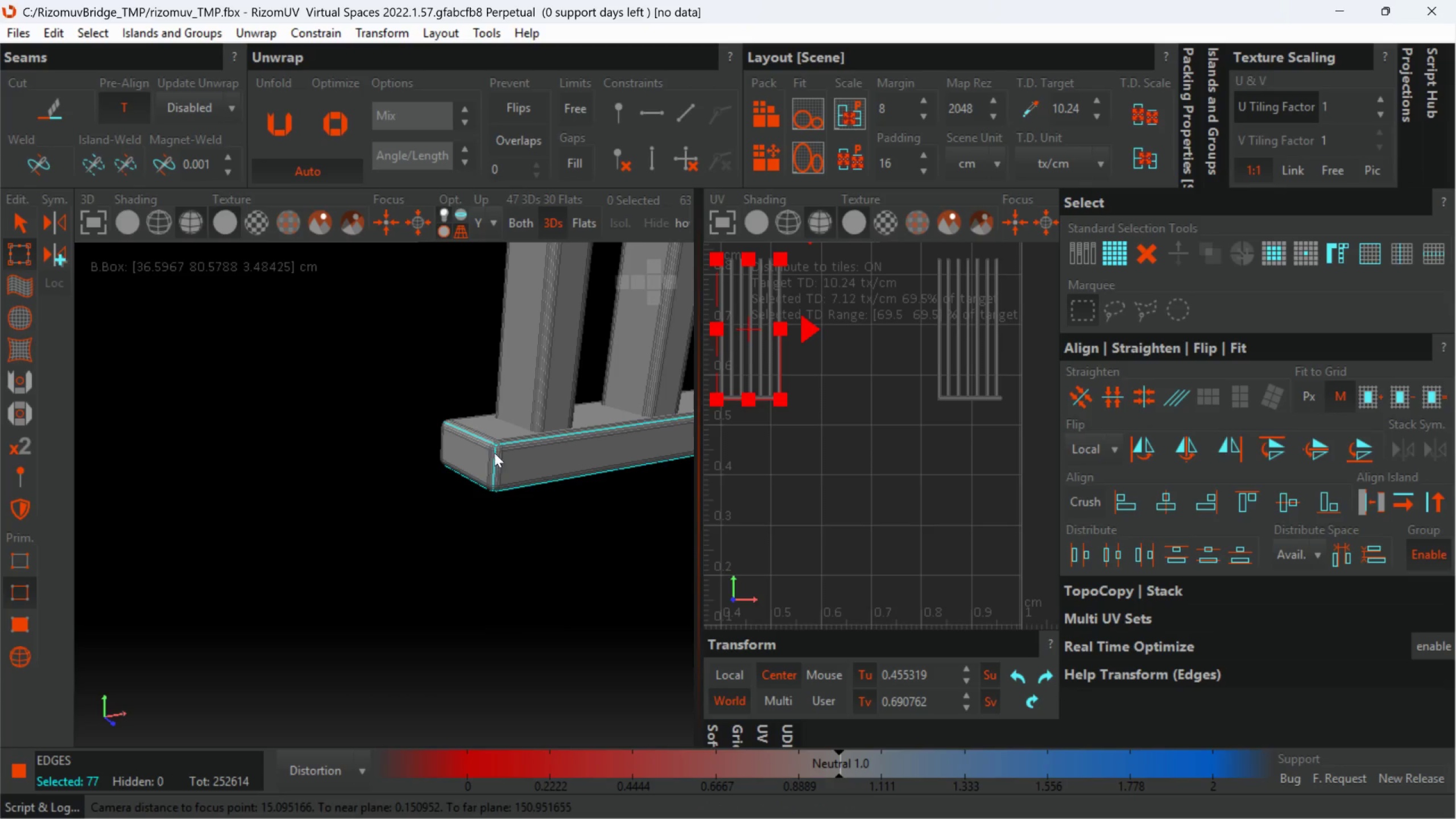 
scroll: coordinate [498, 470], scroll_direction: up, amount: 10.0
 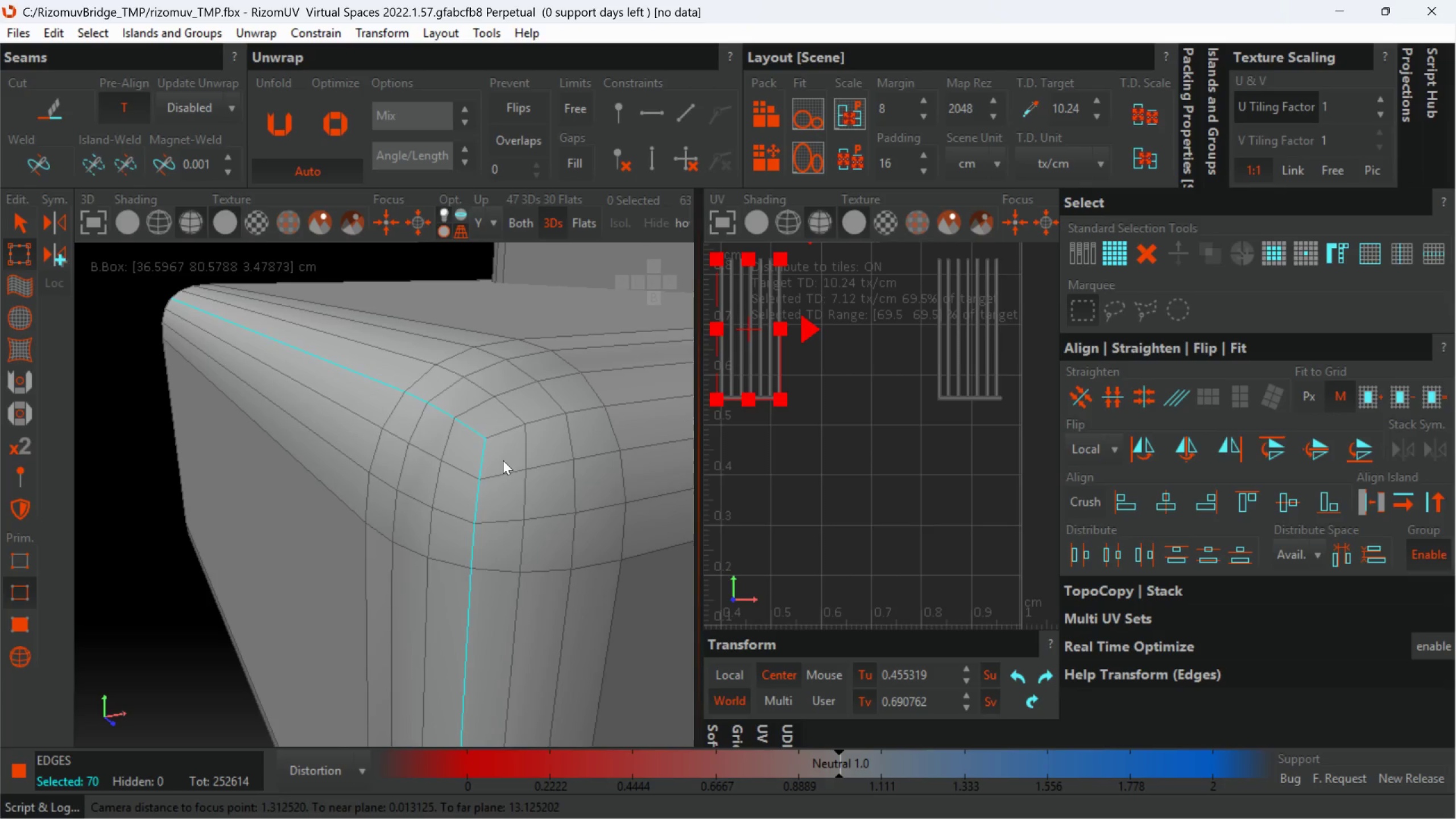 
double_click([504, 433])
 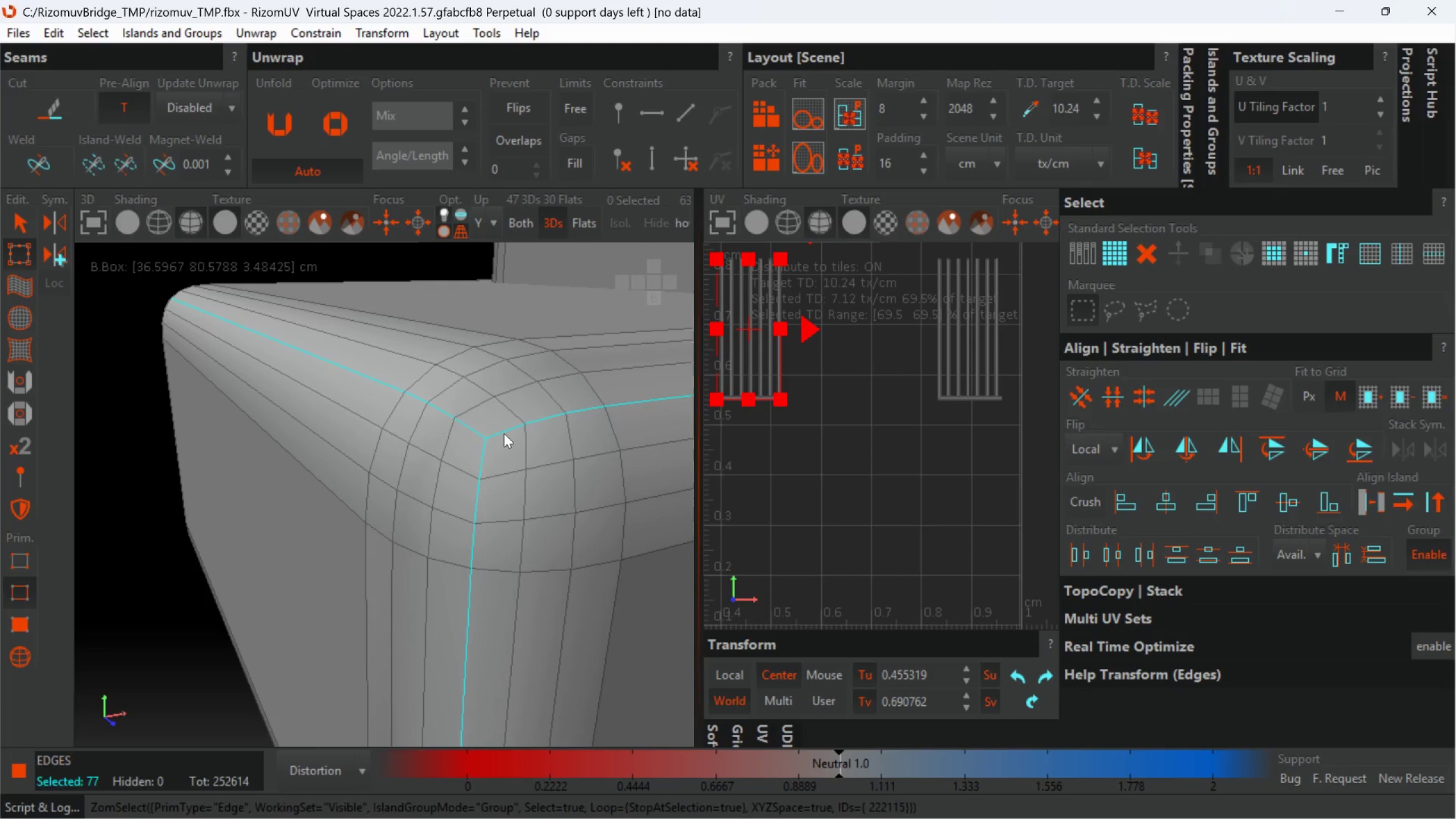 
hold_key(key=AltLeft, duration=0.33)
 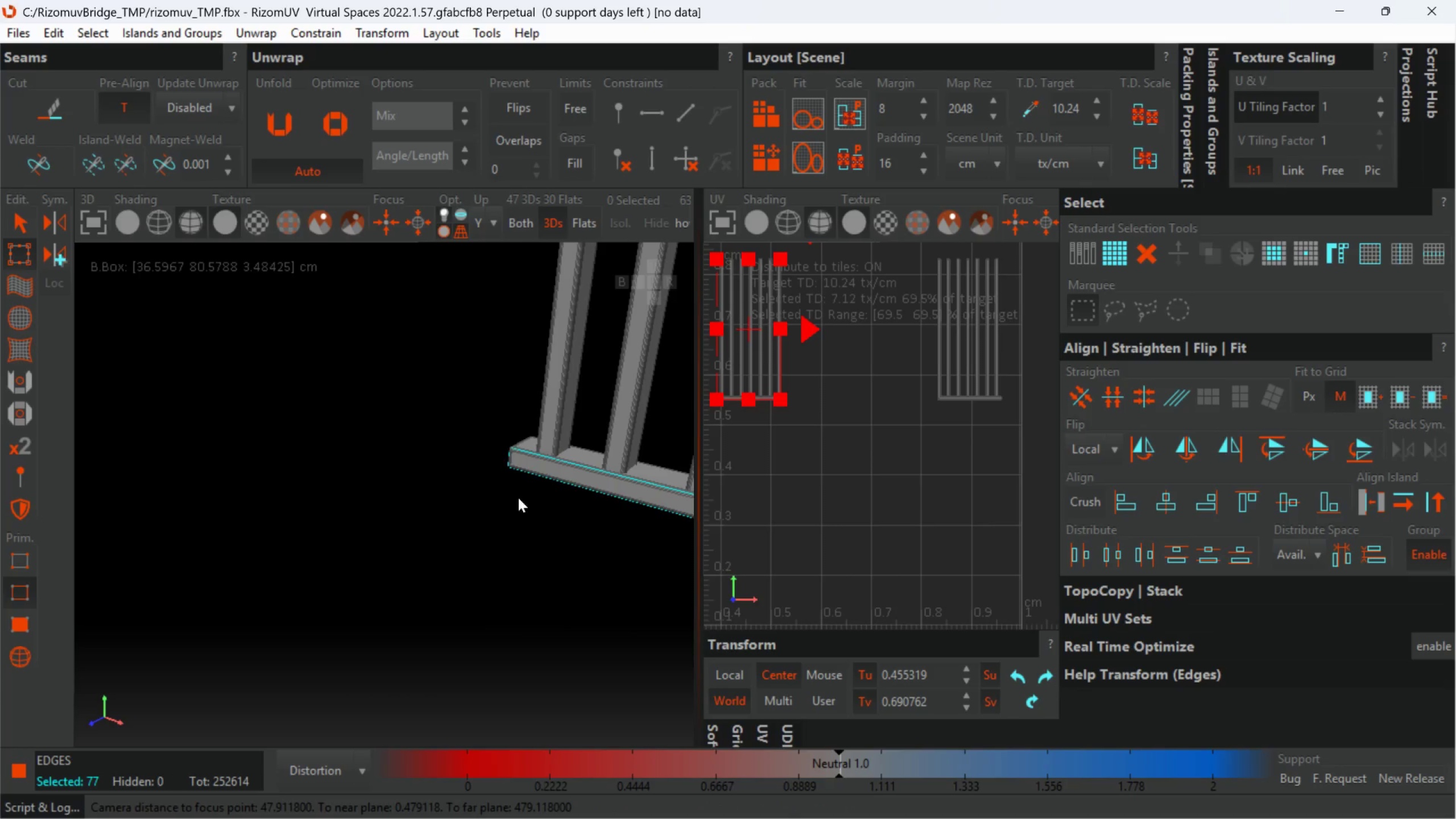 
scroll: coordinate [510, 497], scroll_direction: down, amount: 16.0
 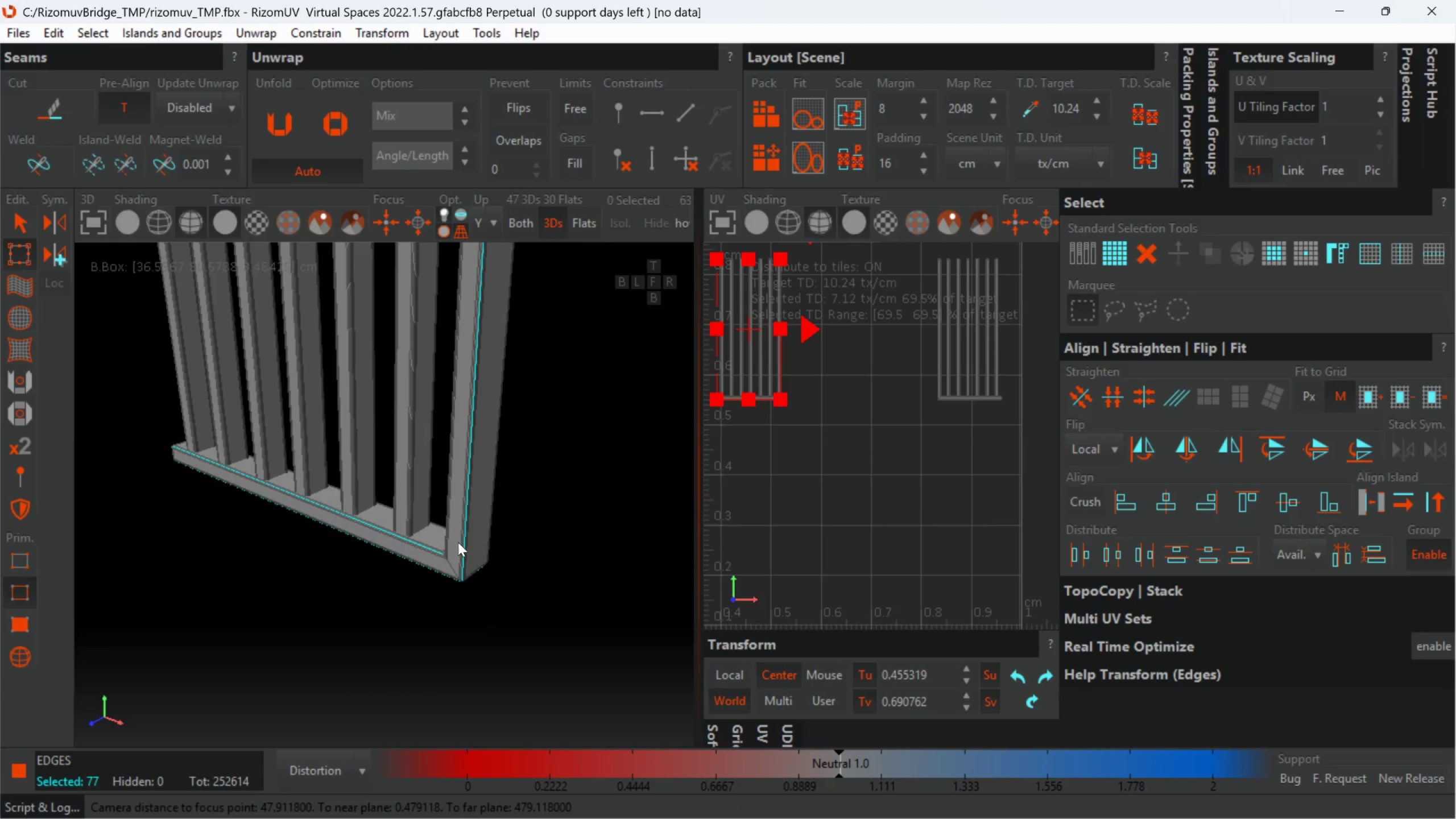 
hold_key(key=AltLeft, duration=0.6)
 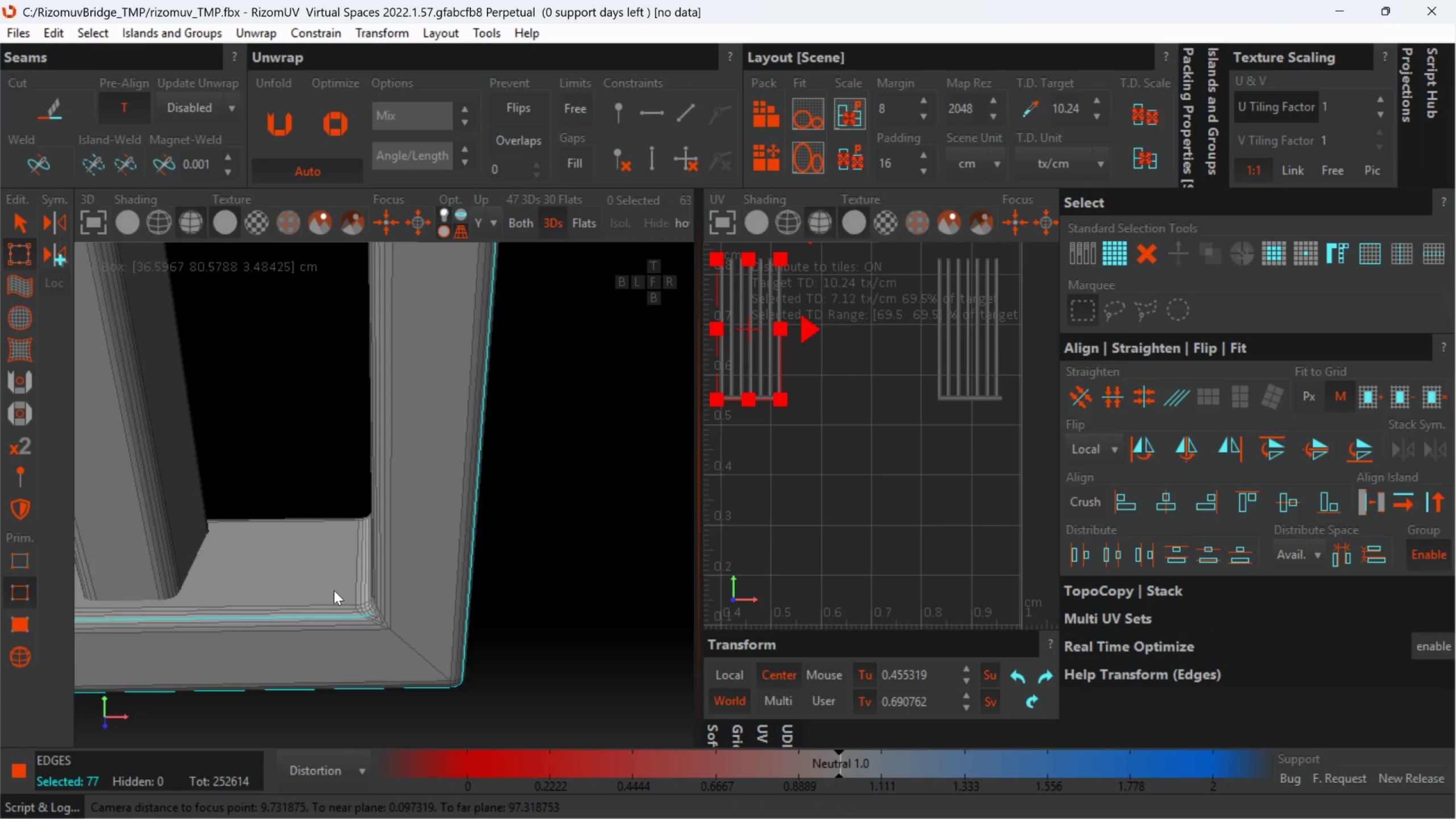 
scroll: coordinate [465, 539], scroll_direction: up, amount: 3.0
 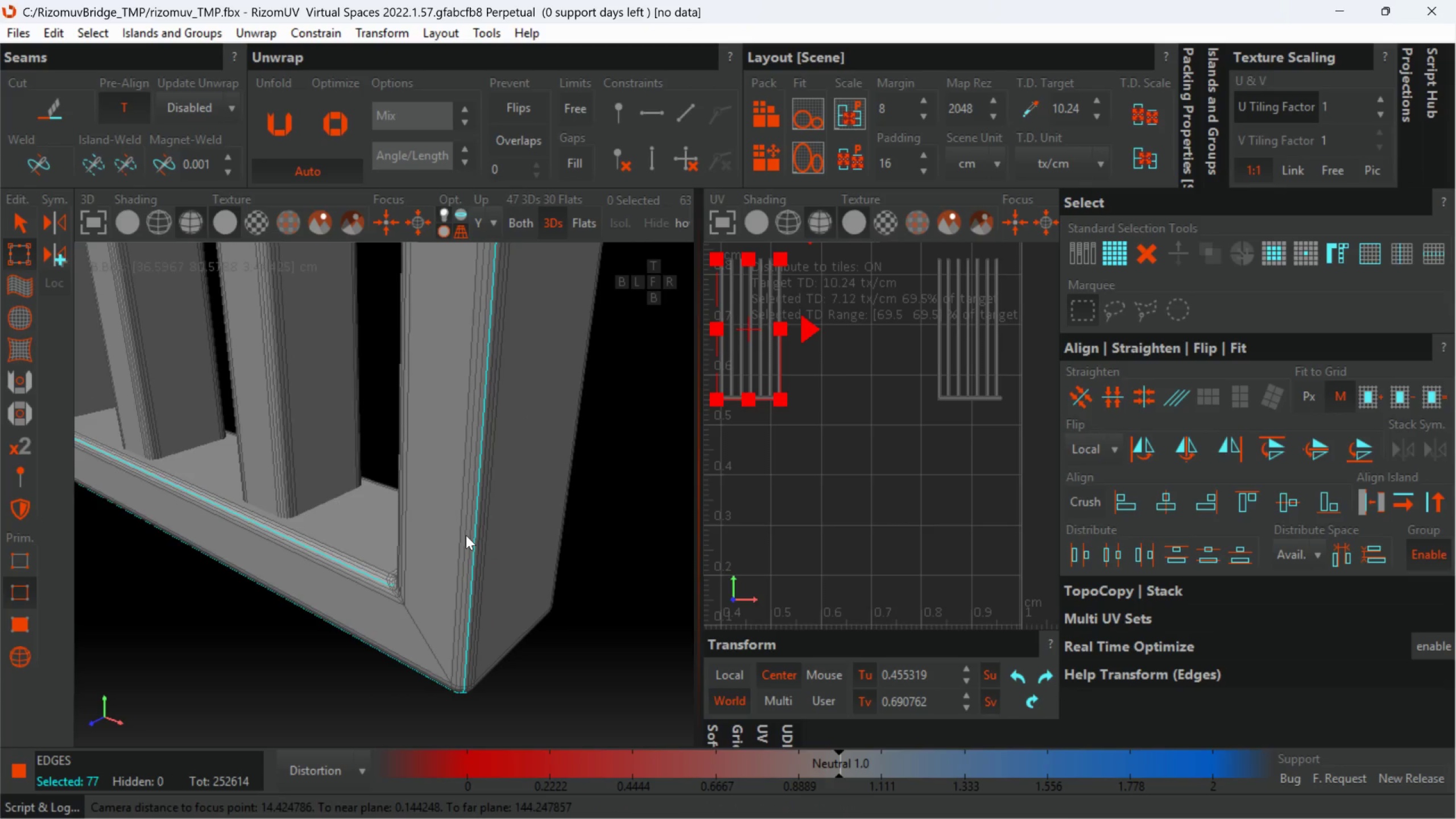 
hold_key(key=AltLeft, duration=0.38)
 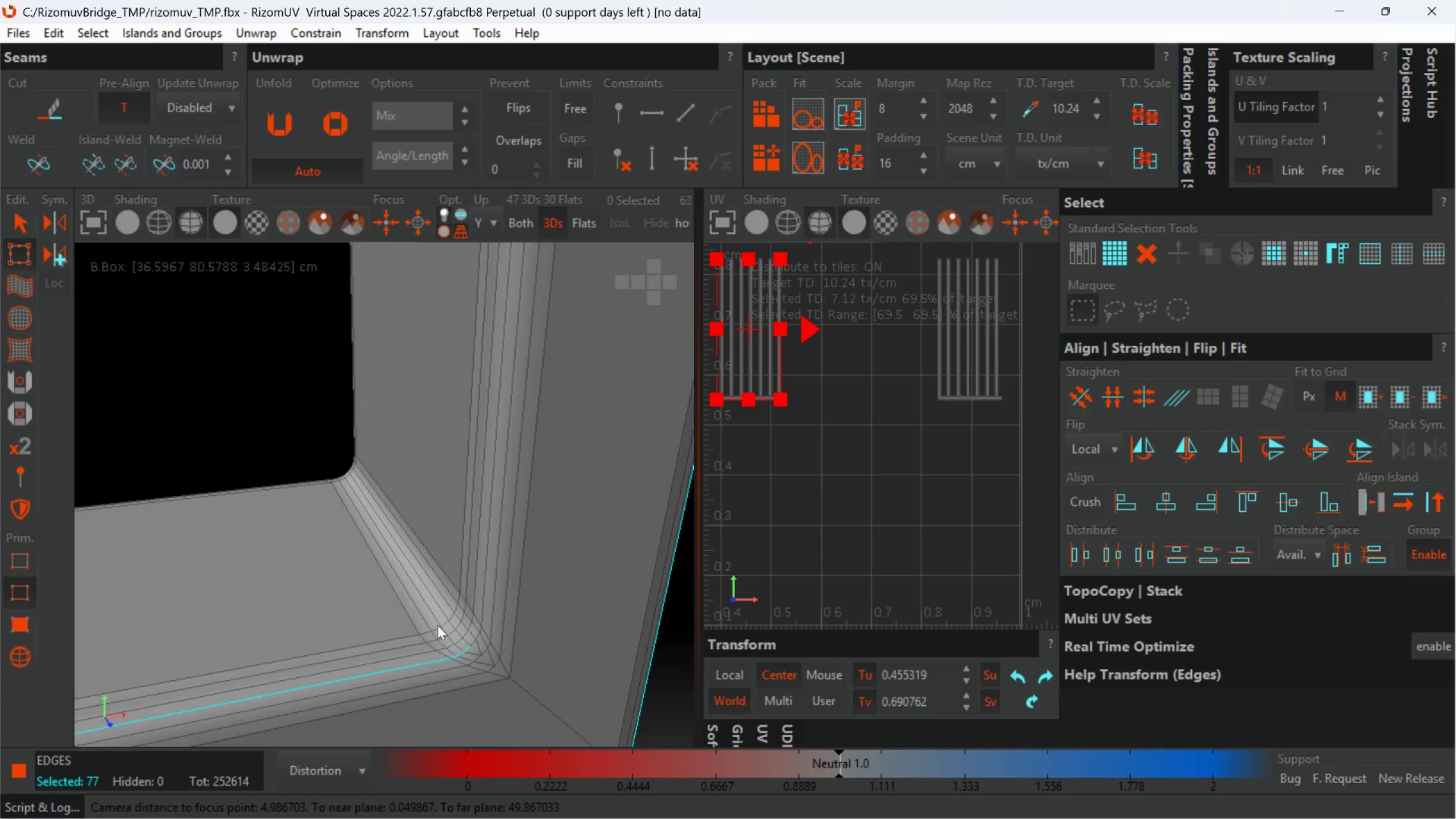 
scroll: coordinate [452, 628], scroll_direction: up, amount: 4.0
 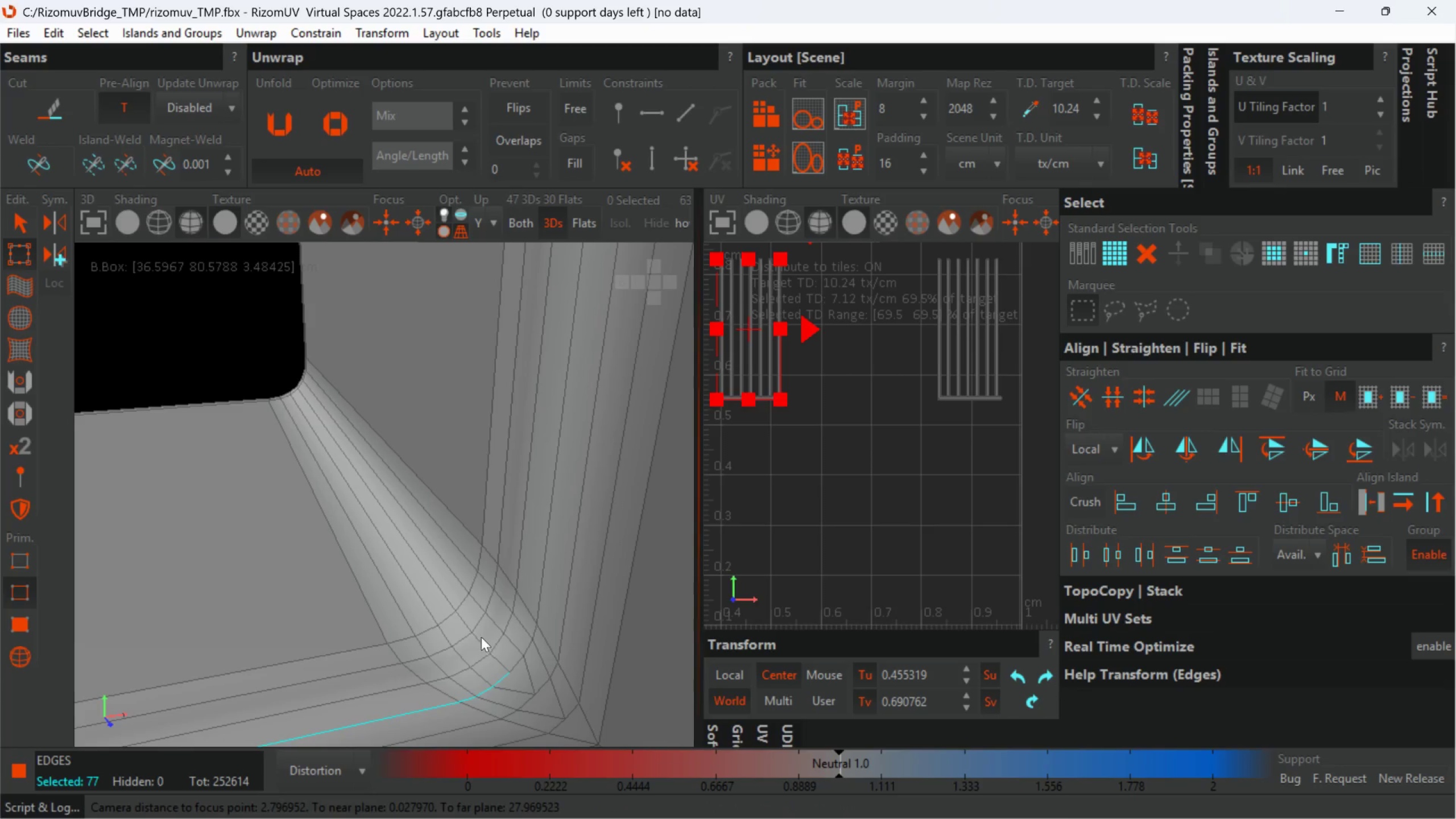 
hold_key(key=ControlLeft, duration=1.2)
double_click([478, 640])
 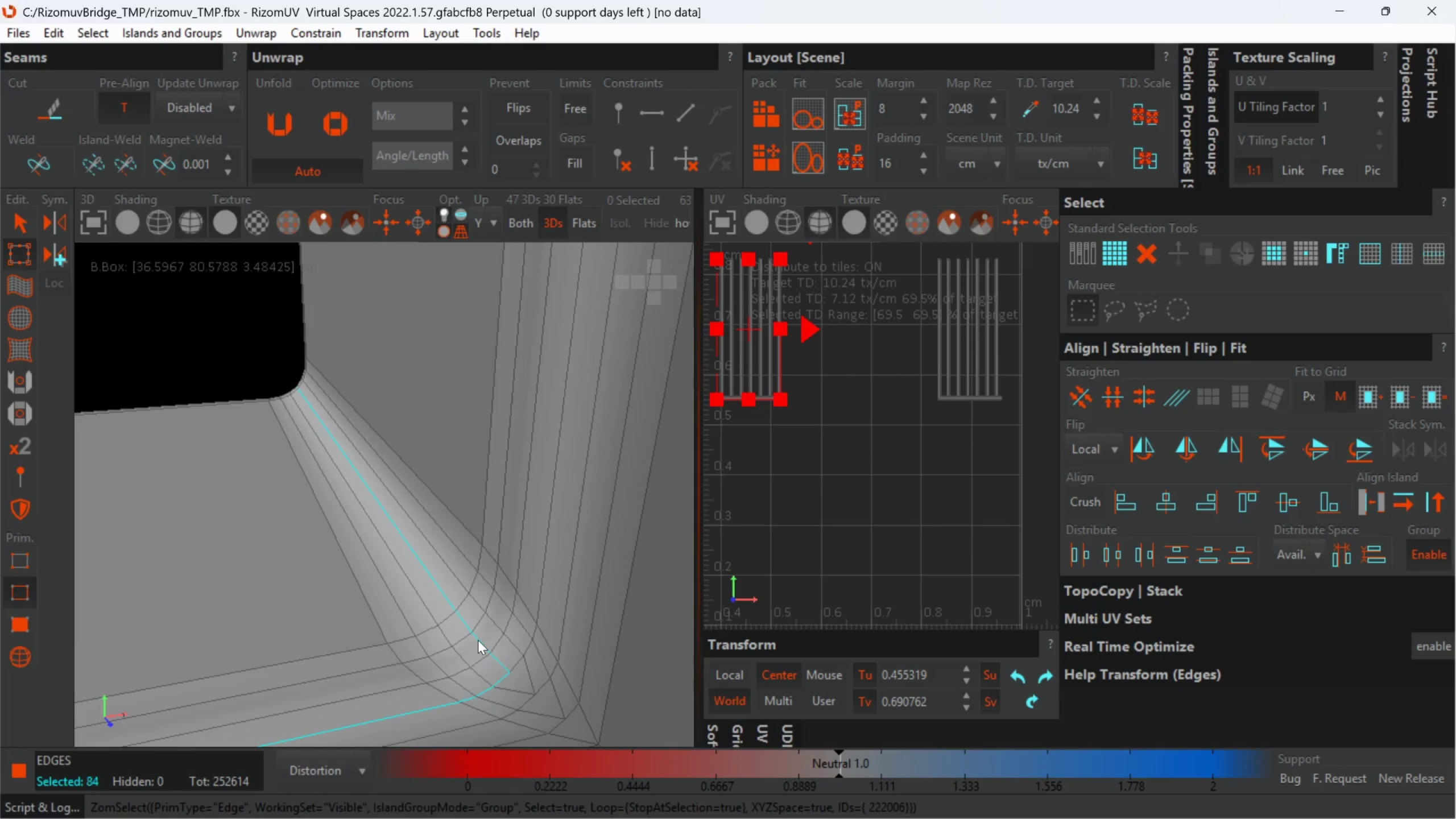 
hold_key(key=AltLeft, duration=0.88)
 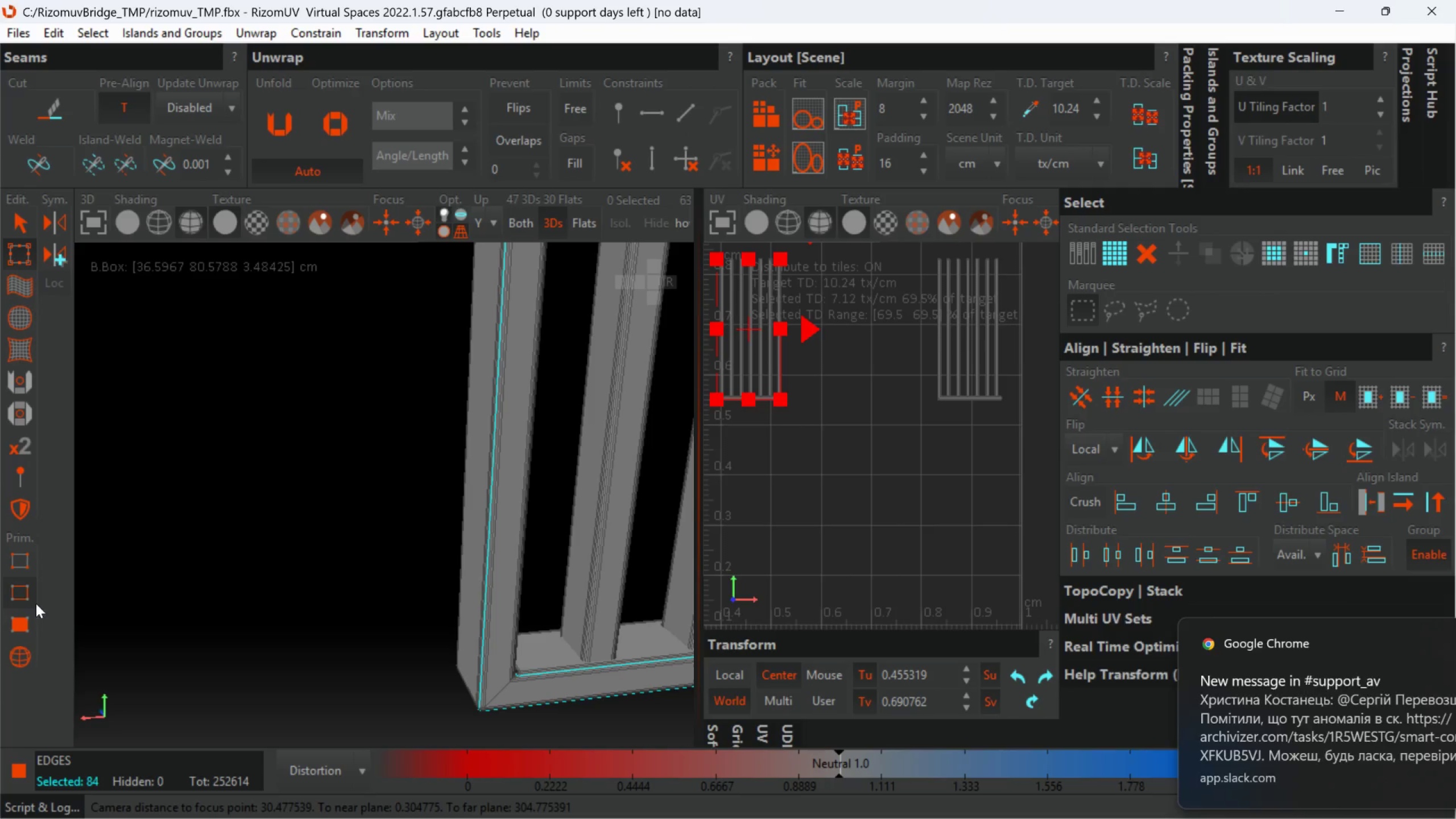 
scroll: coordinate [482, 630], scroll_direction: down, amount: 10.0
 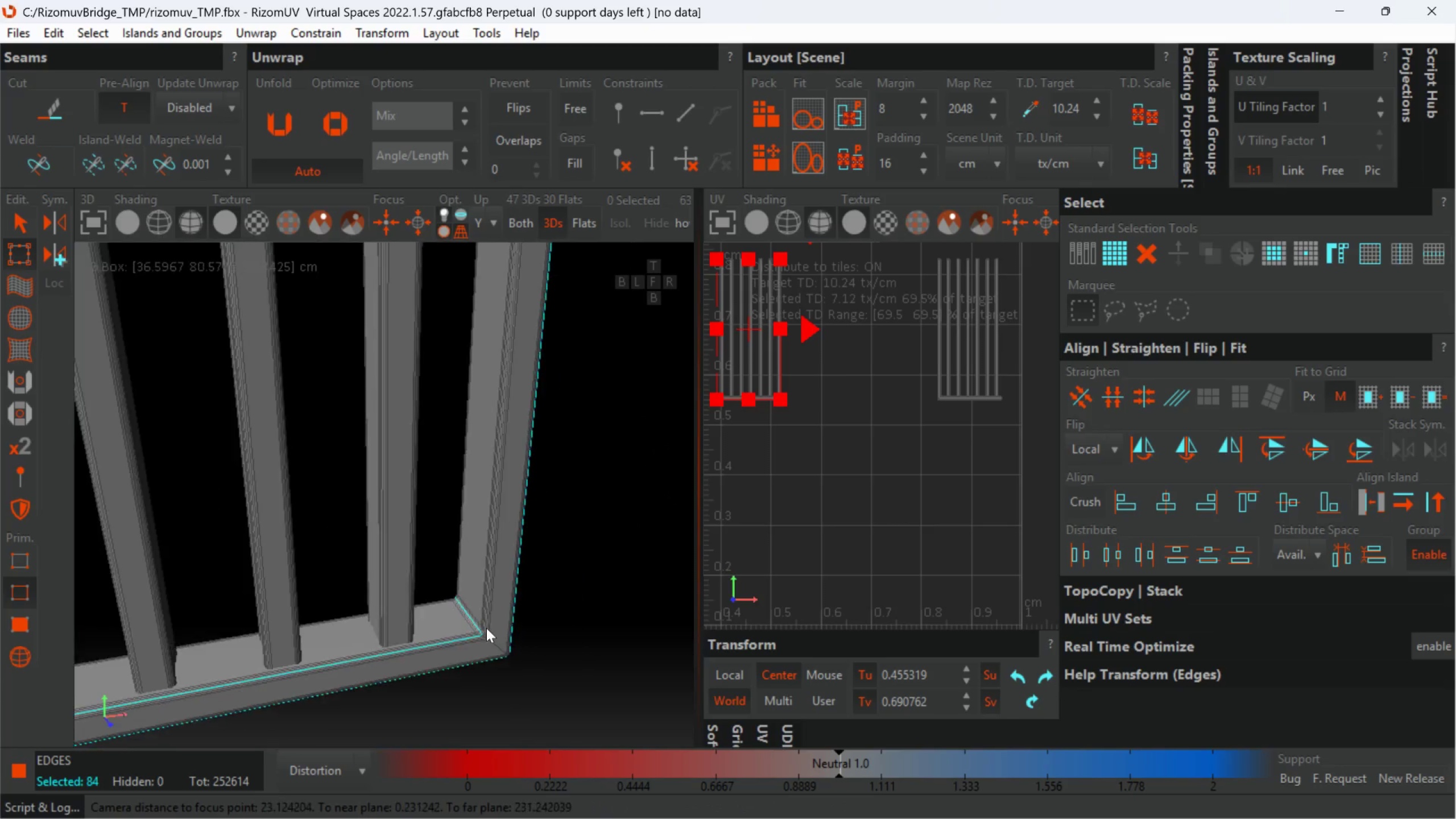 
hold_key(key=AltLeft, duration=0.49)
 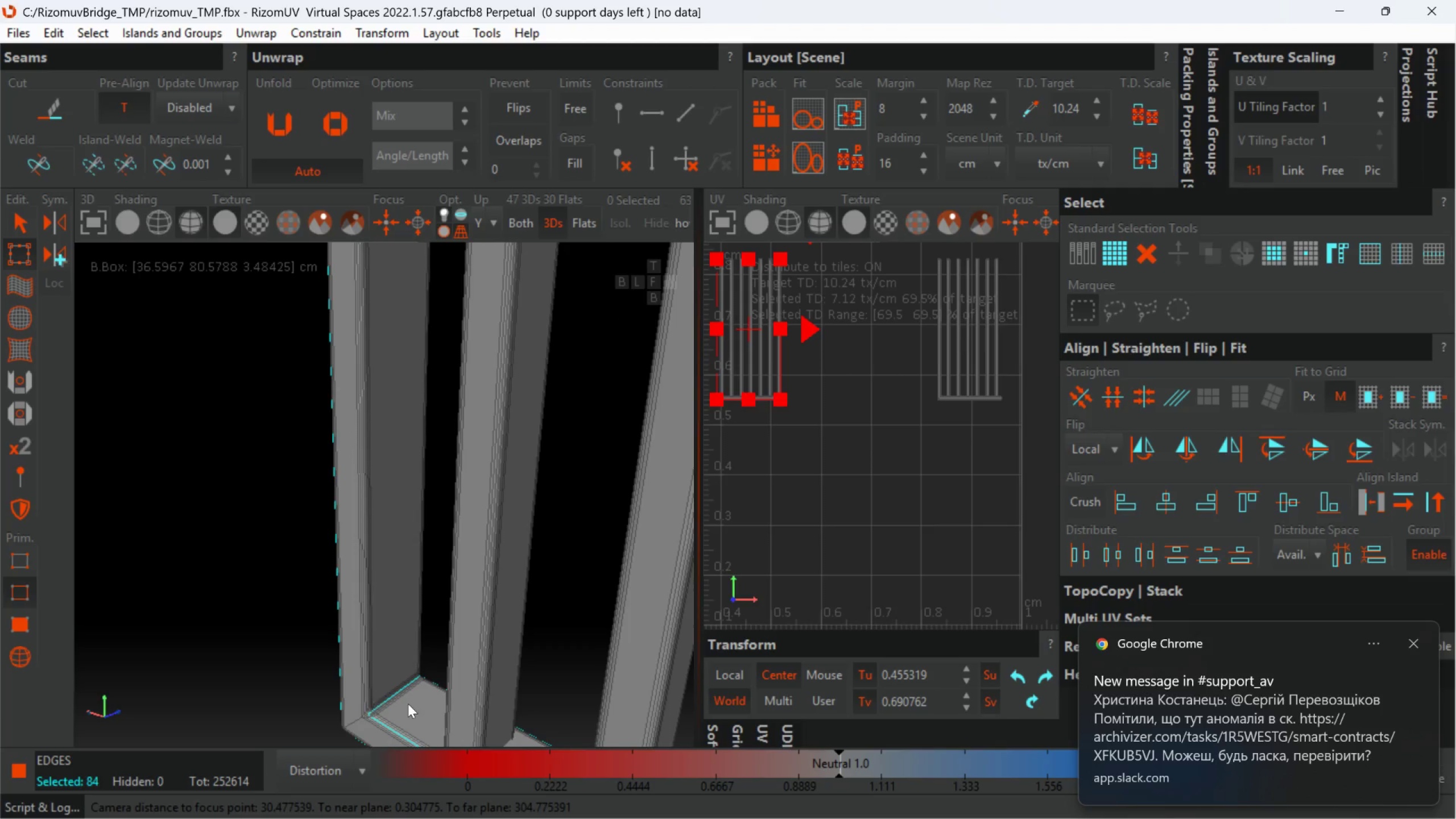 
hold_key(key=AltLeft, duration=0.56)
 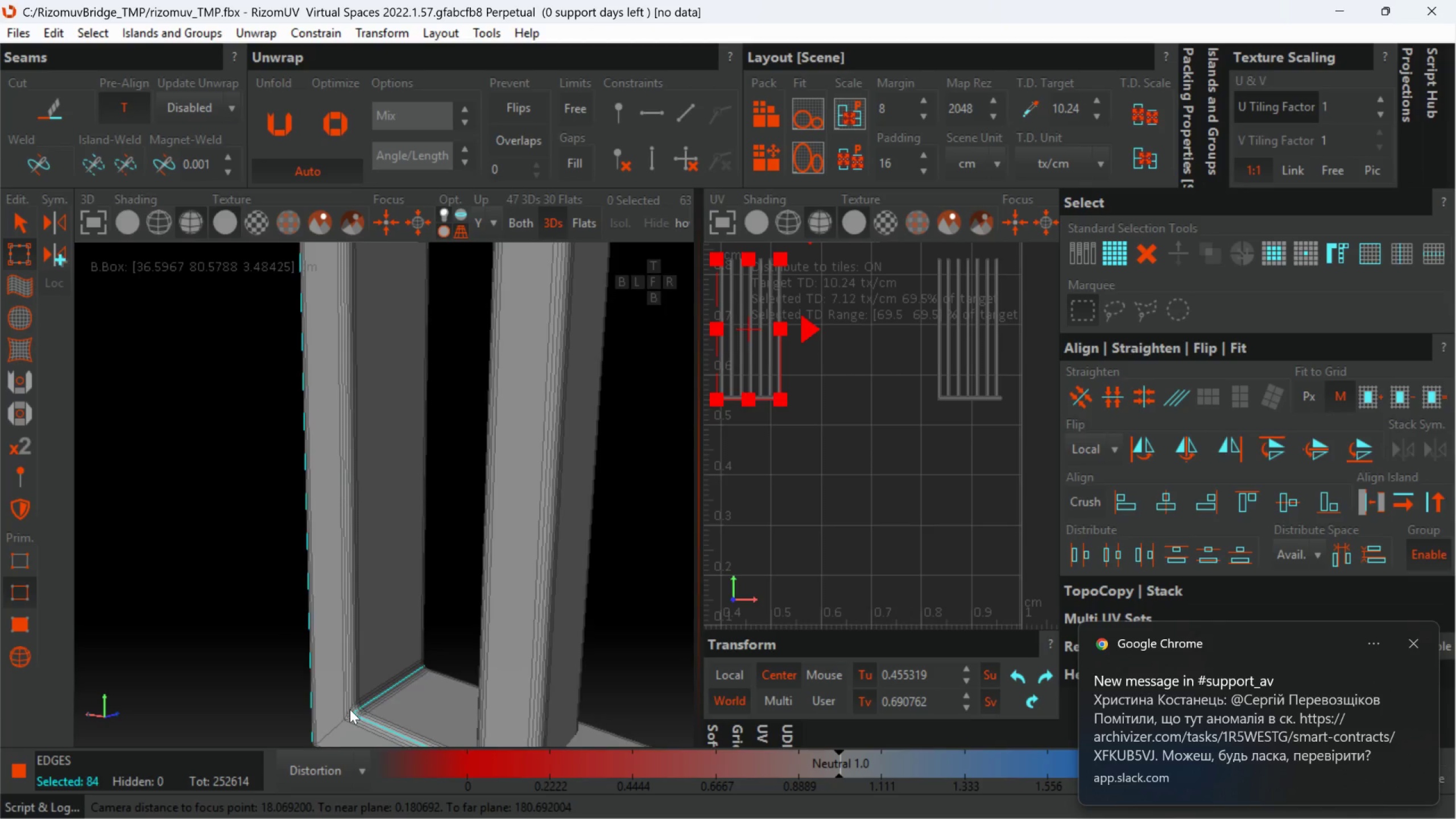 
scroll: coordinate [408, 704], scroll_direction: up, amount: 1.0
 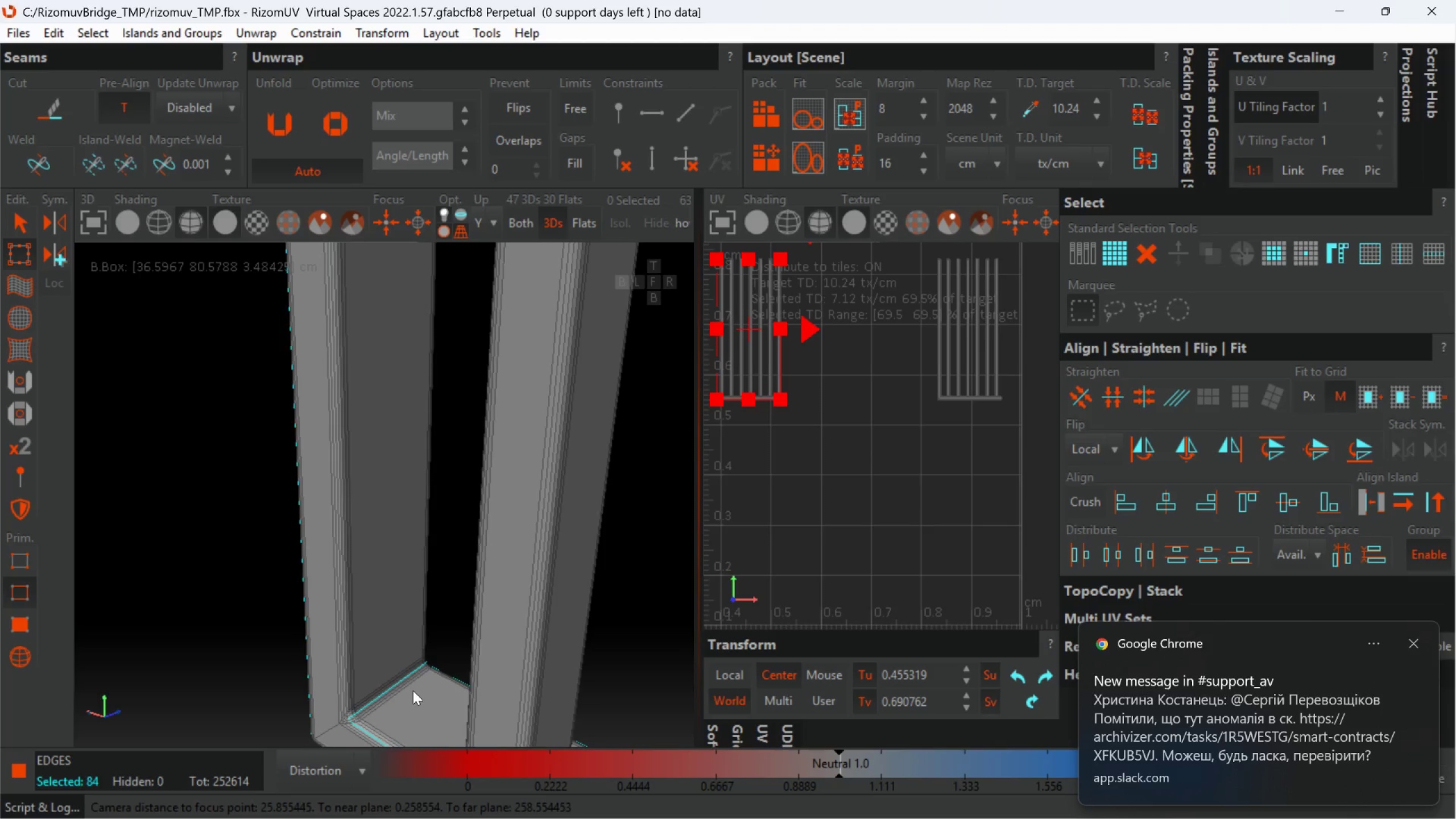 
hold_key(key=ControlLeft, duration=1.64)
 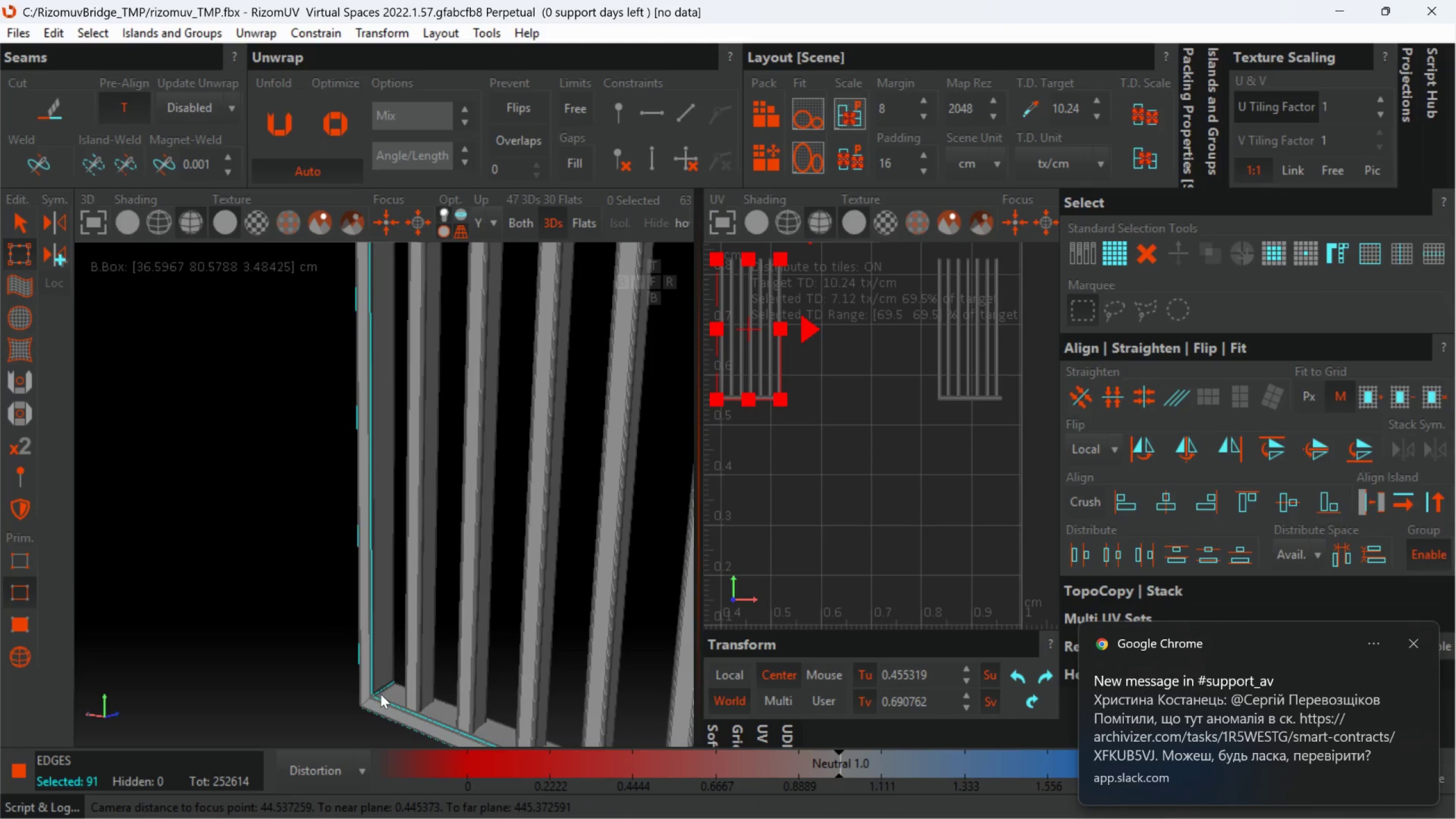 
scroll: coordinate [367, 718], scroll_direction: up, amount: 4.0
 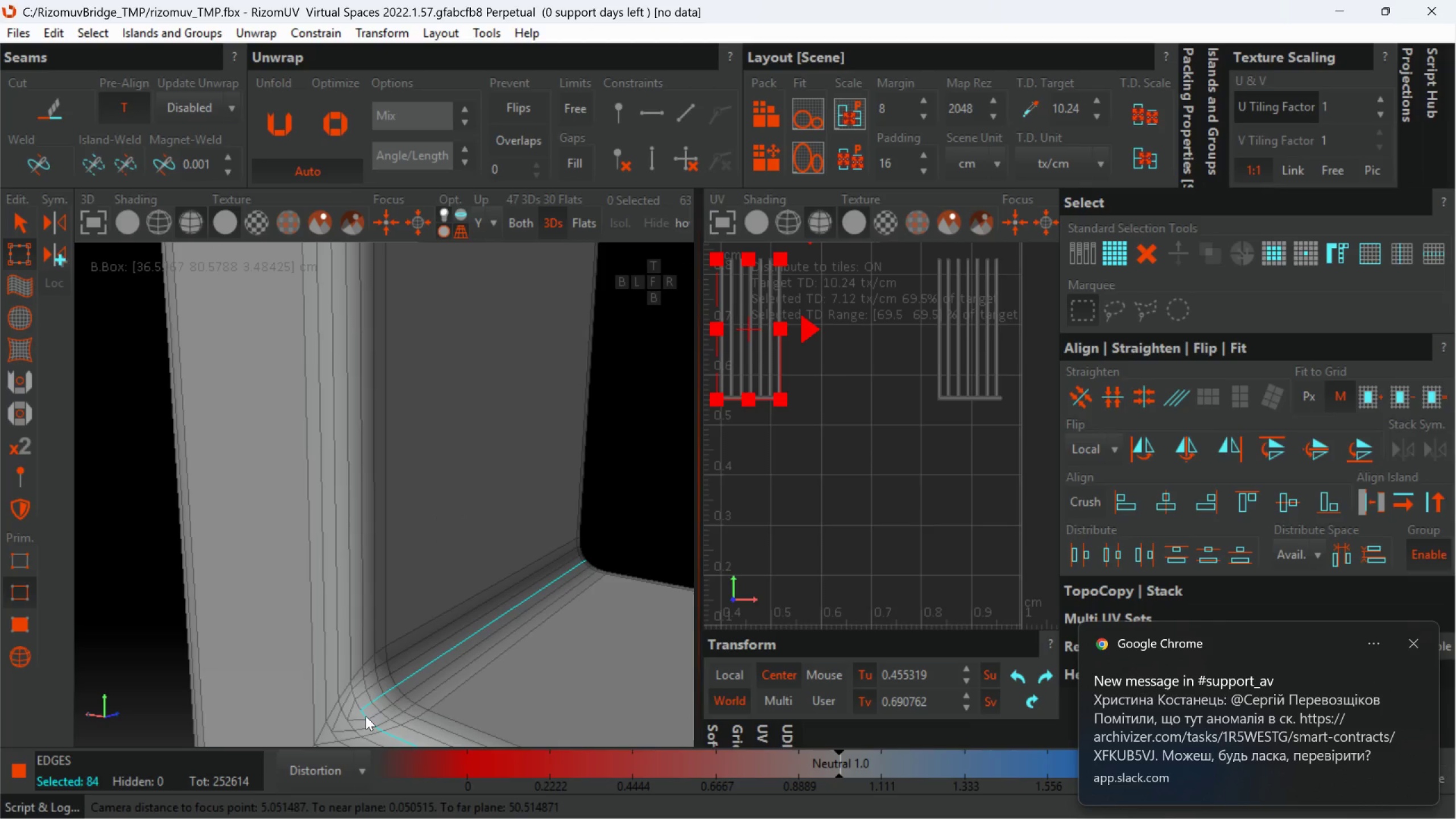 
double_click([355, 704])
 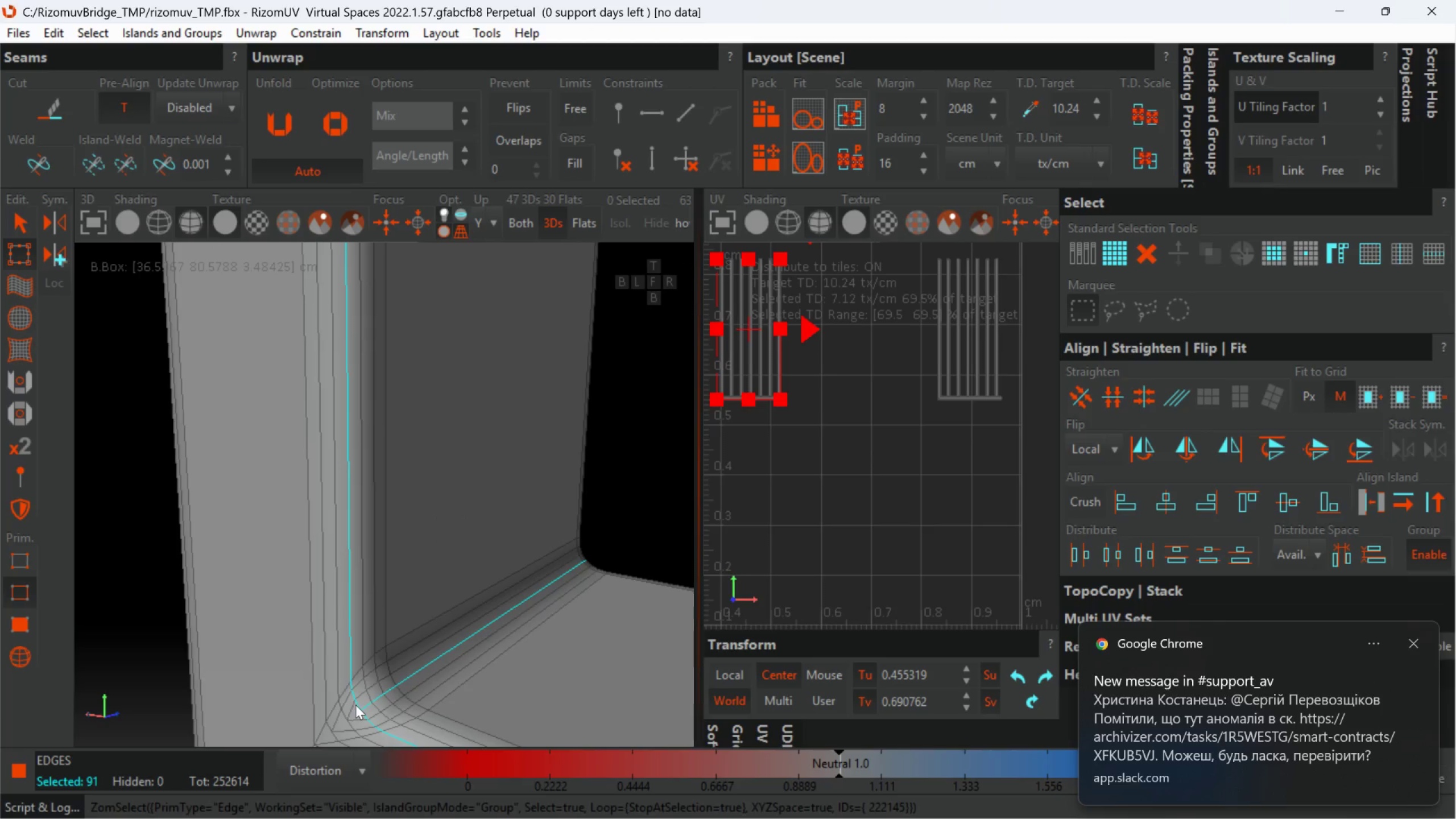 
hold_key(key=AltLeft, duration=0.61)
 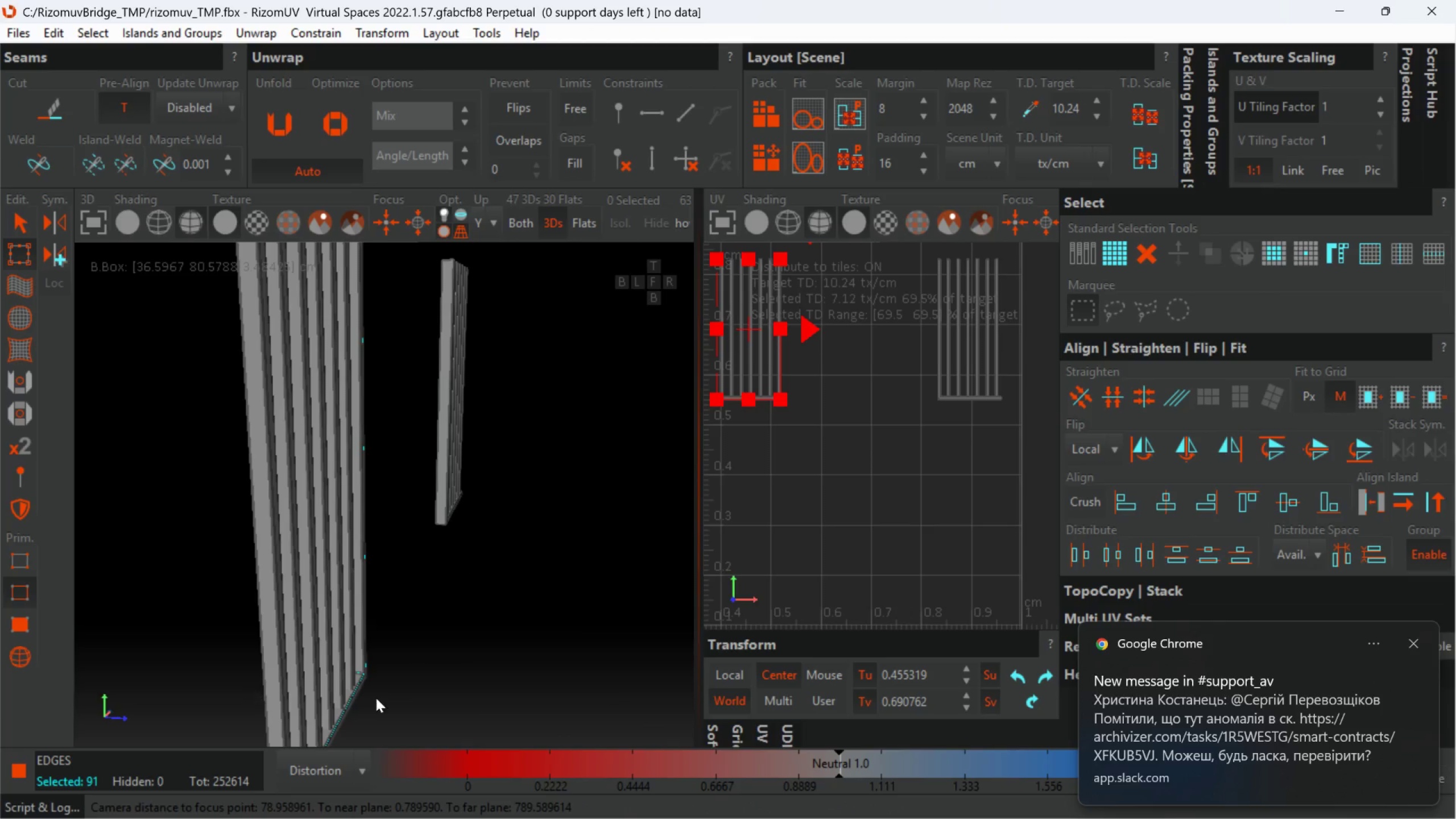 
scroll: coordinate [386, 692], scroll_direction: down, amount: 12.0
 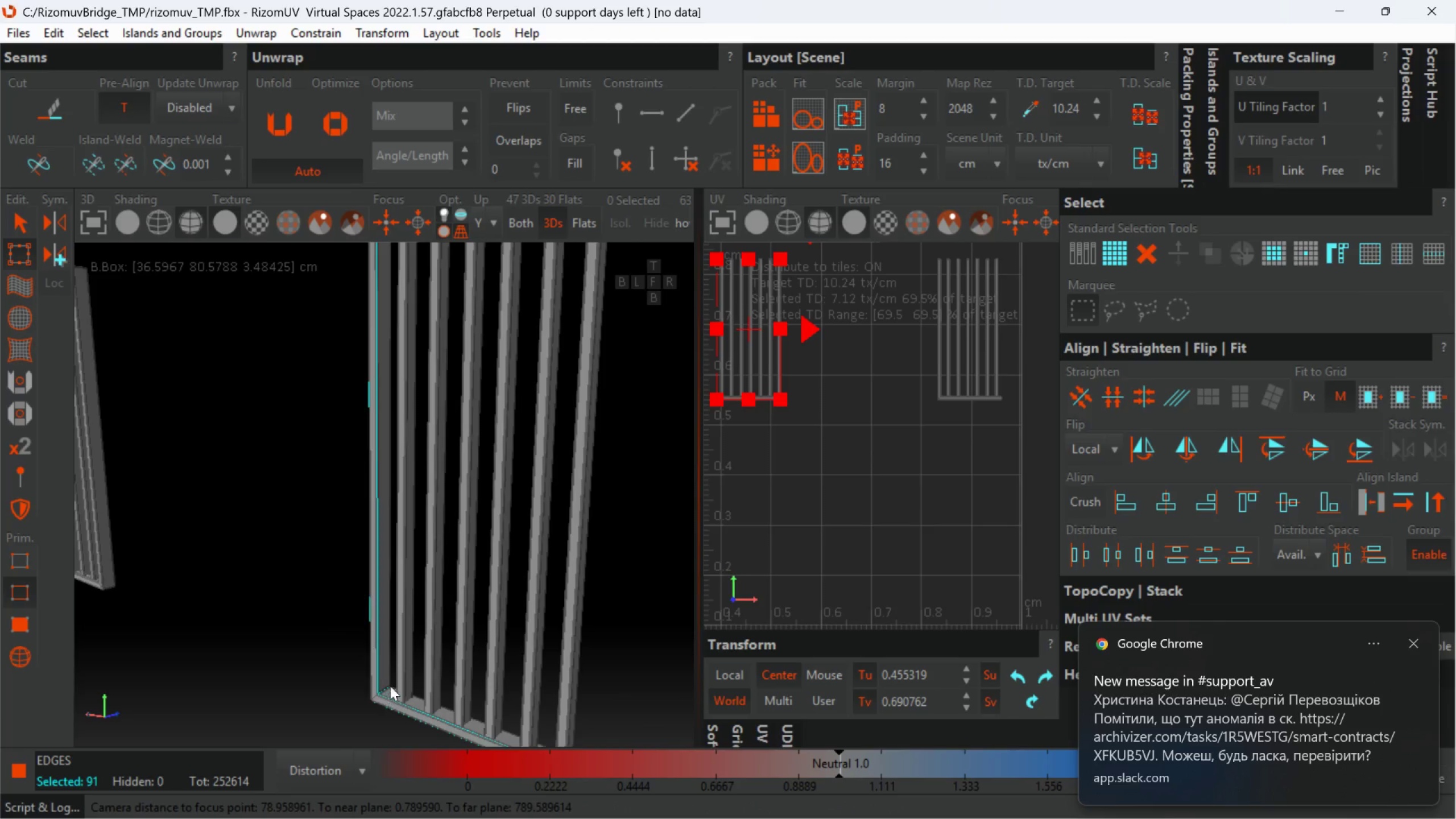 
key(Alt+AltLeft)
 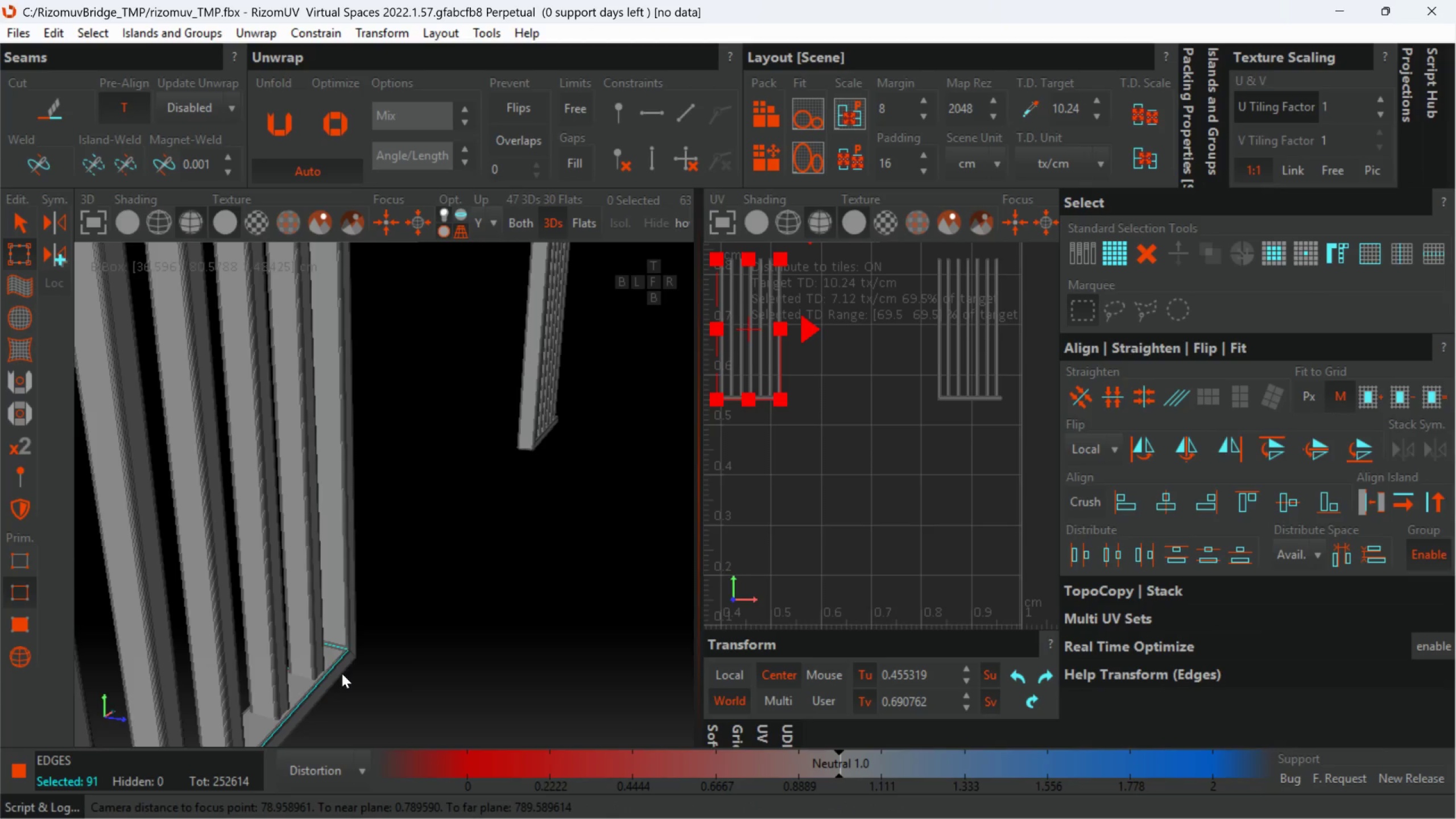 
scroll: coordinate [386, 688], scroll_direction: up, amount: 2.0
 